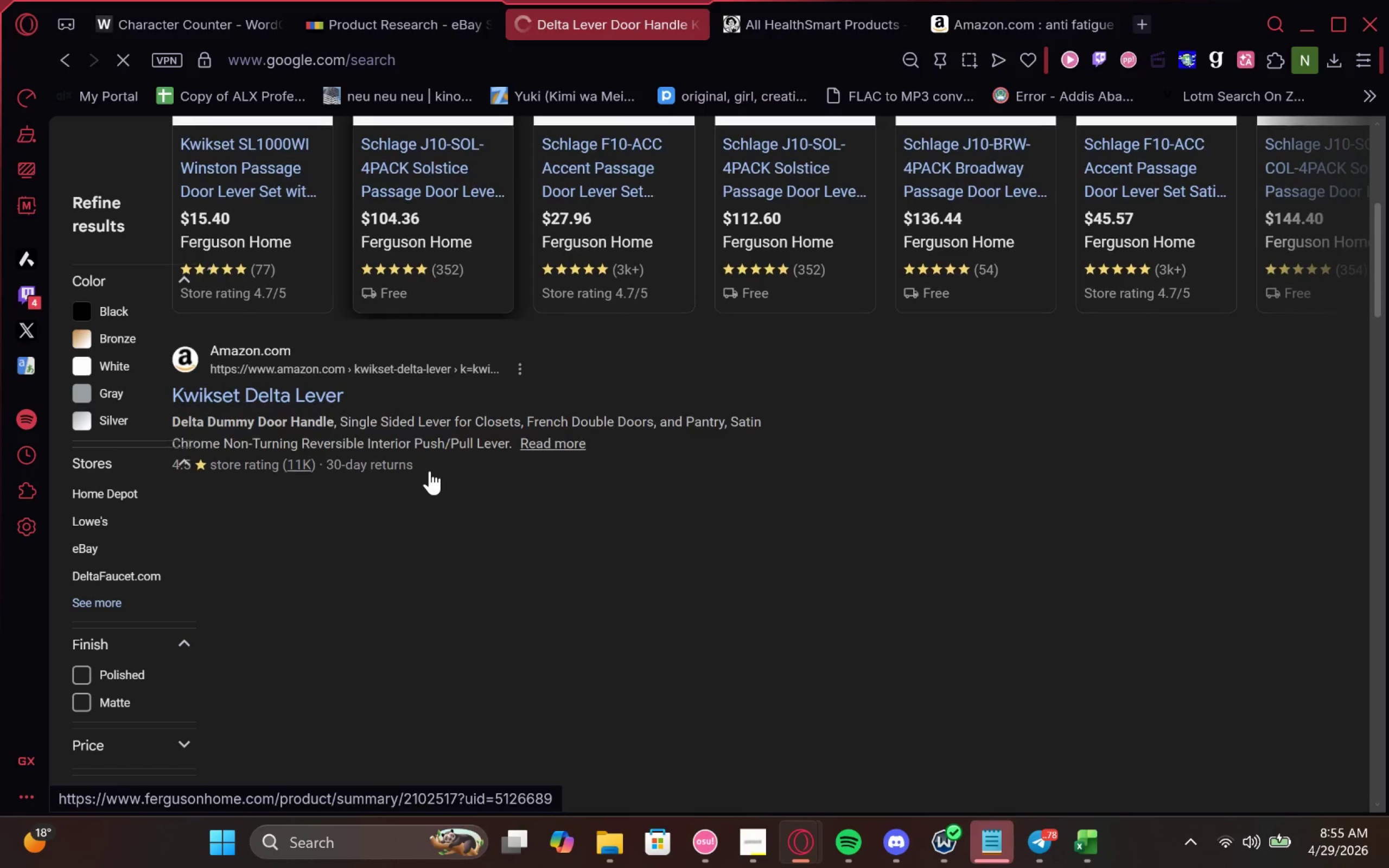 
right_click([345, 444])
 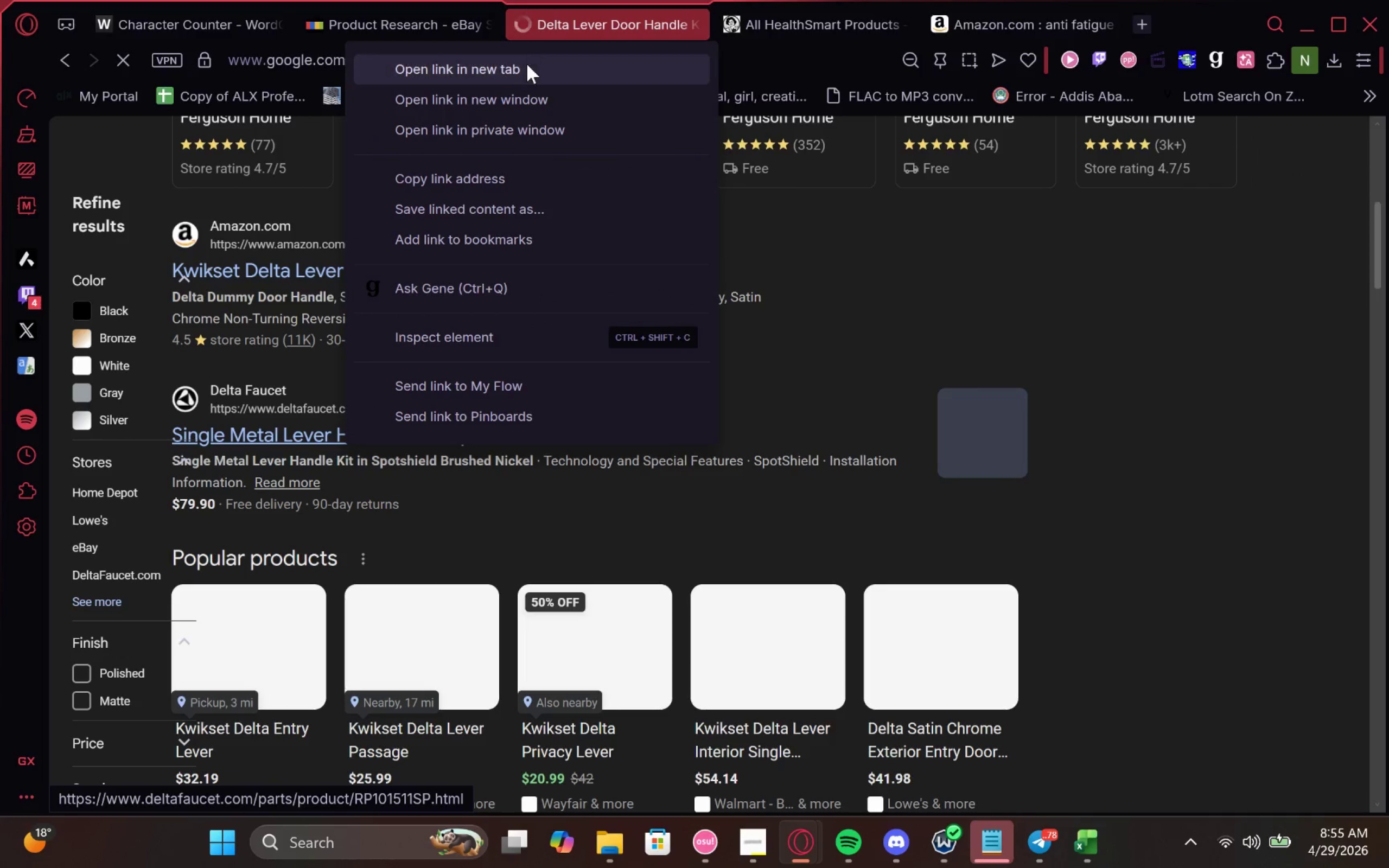 
left_click([526, 67])
 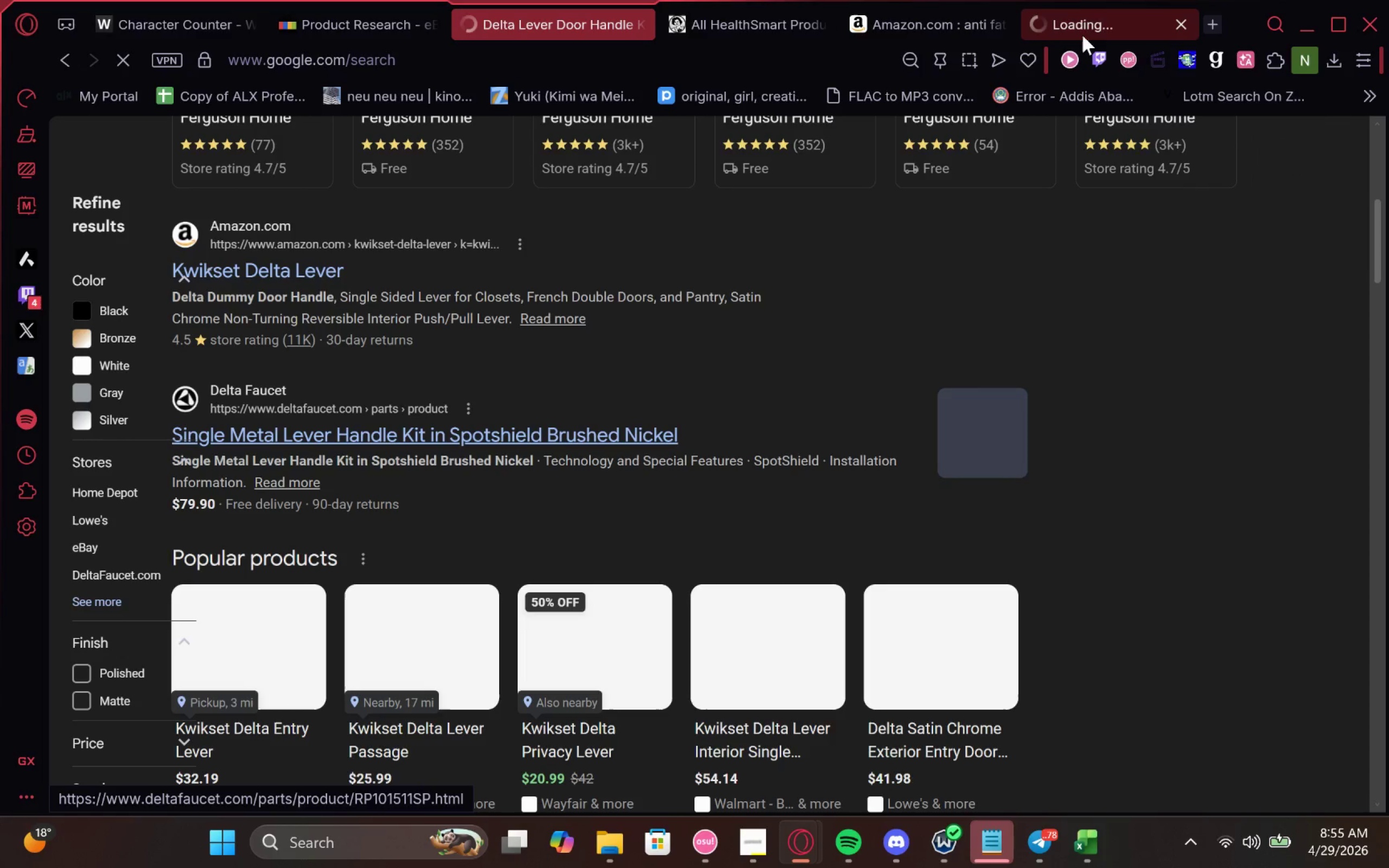 
left_click_drag(start_coordinate=[1065, 12], to_coordinate=[736, 13])
 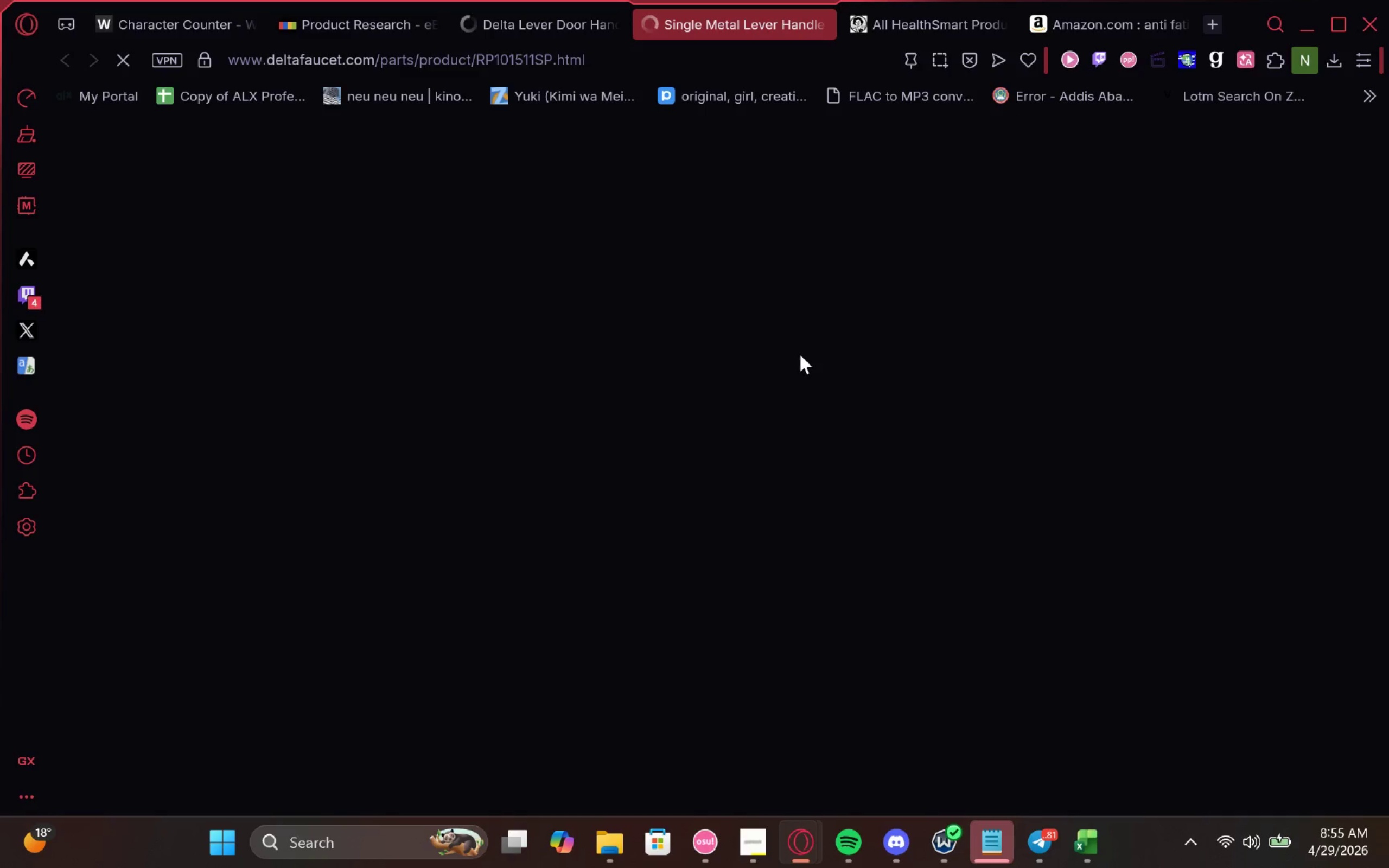 
wait(22.33)
 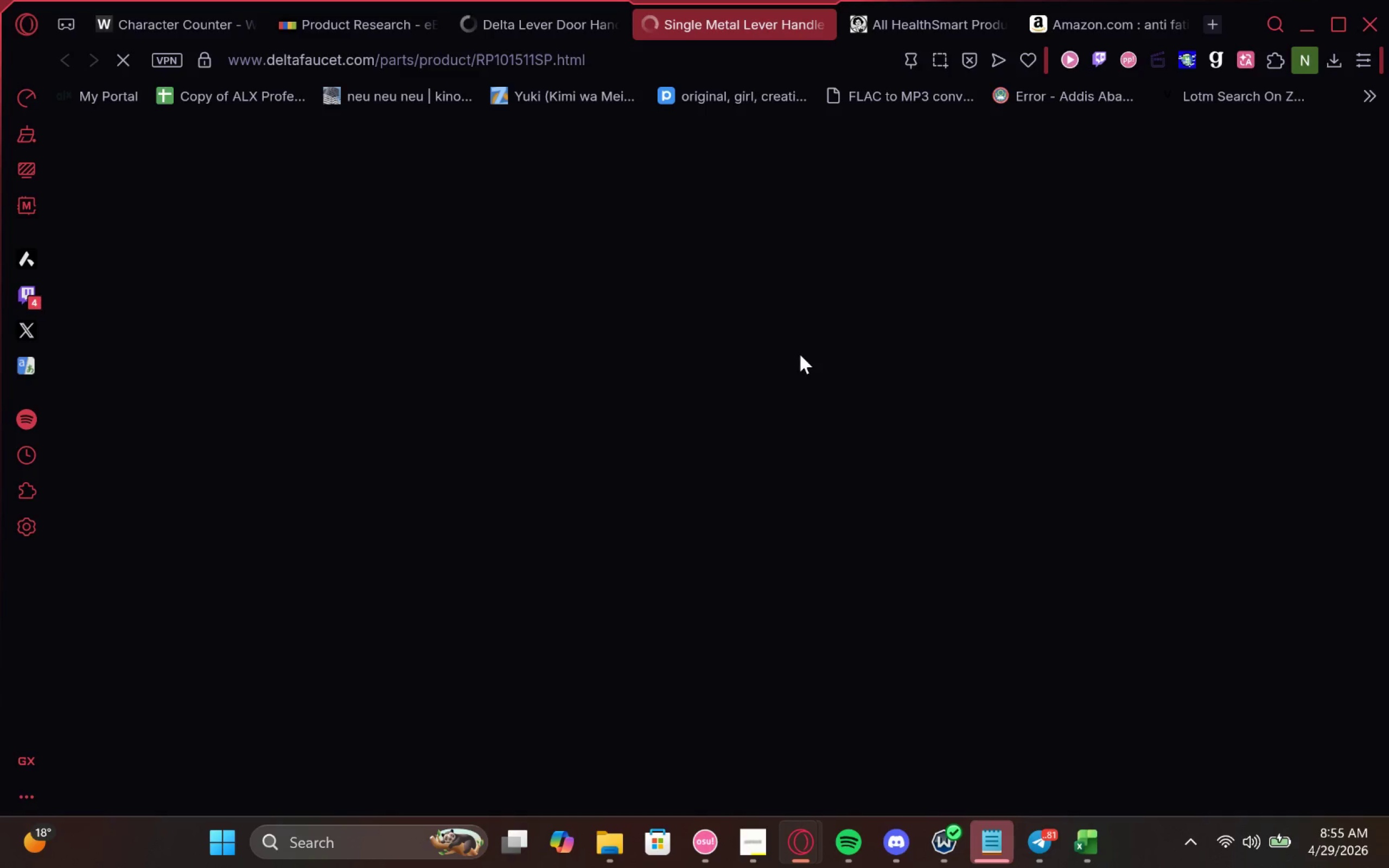 
right_click([800, 354])
 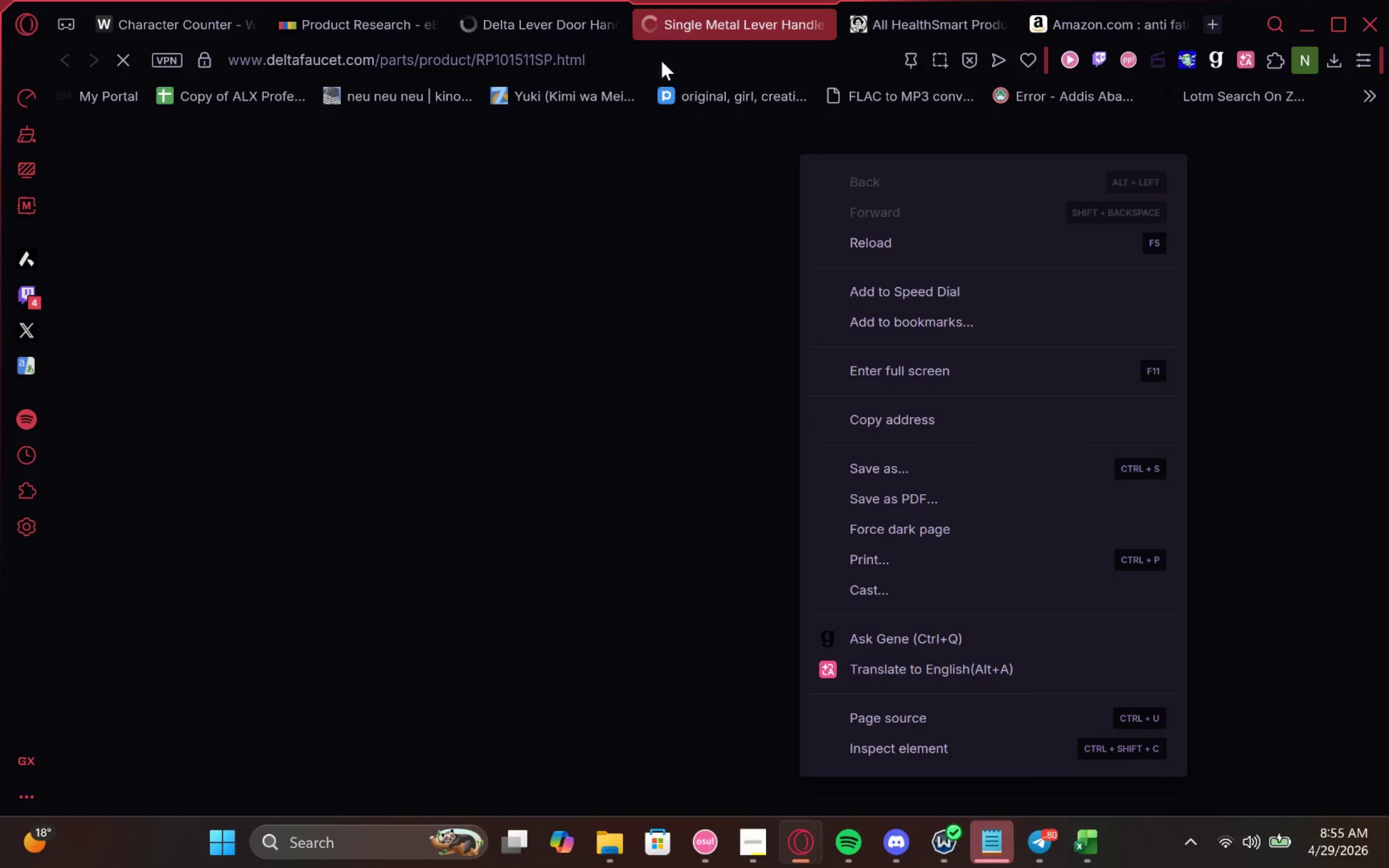 
left_click([511, 15])
 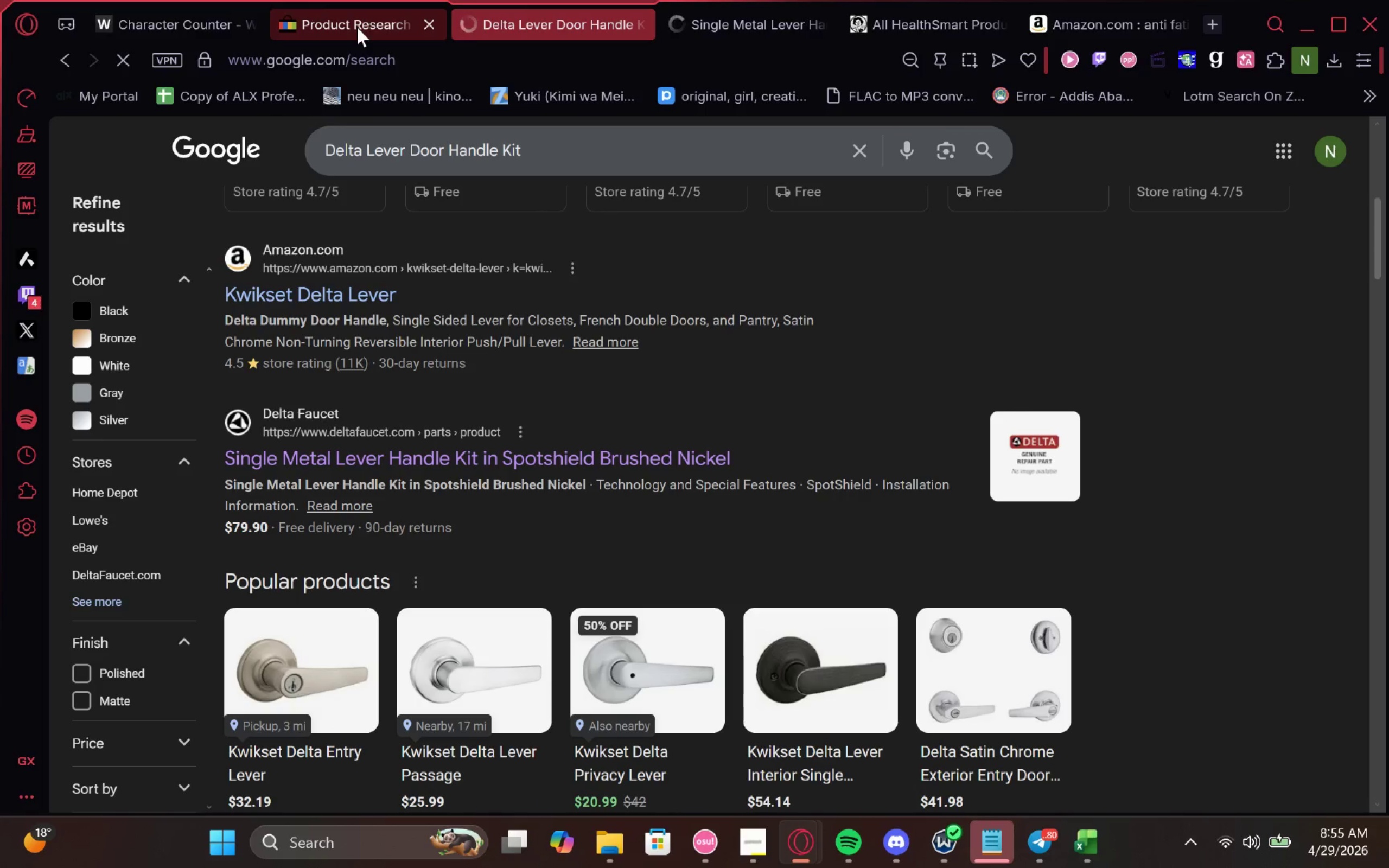 
left_click([364, 15])
 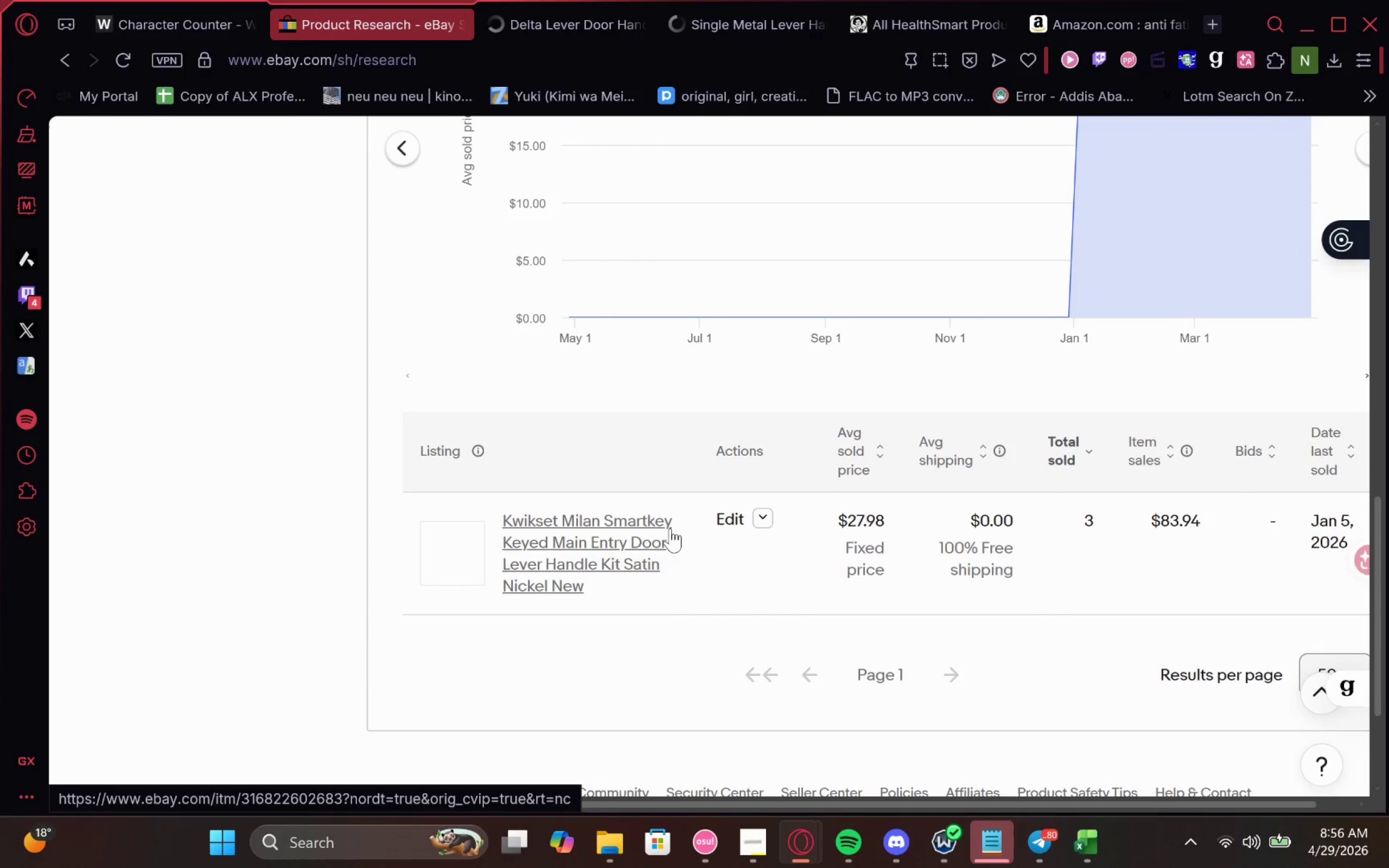 
wait(5.85)
 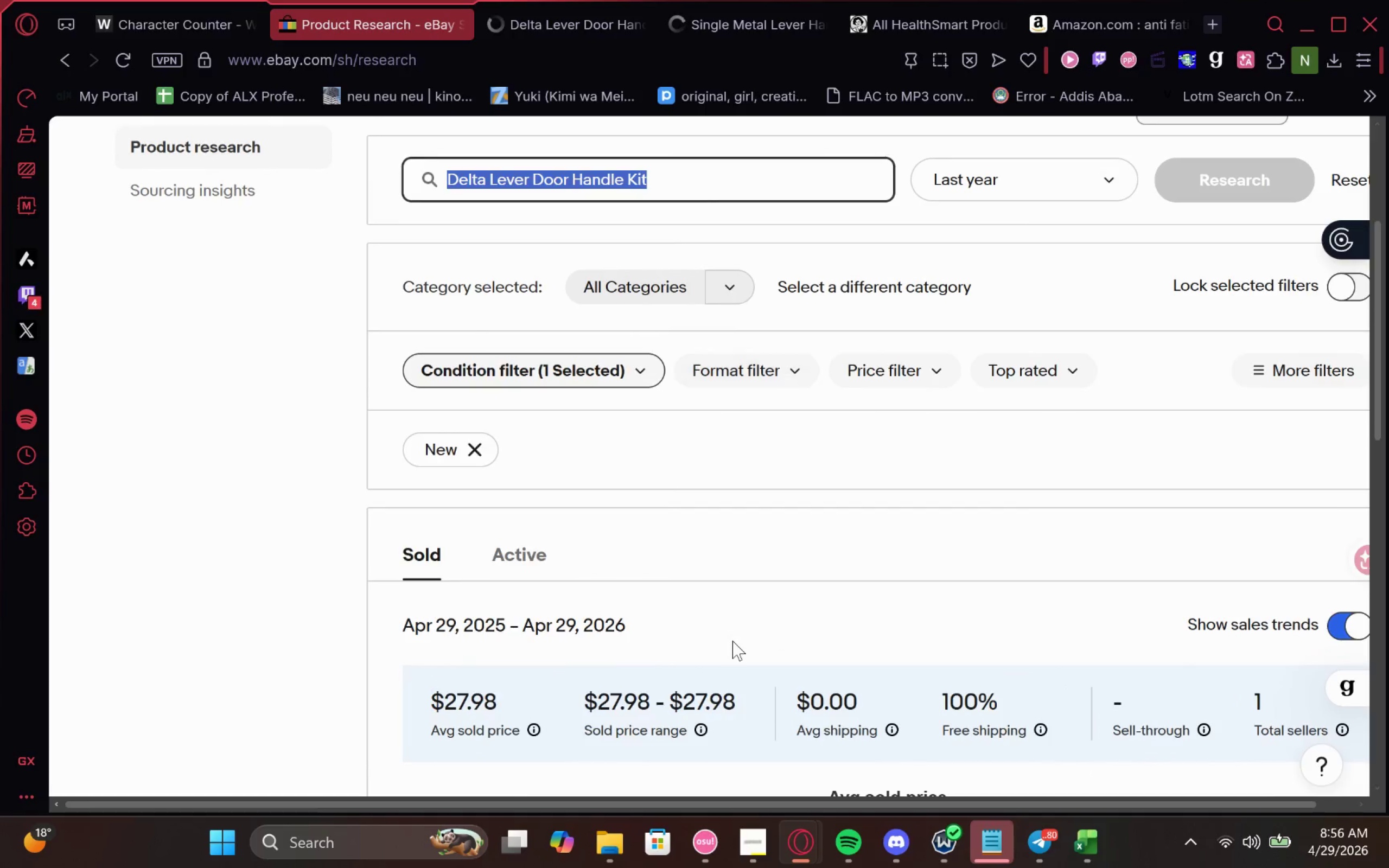 
right_click([579, 556])
 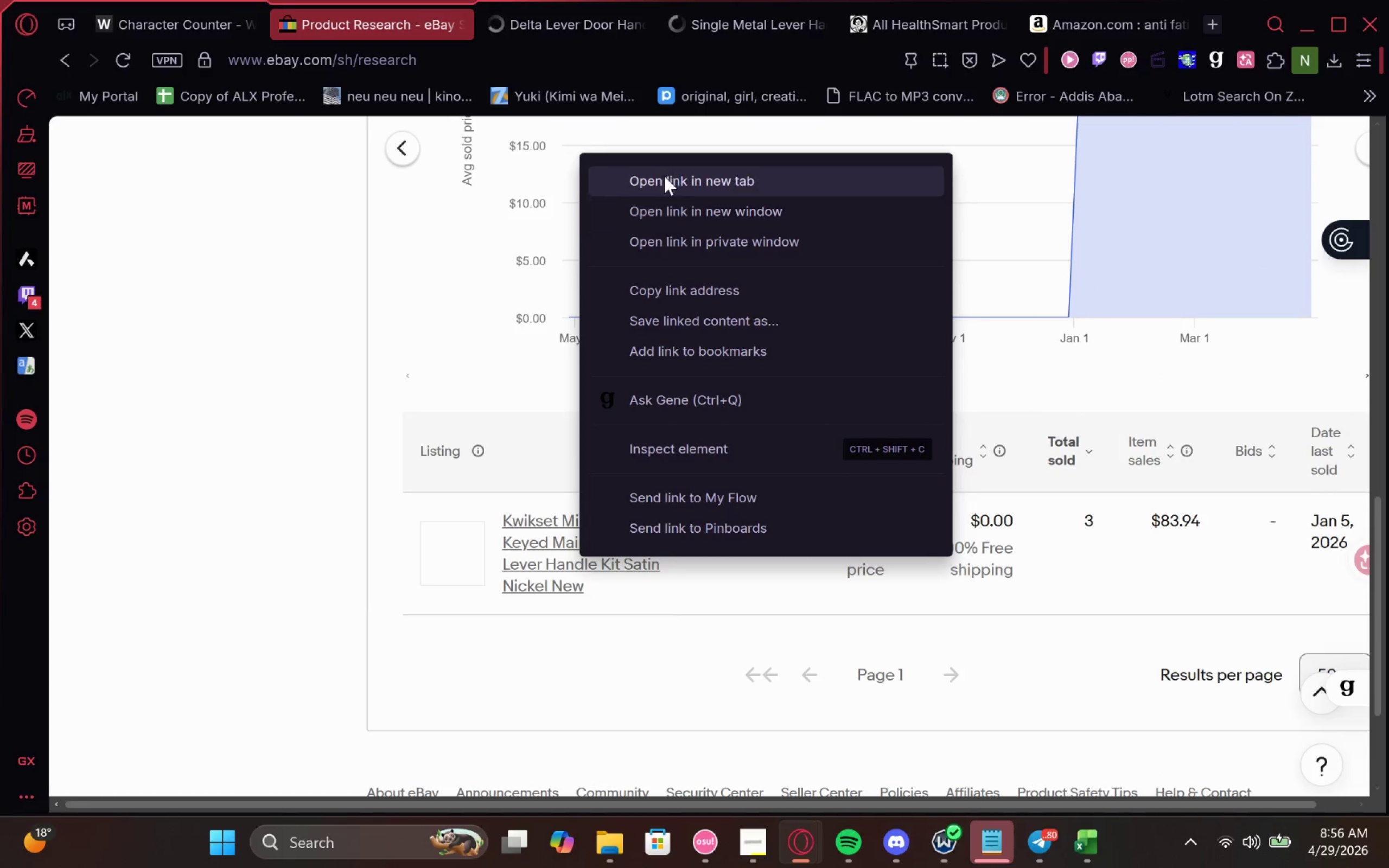 
left_click([665, 169])
 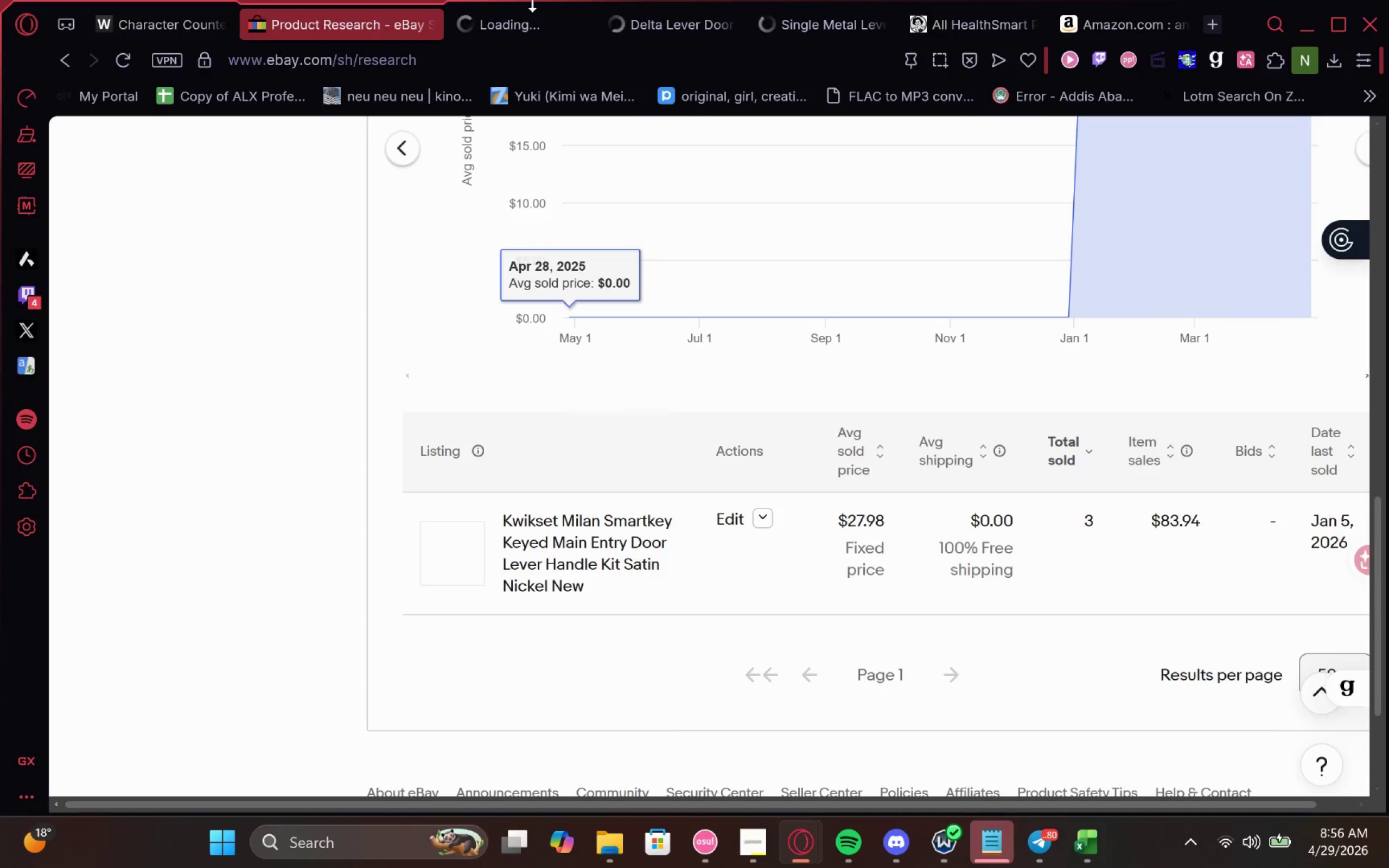 
left_click([520, 21])
 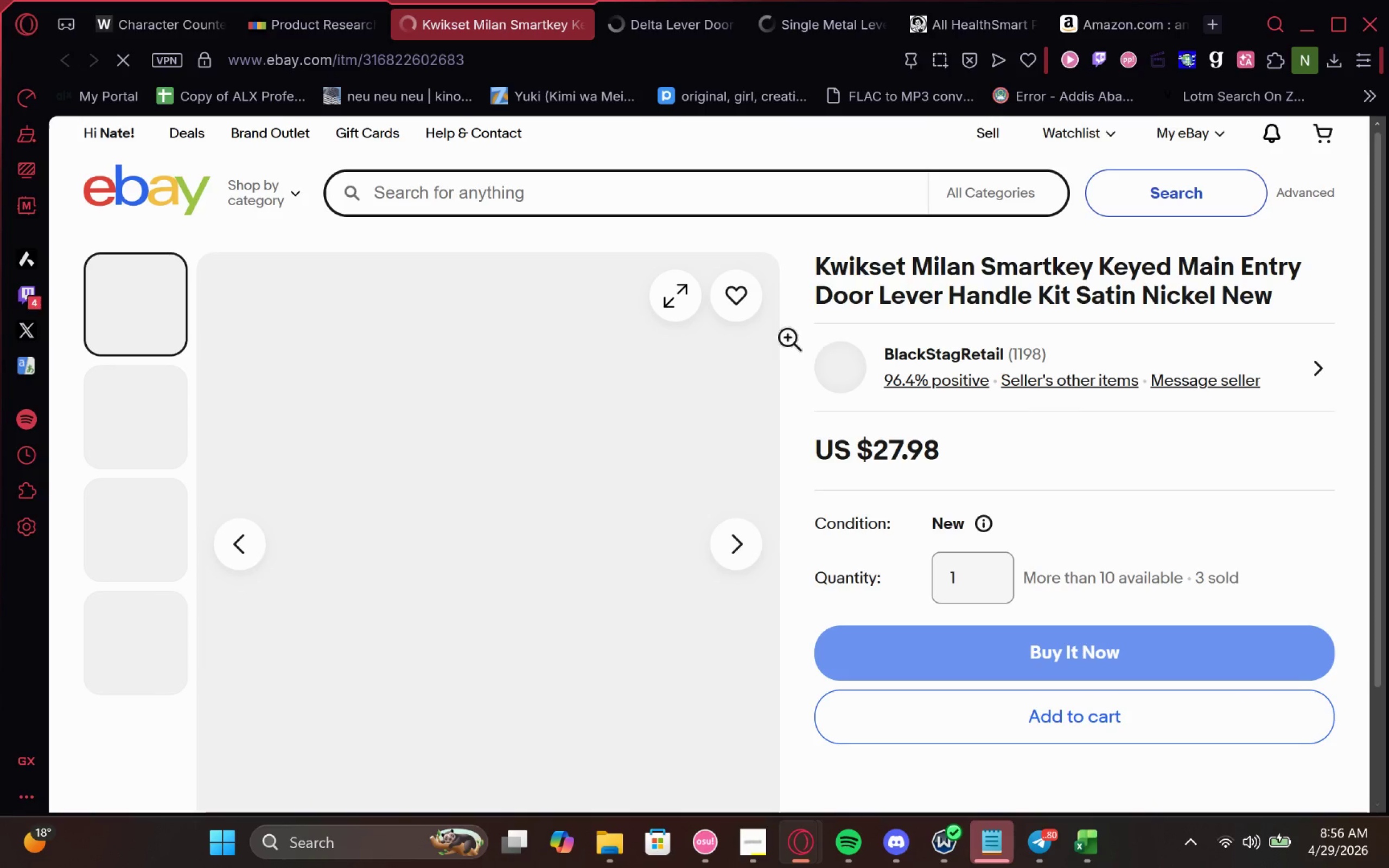 
mouse_move([1043, 378])
 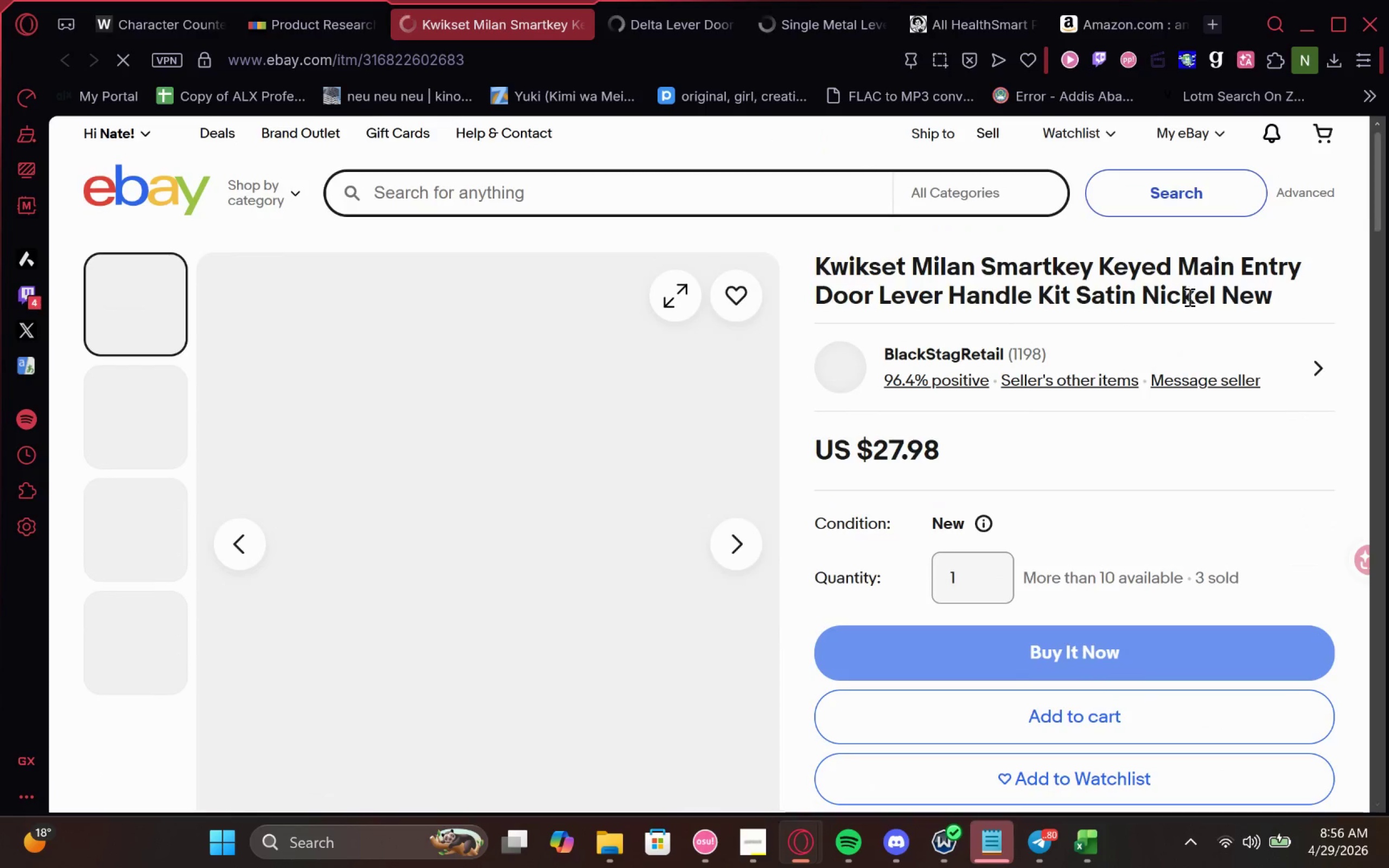 
left_click_drag(start_coordinate=[1280, 297], to_coordinate=[780, 257])
 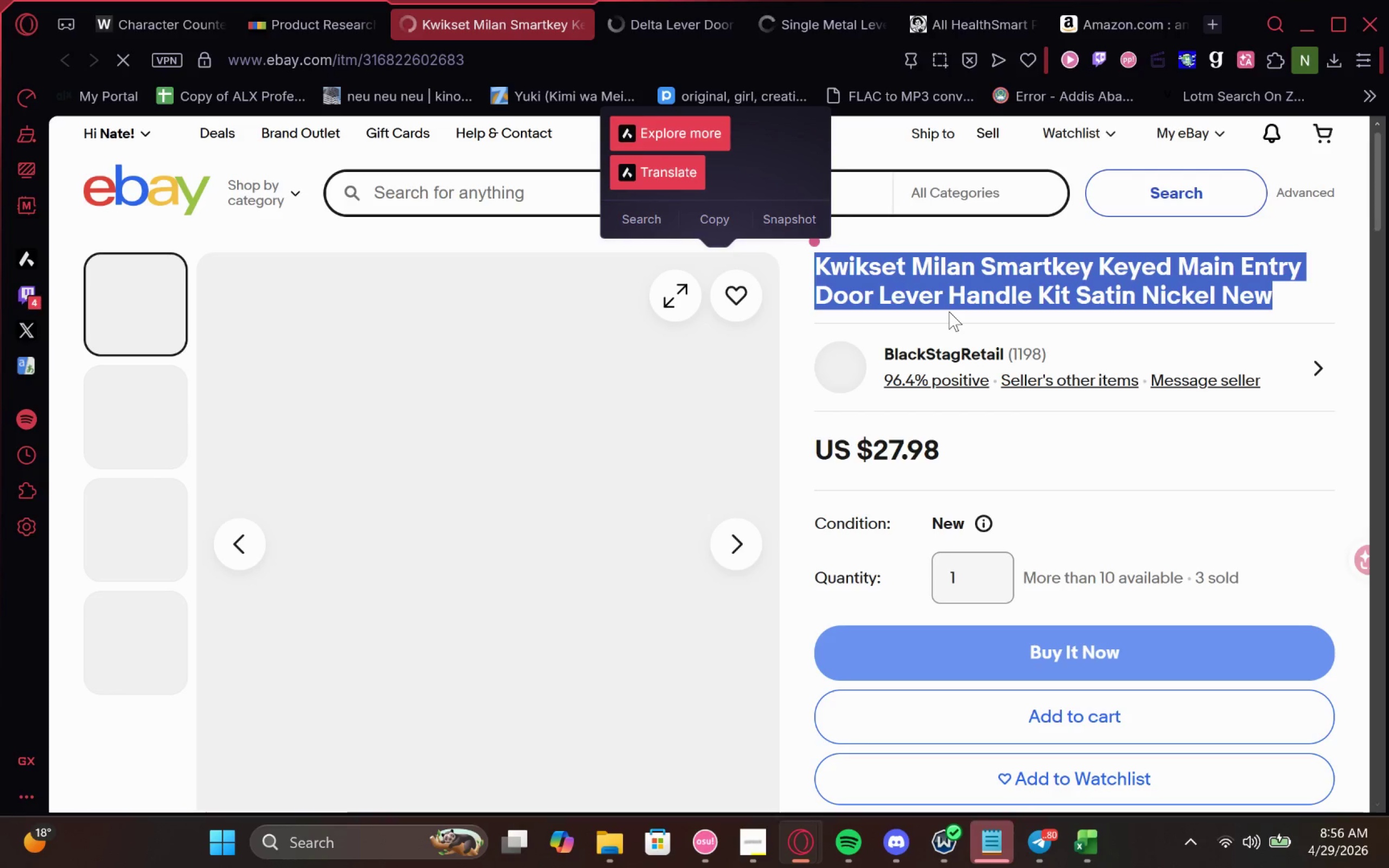 
key(Control+C)
 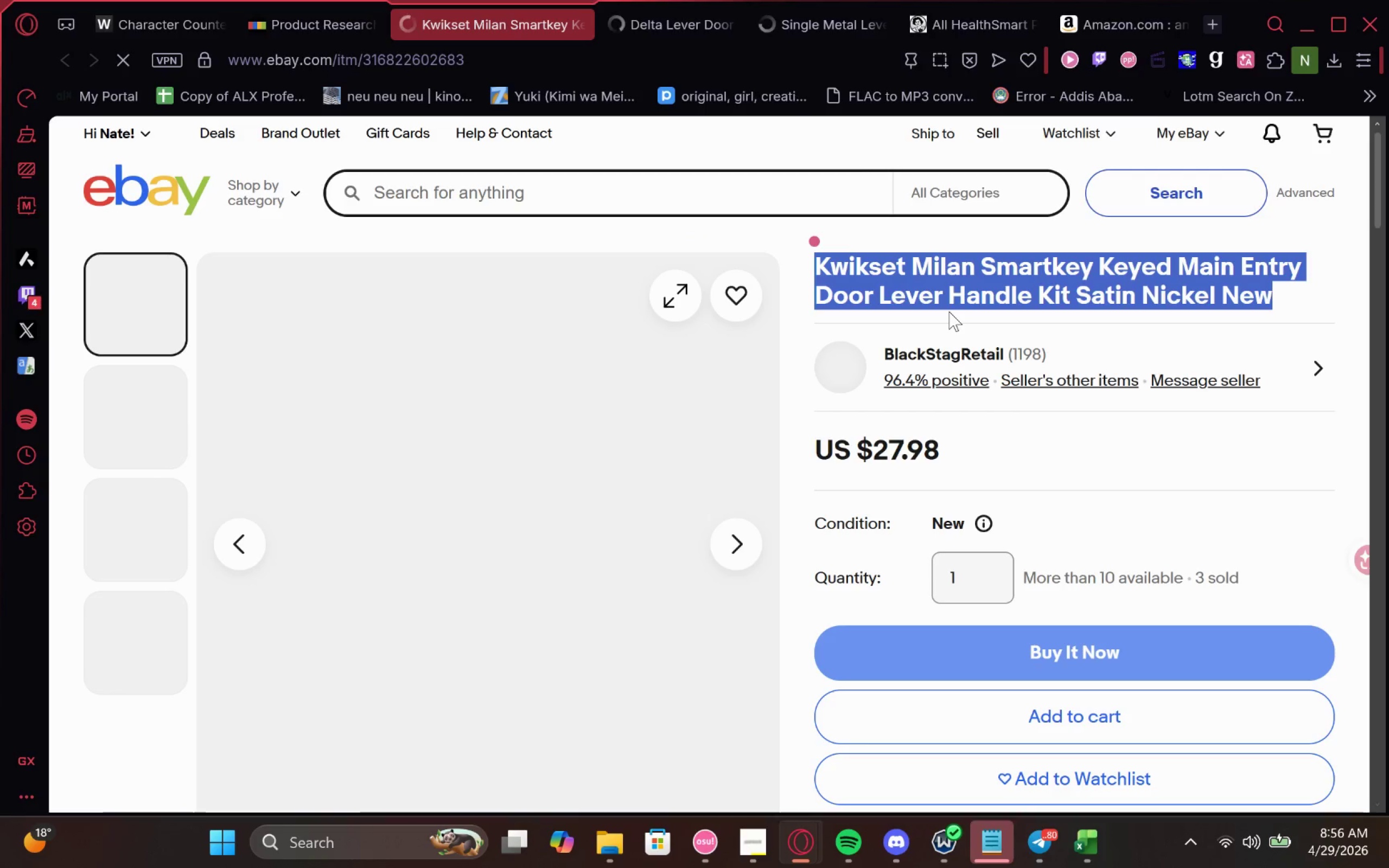 
key(Control+C)
 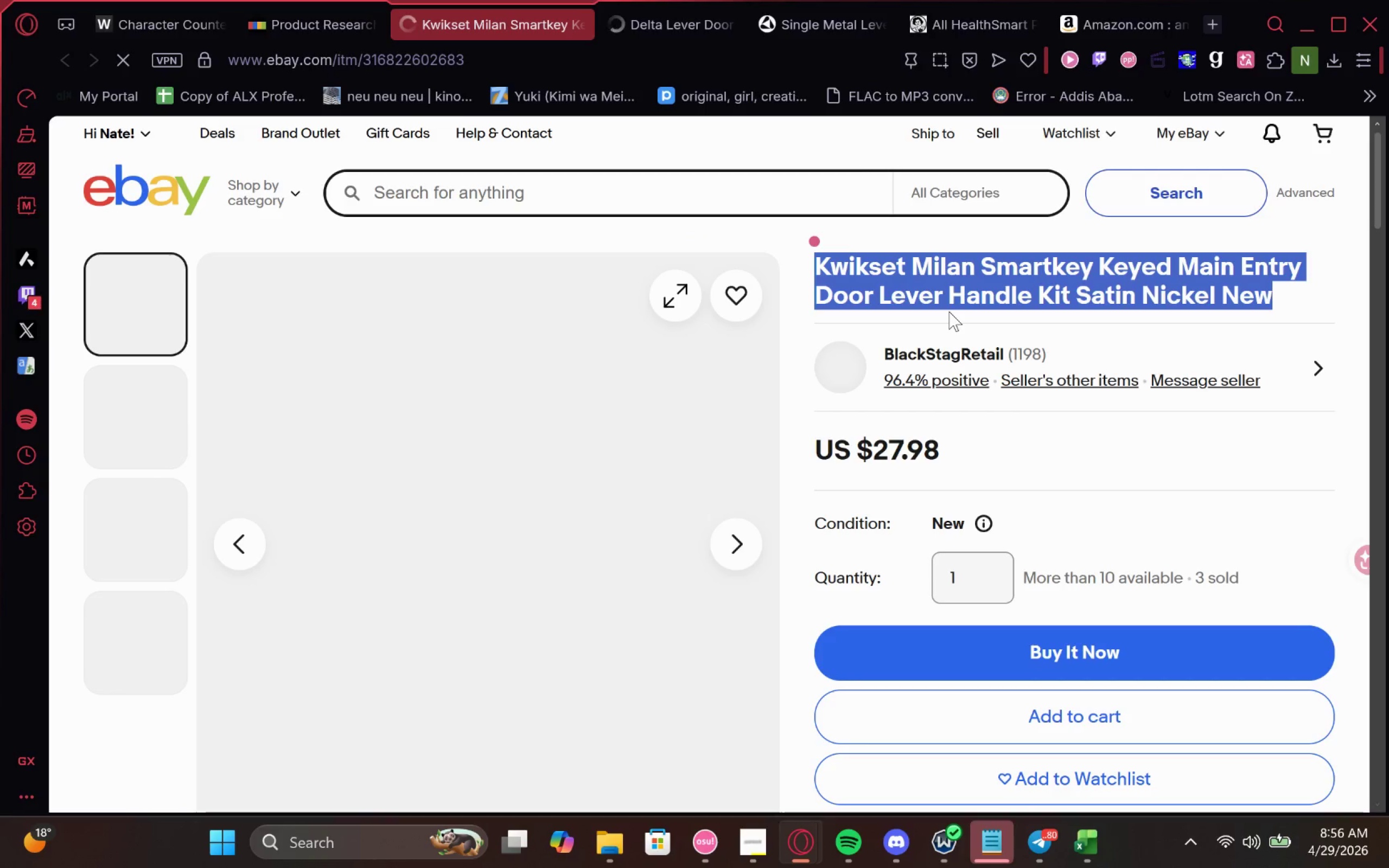 
wait(6.56)
 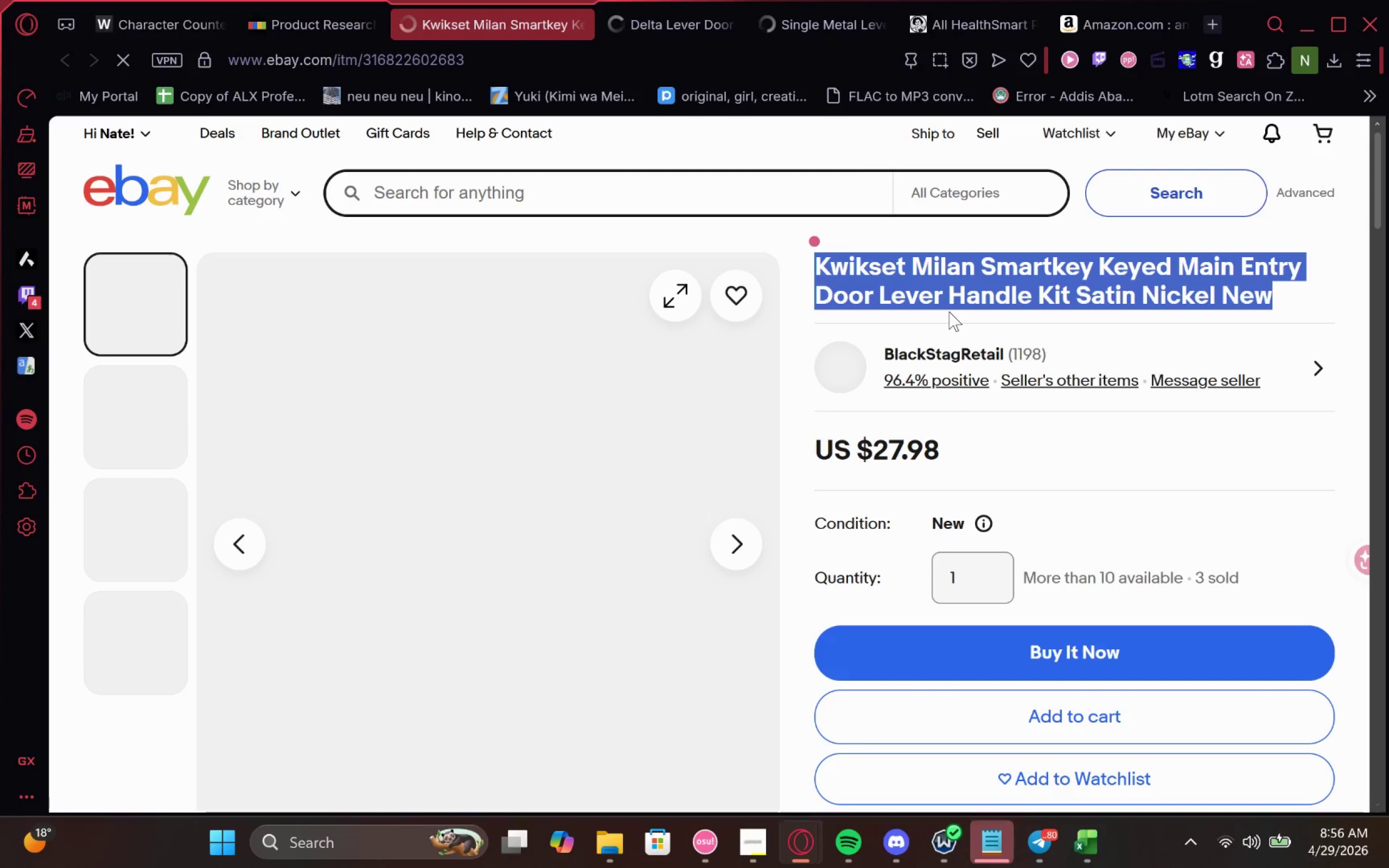 
left_click([151, 13])
 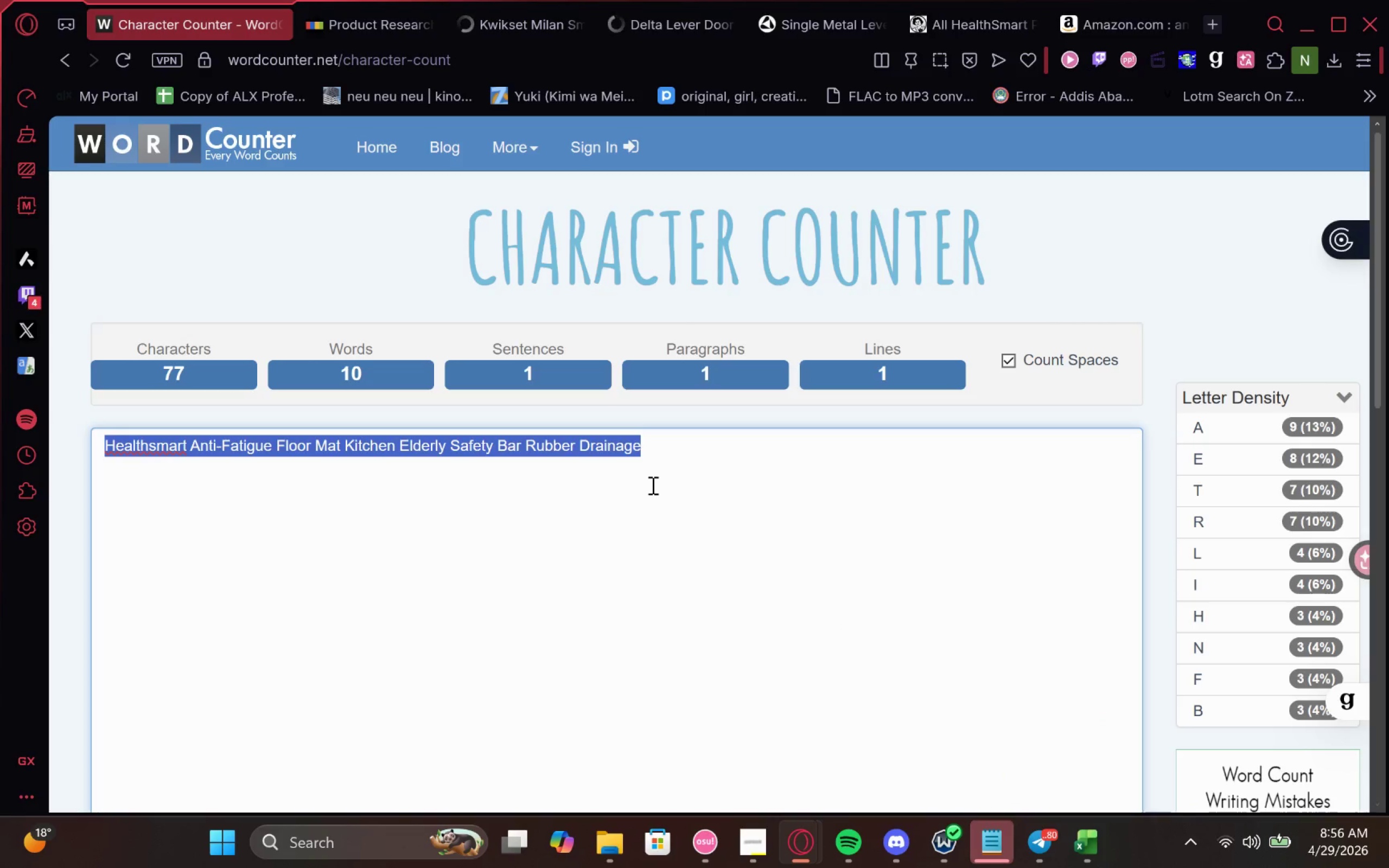 
key(Control+ControlLeft)
 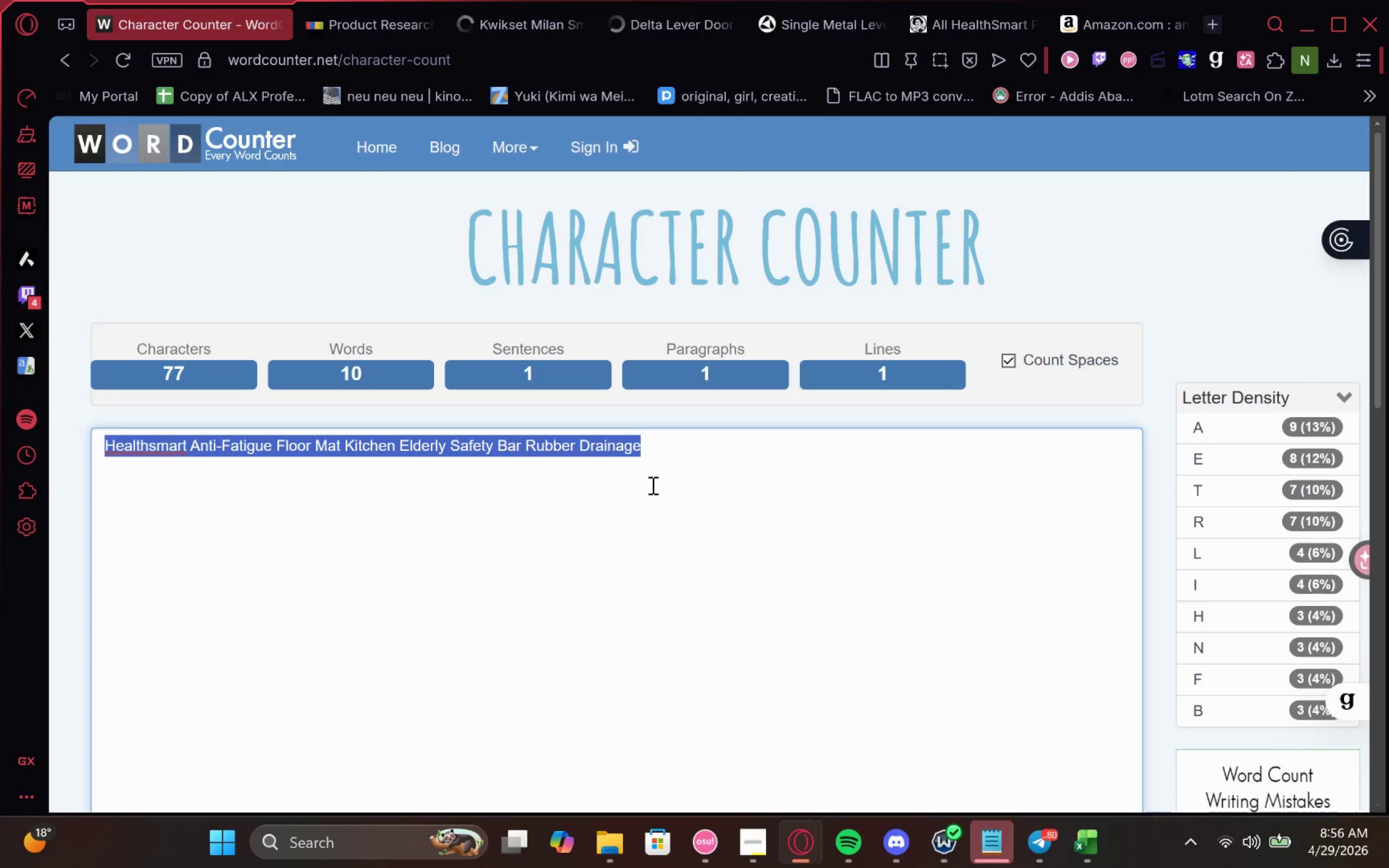 
key(Control+V)
 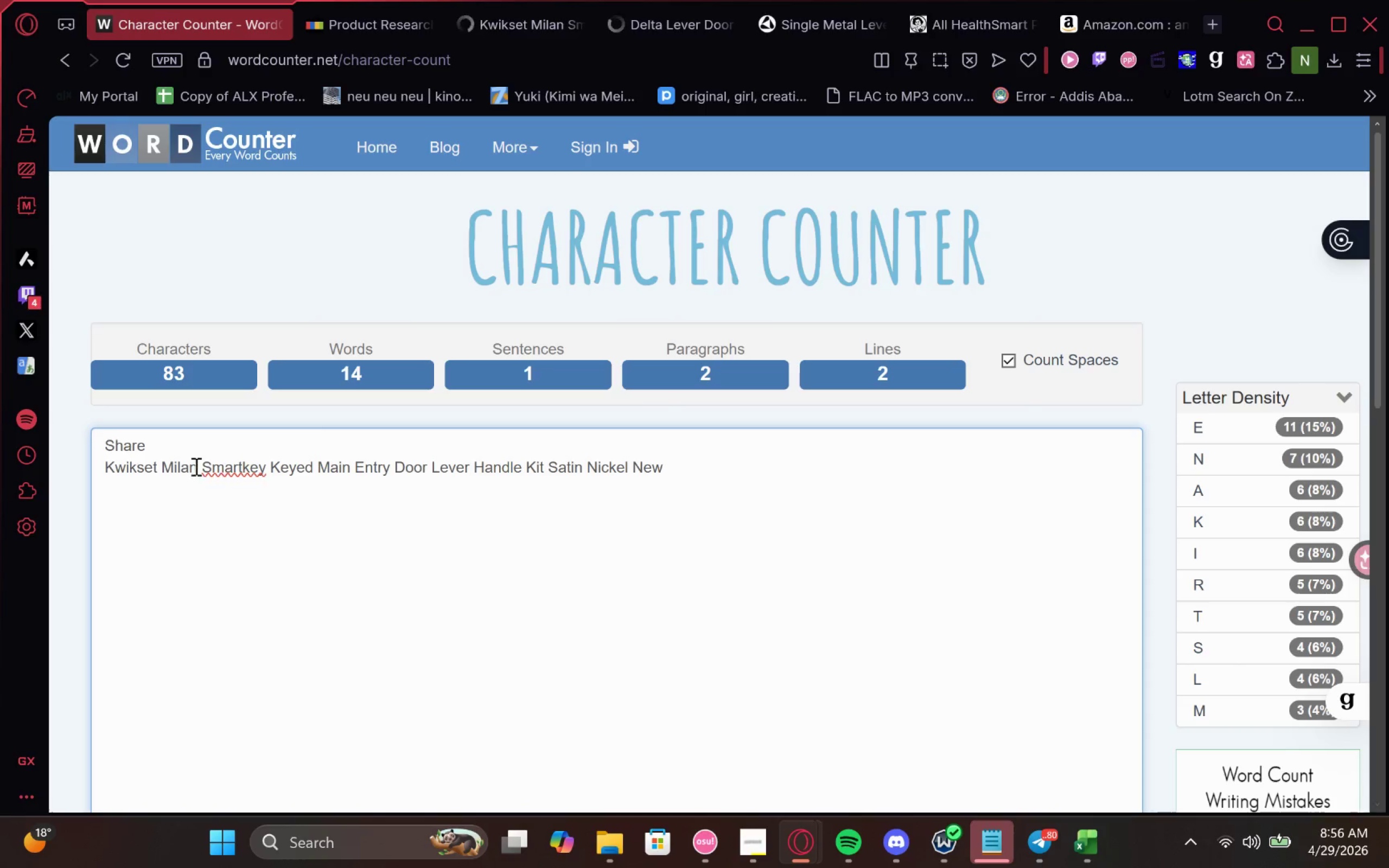 
left_click_drag(start_coordinate=[163, 447], to_coordinate=[0, 415])
 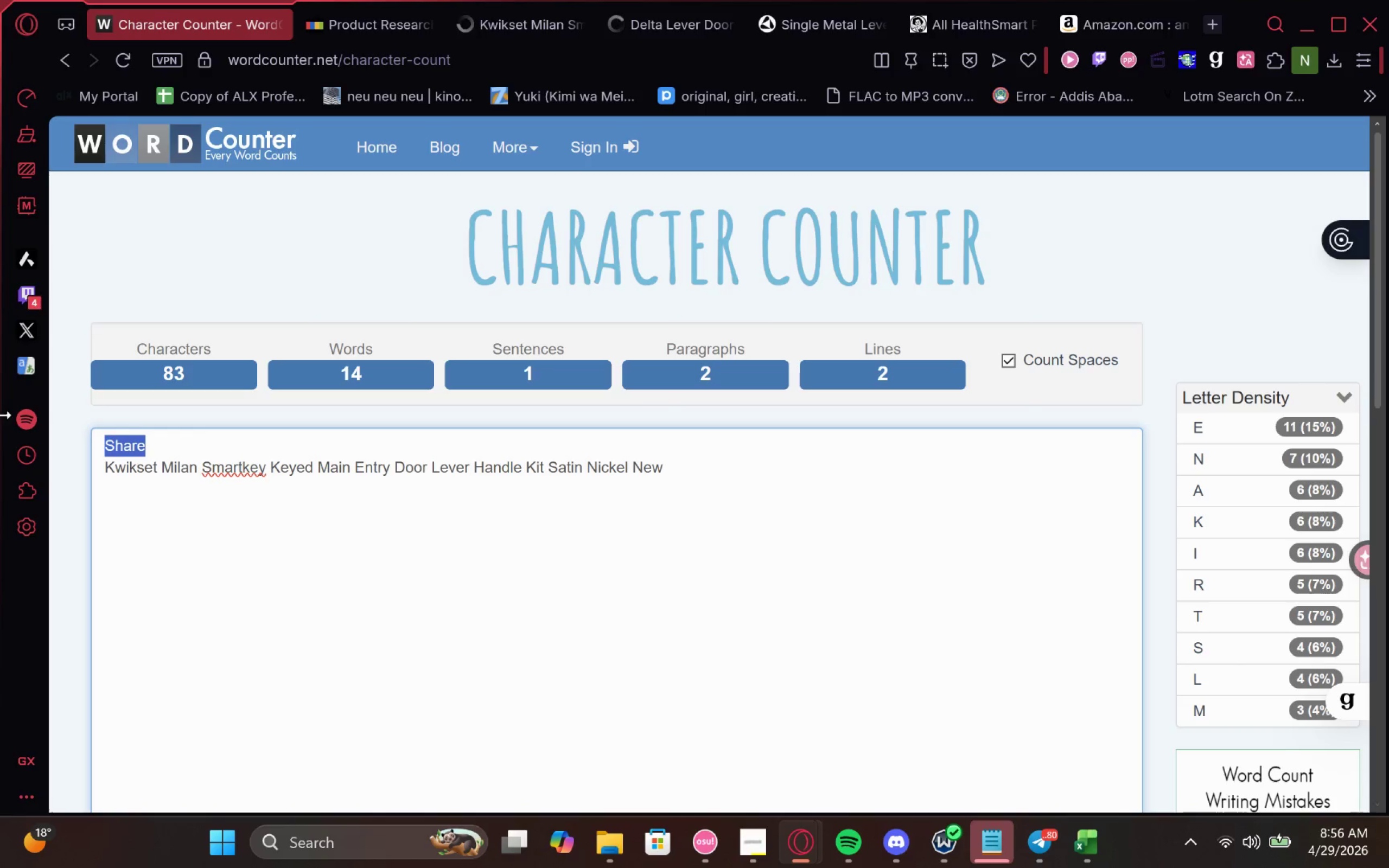 
key(Backspace)
 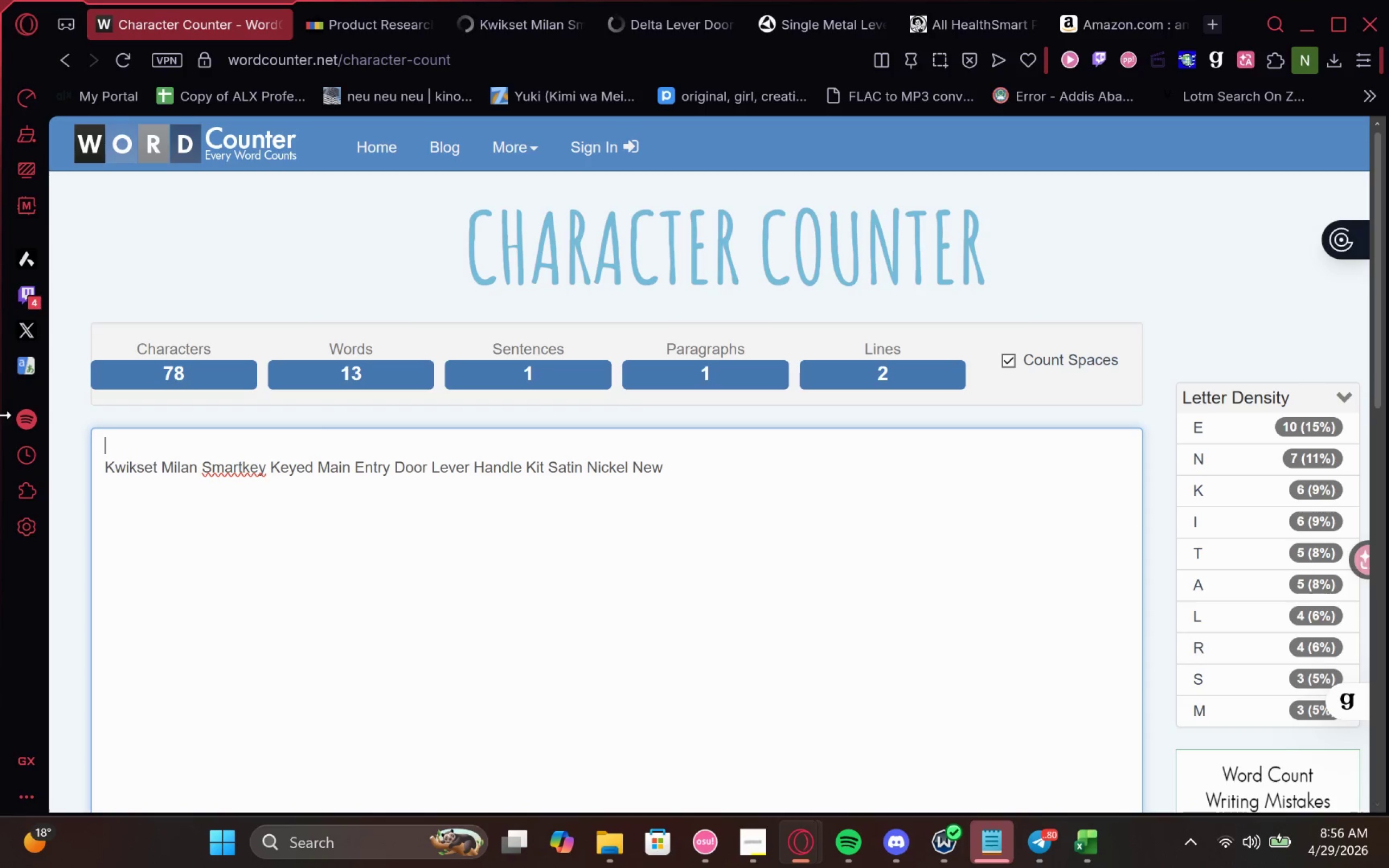 
key(Delete)
 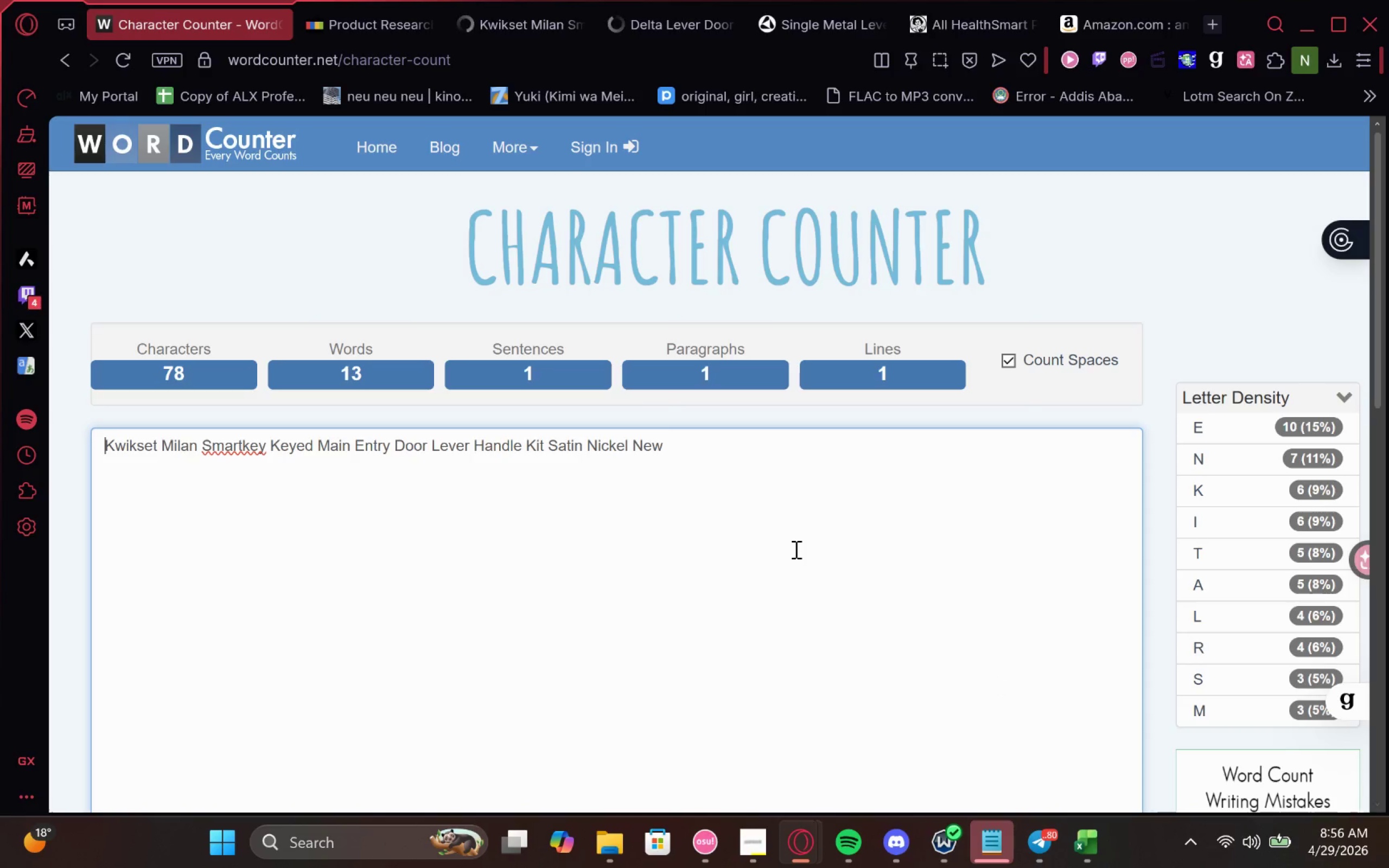 
wait(11.94)
 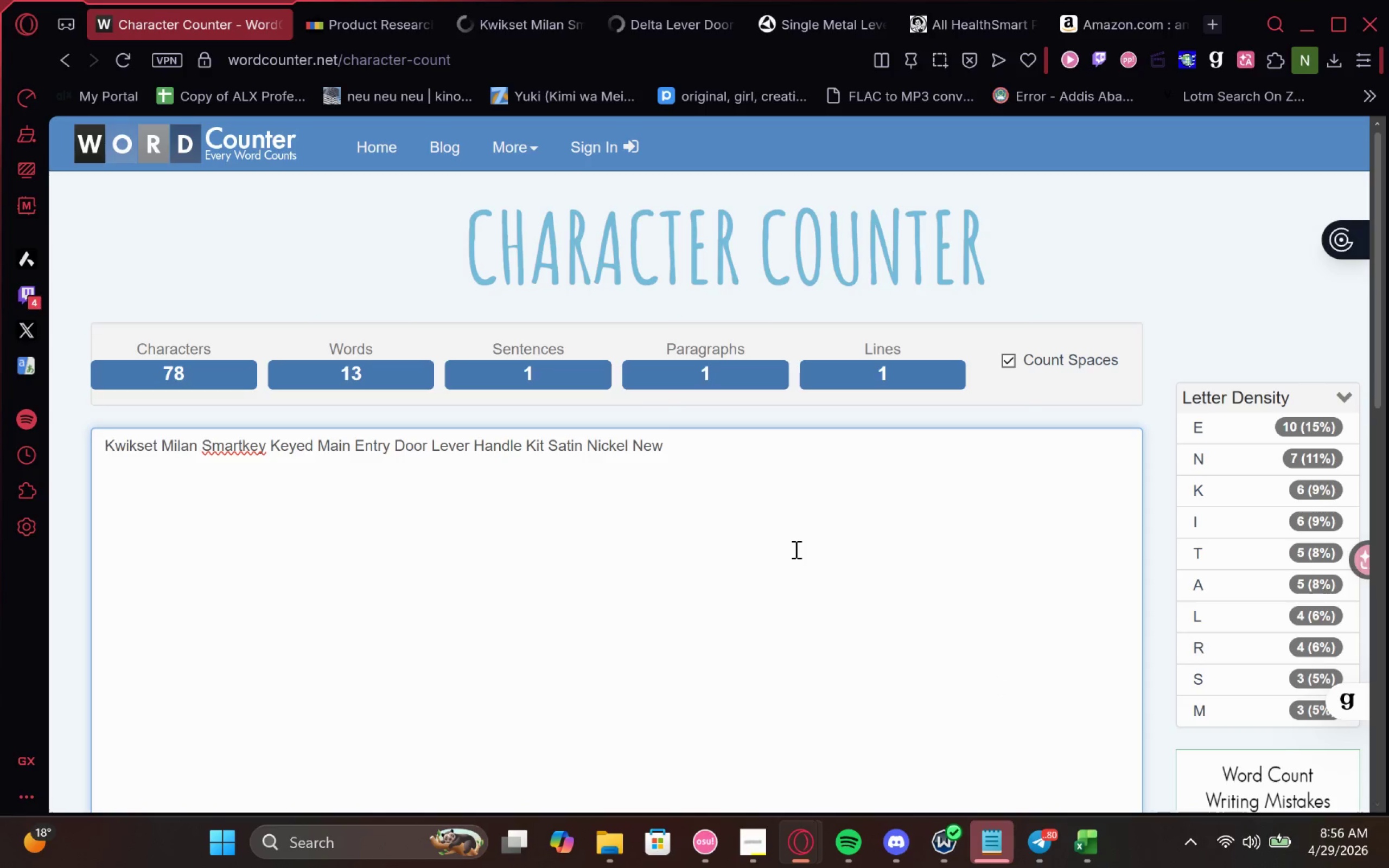 
type(Delta )
 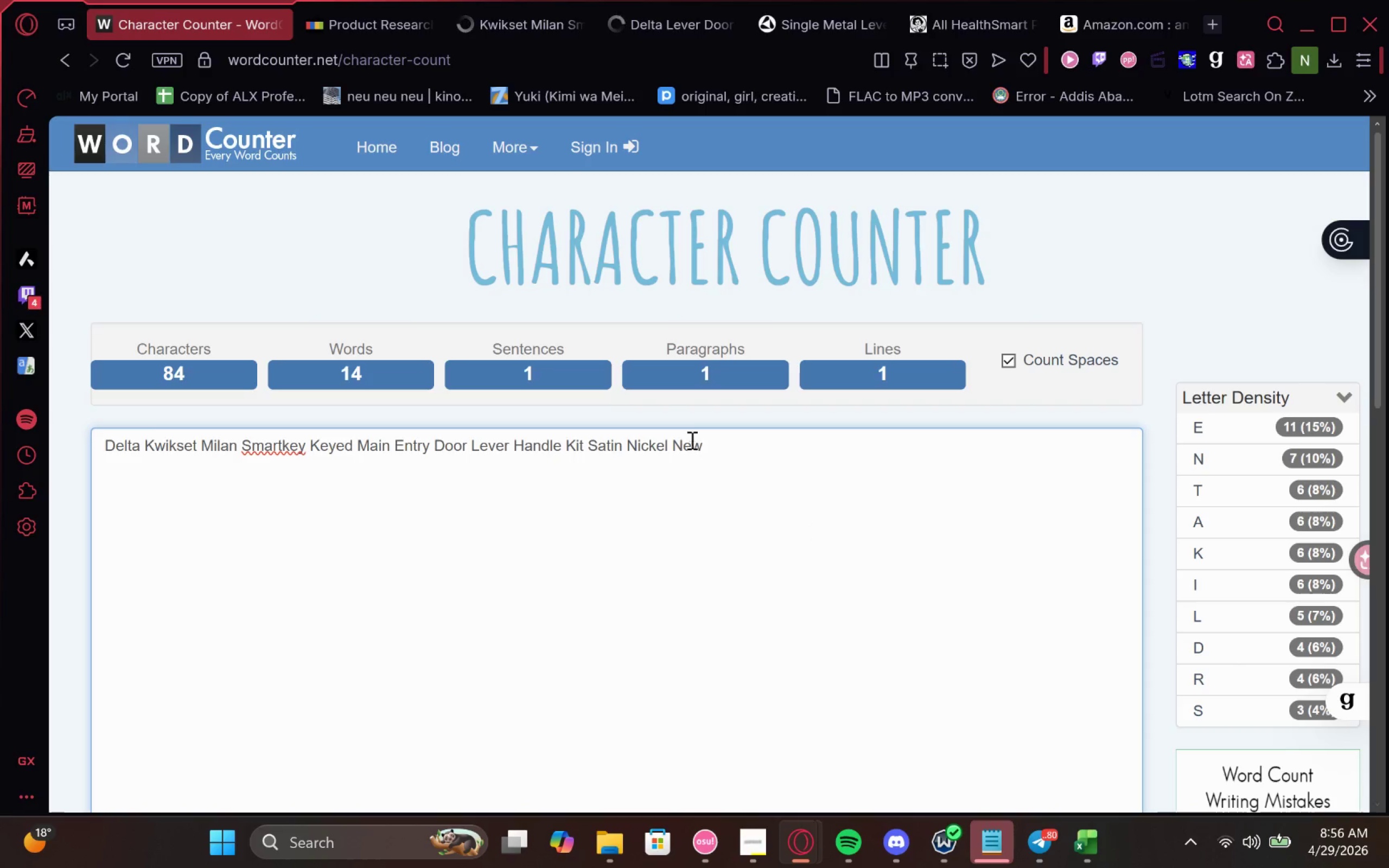 
double_click([685, 437])
 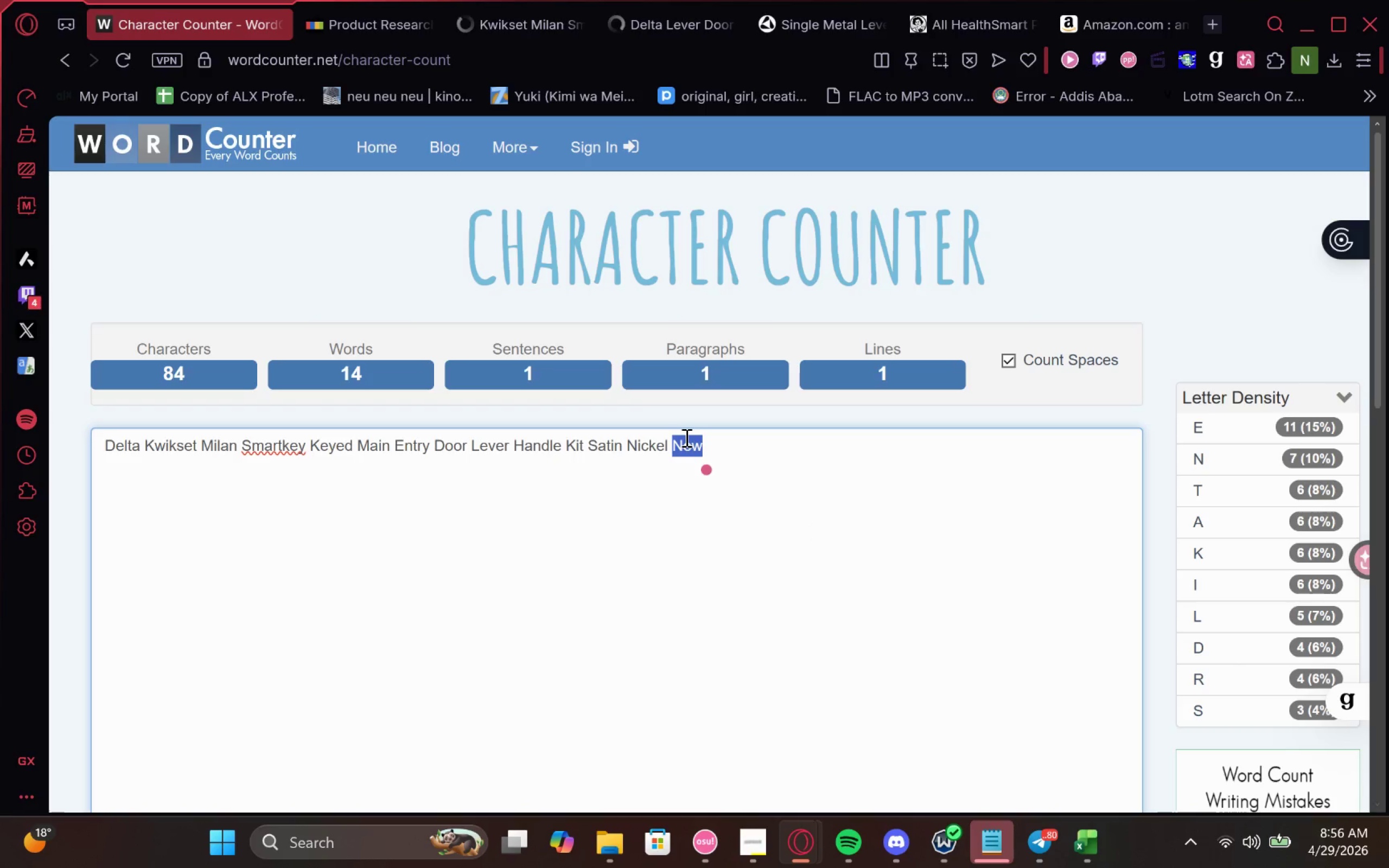 
key(Backspace)
 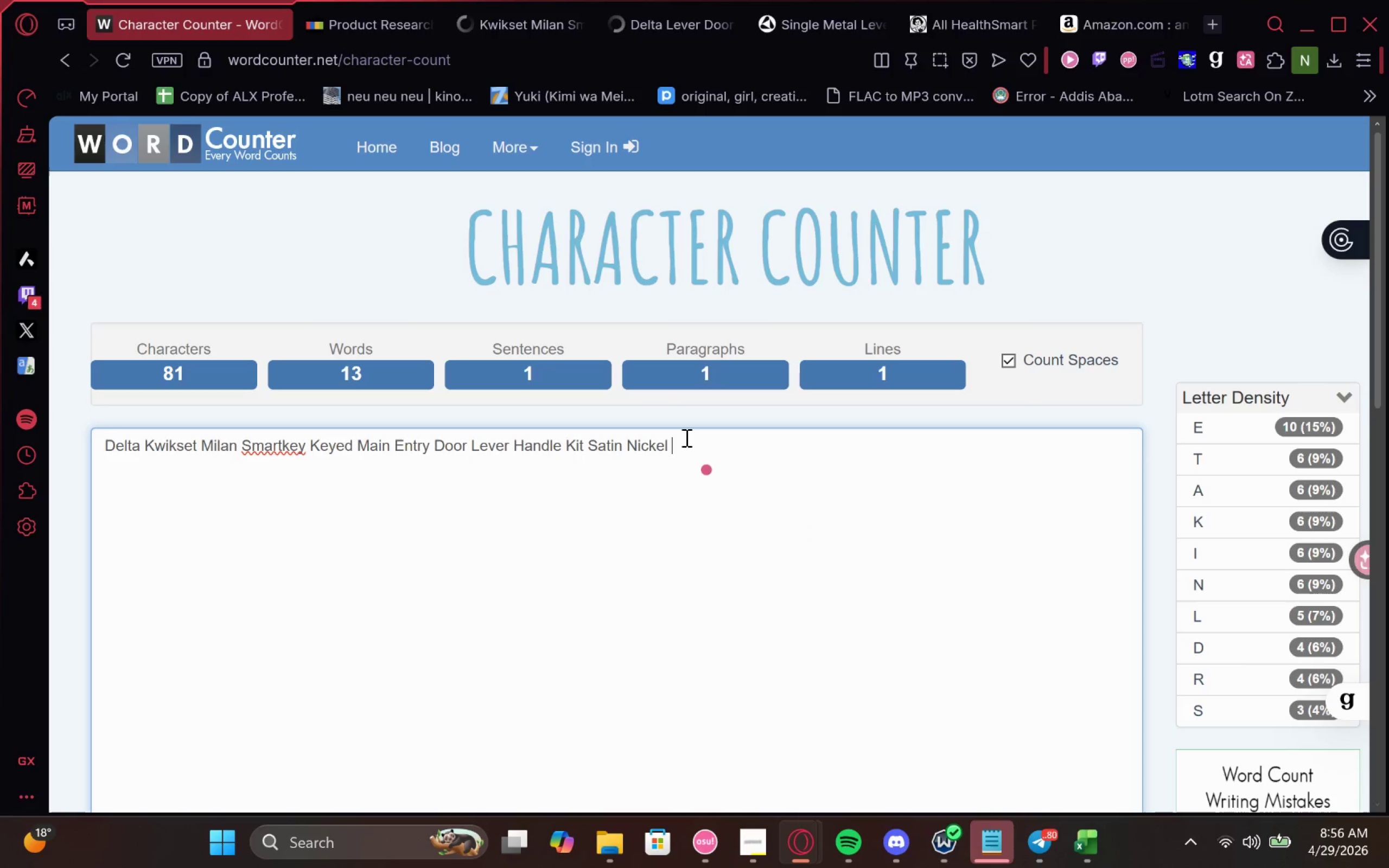 
key(Backspace)
 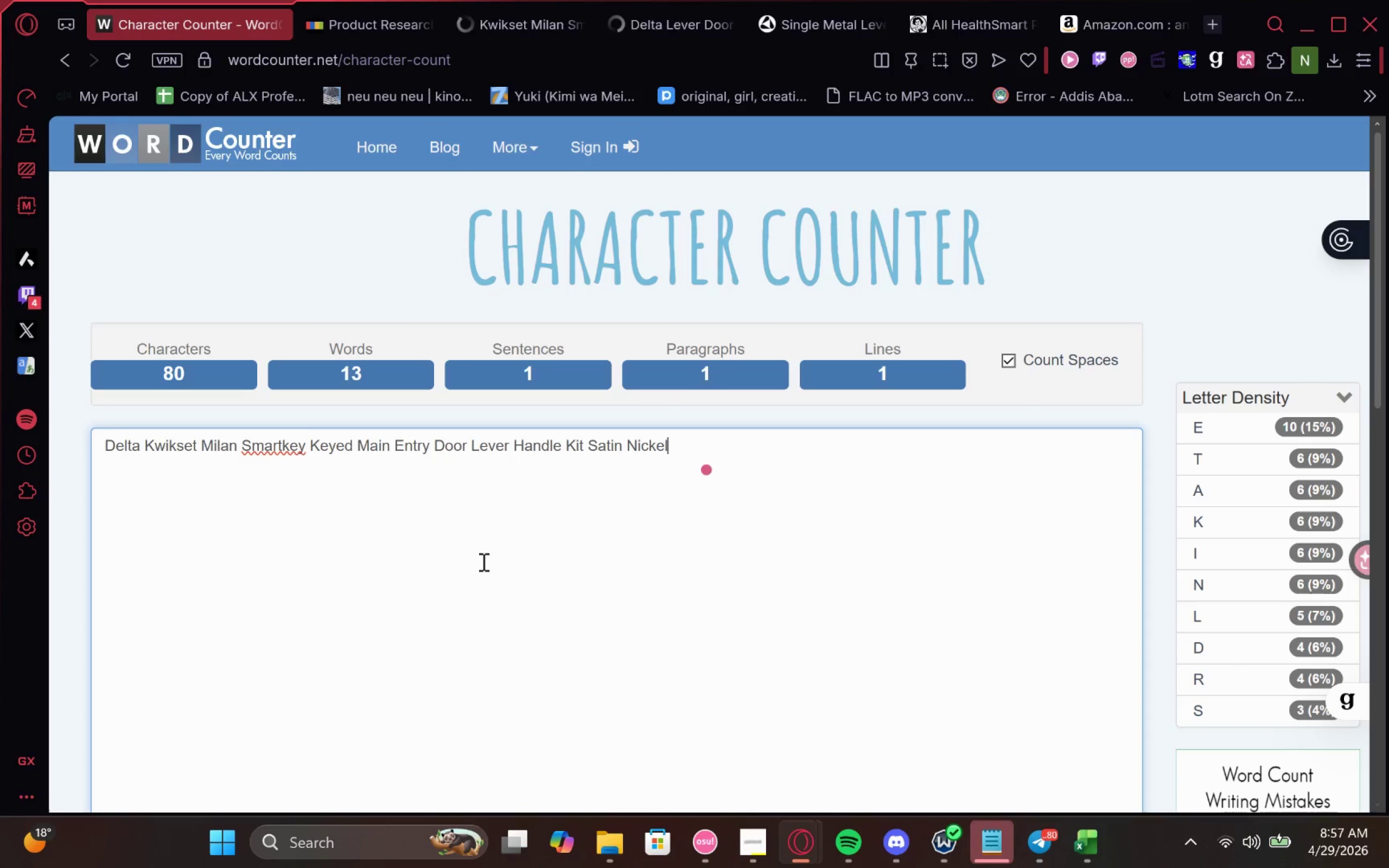 
wait(19.5)
 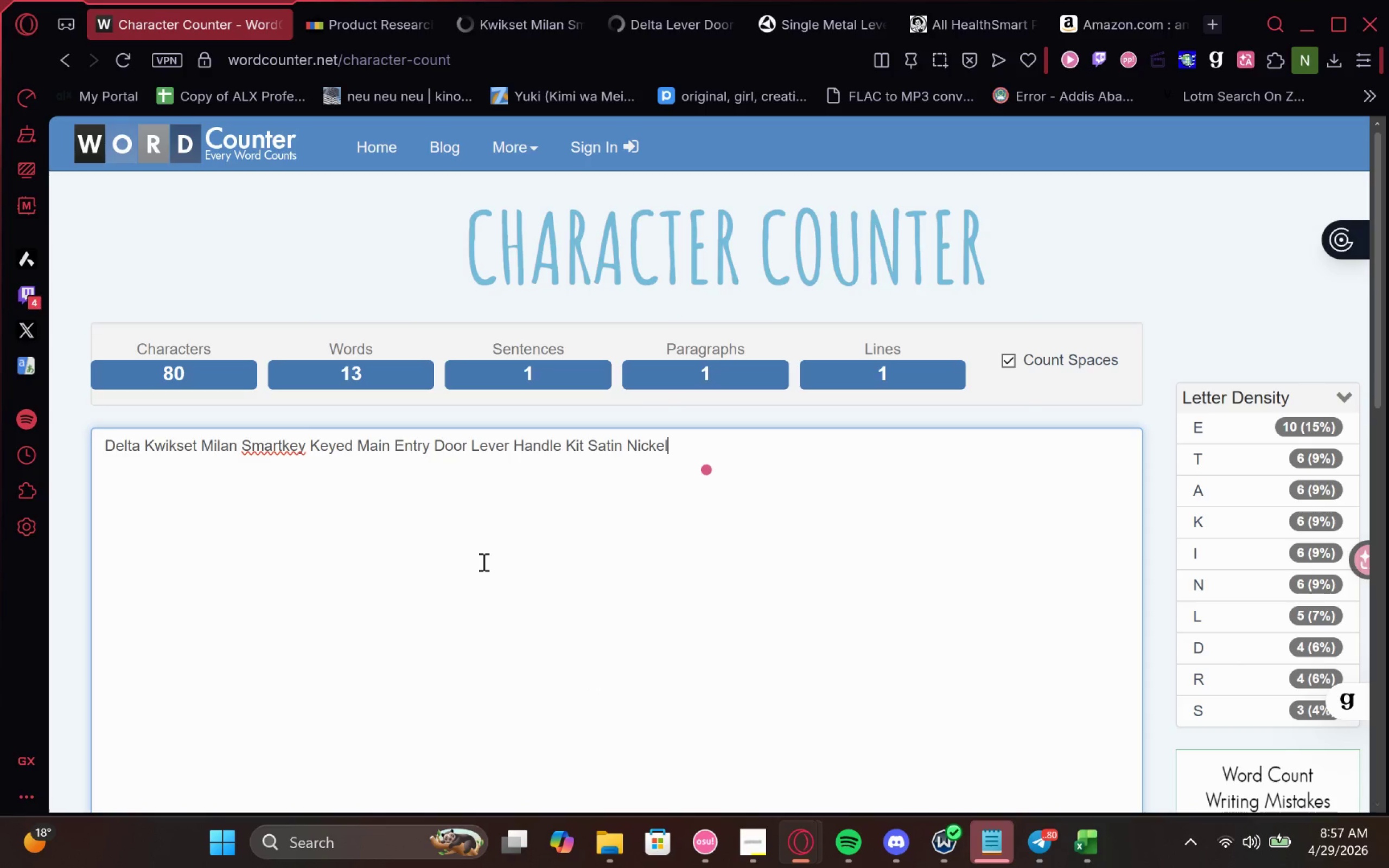 
left_click_drag(start_coordinate=[468, 443], to_coordinate=[246, 452])
 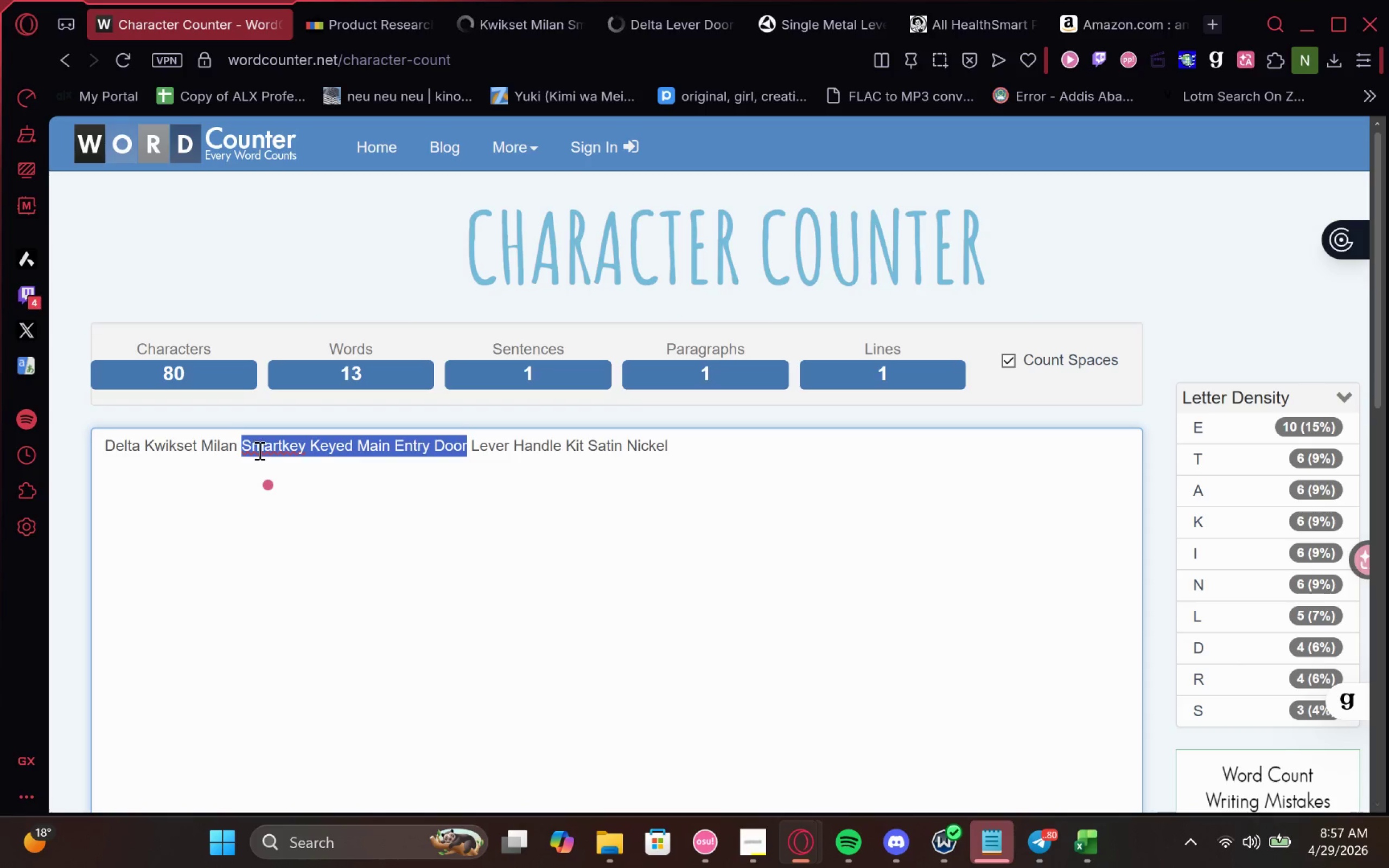 
left_click_drag(start_coordinate=[258, 449], to_coordinate=[588, 441])
 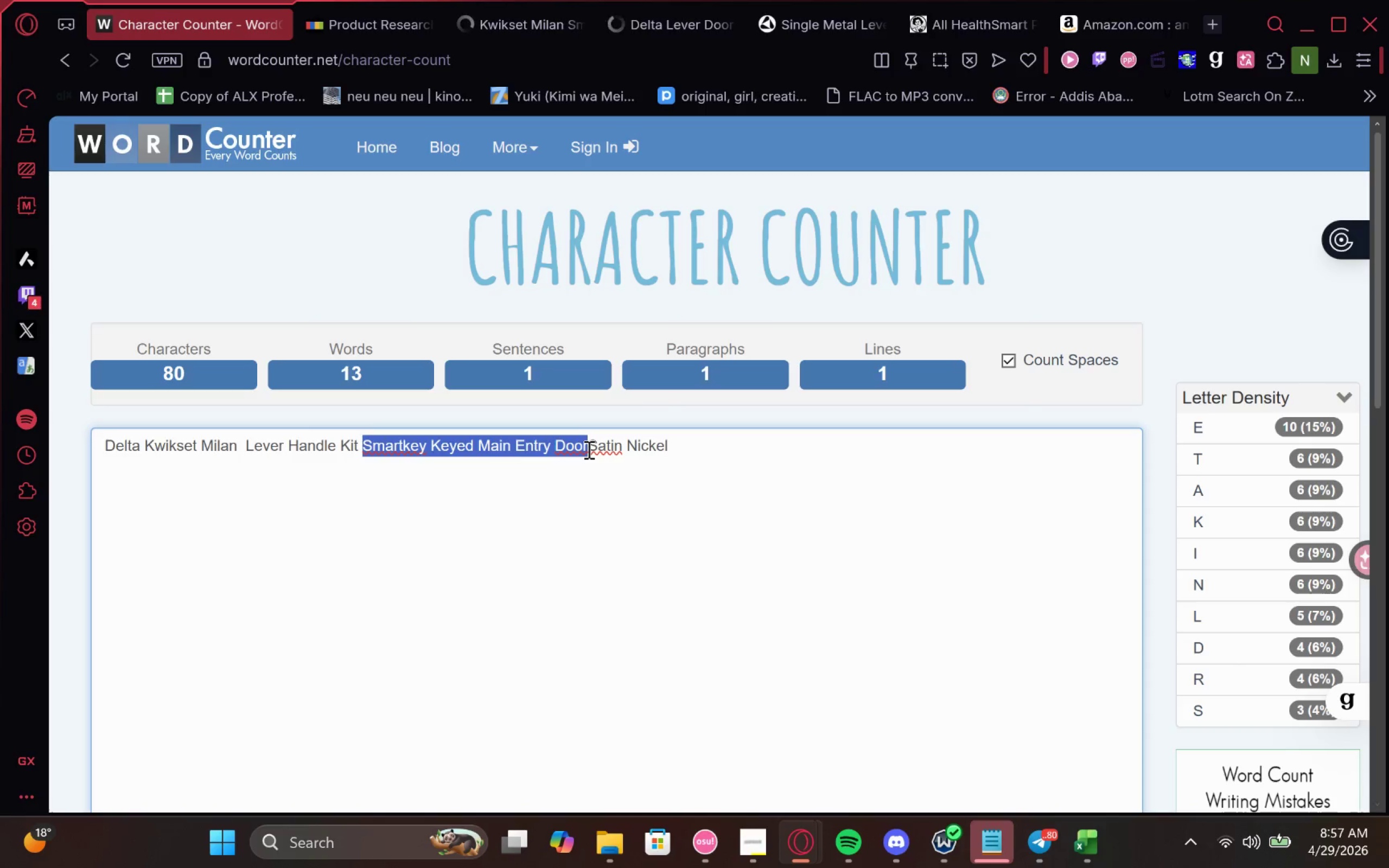 
key(ArrowRight)
 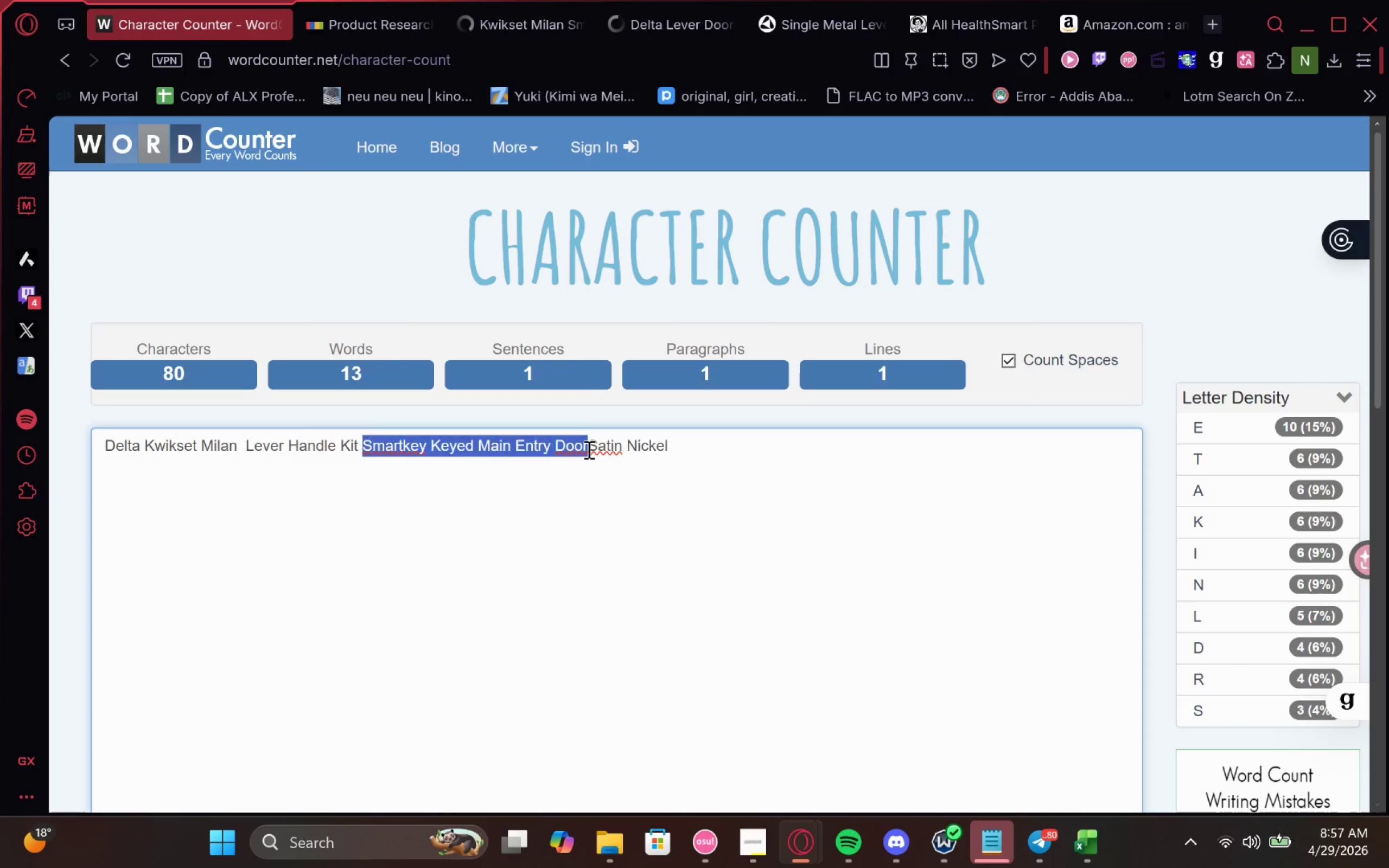 
key(ArrowRight)
 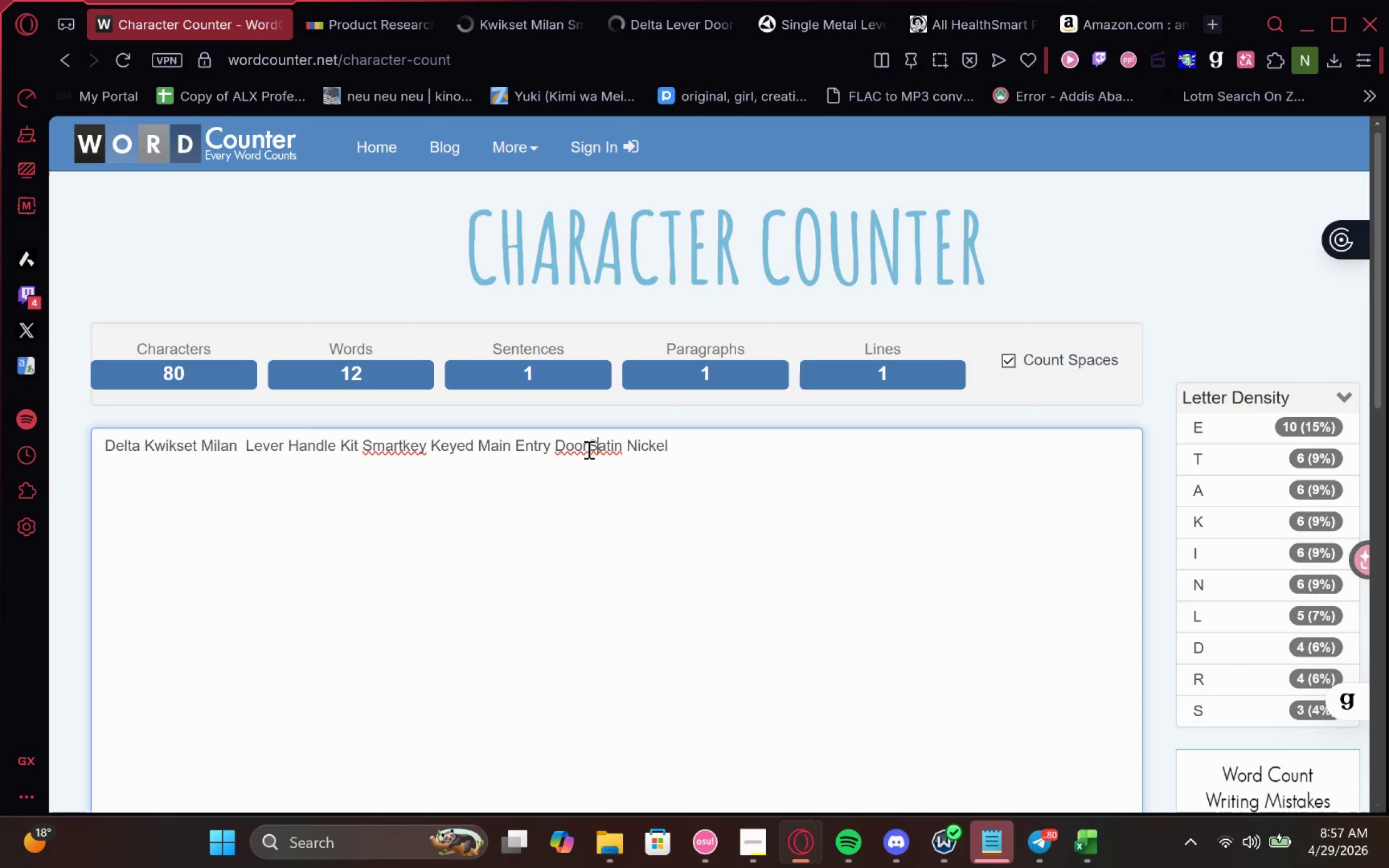 
key(Space)
 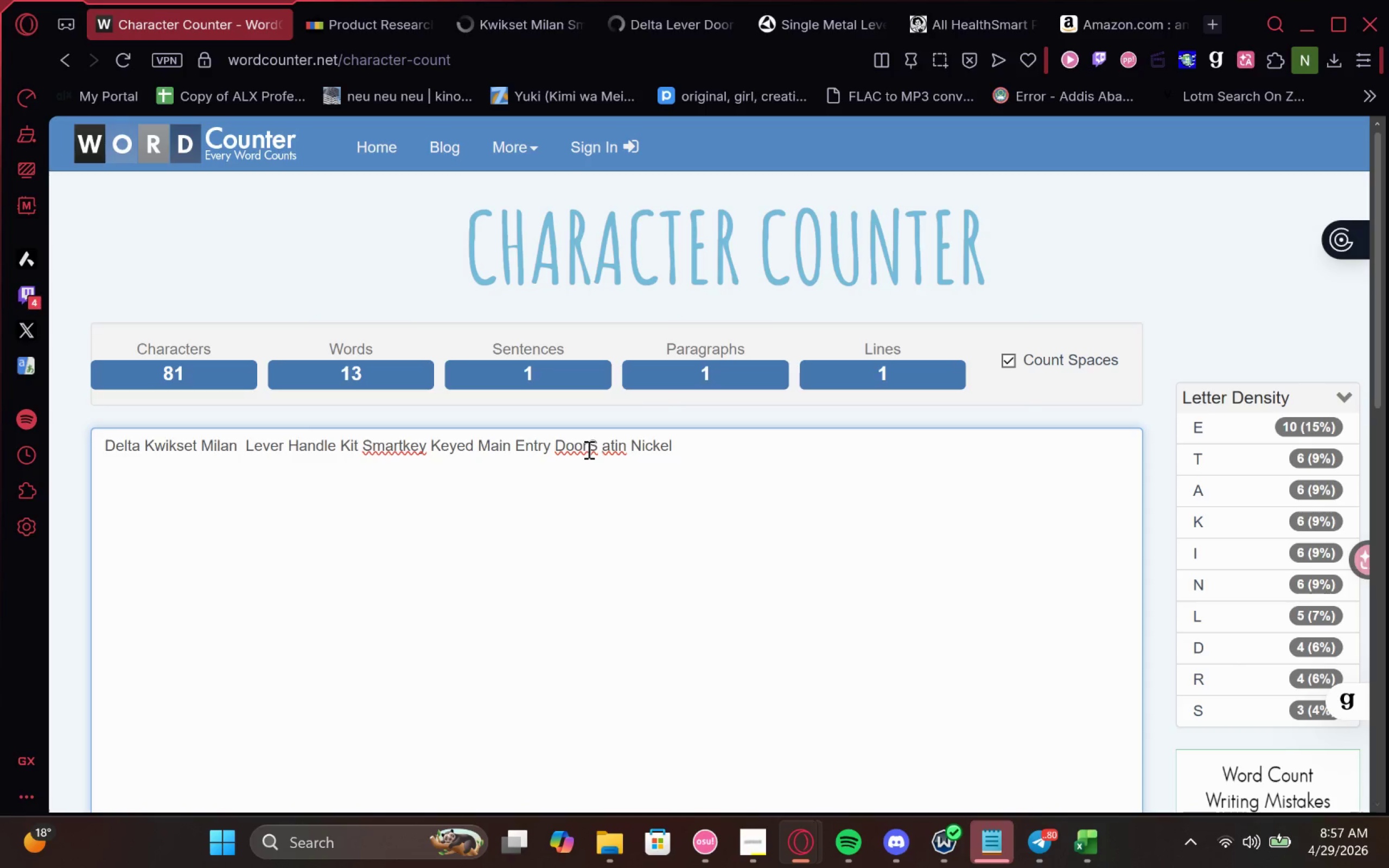 
key(Backspace)
 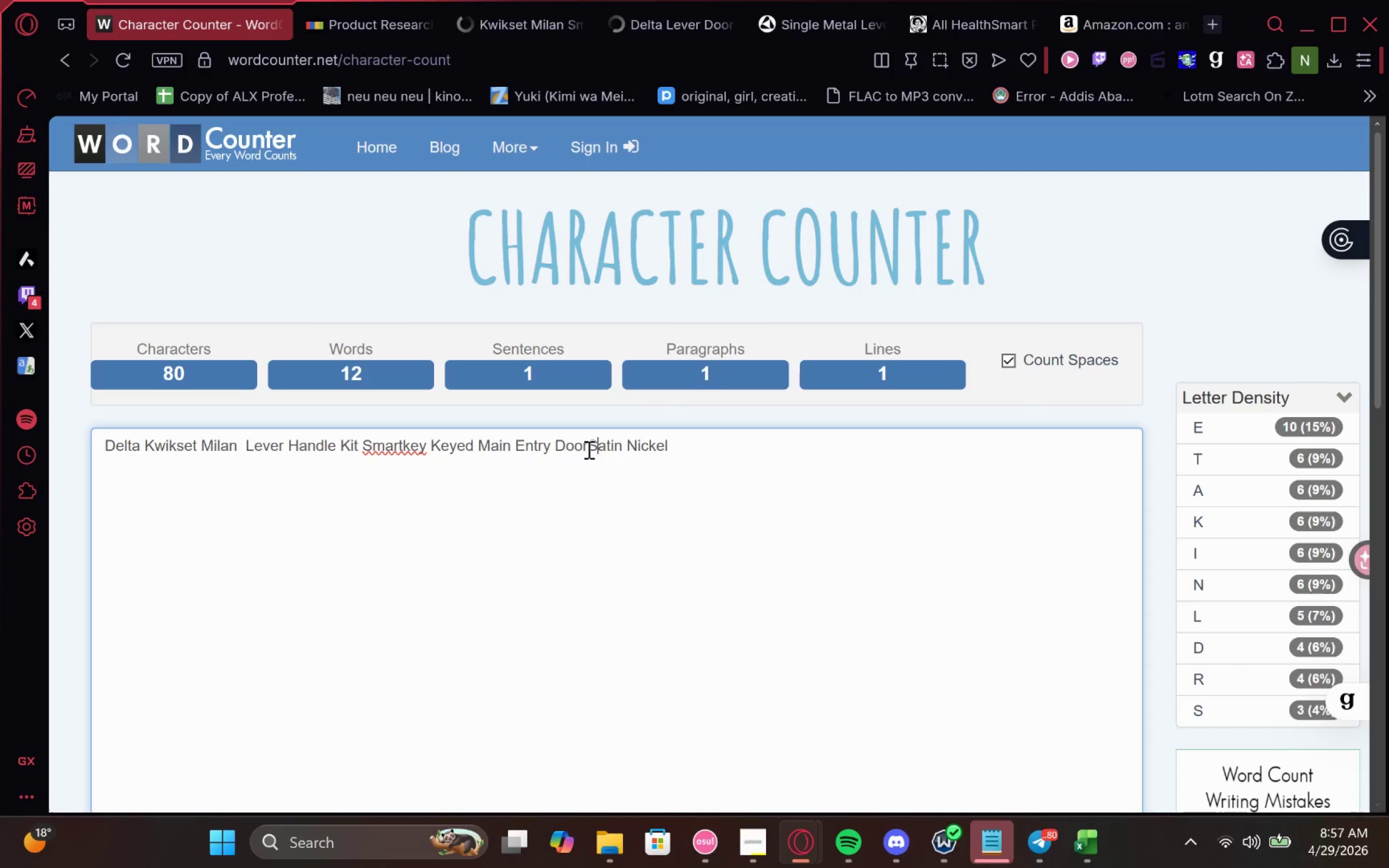 
key(ArrowLeft)
 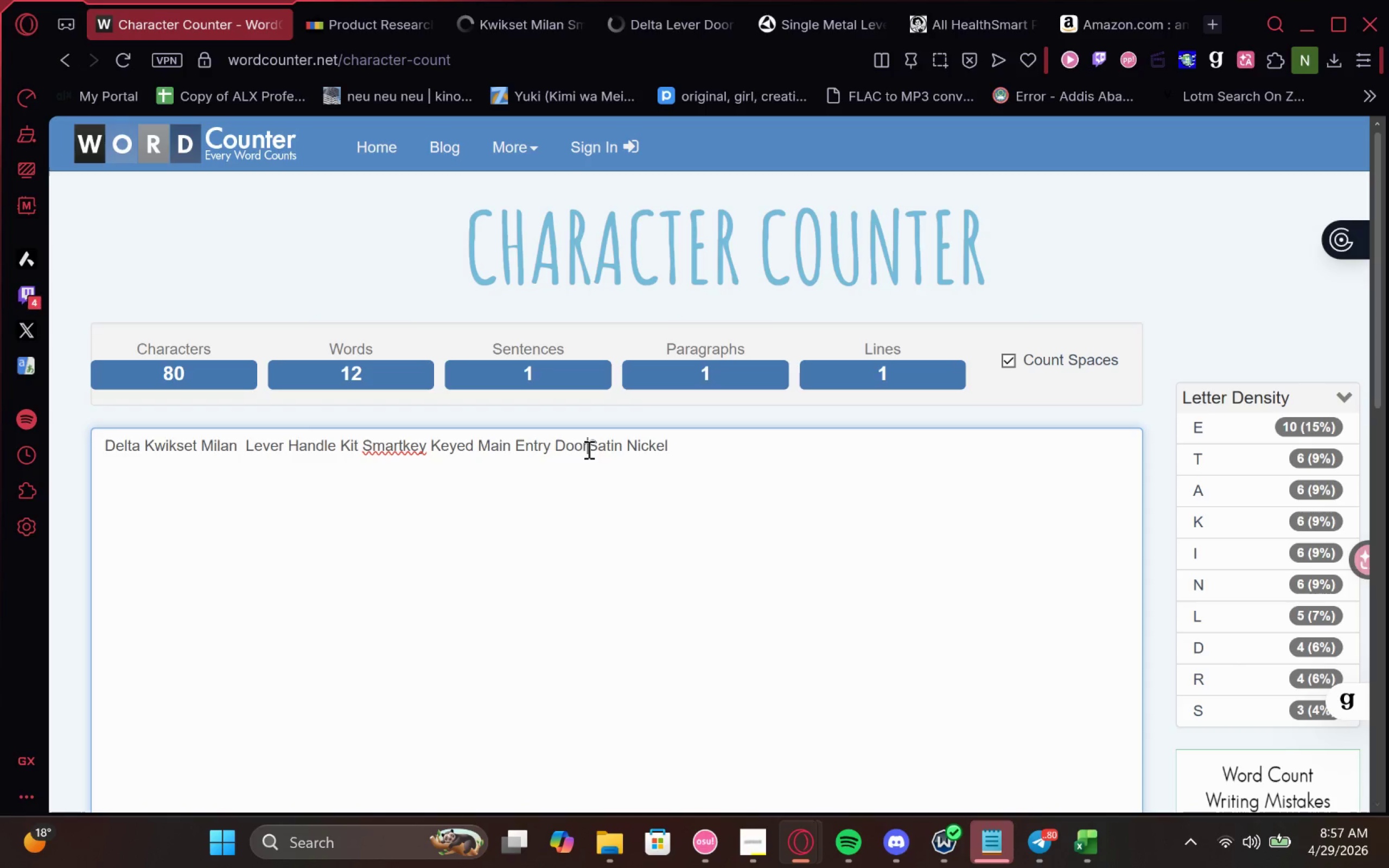 
key(Space)
 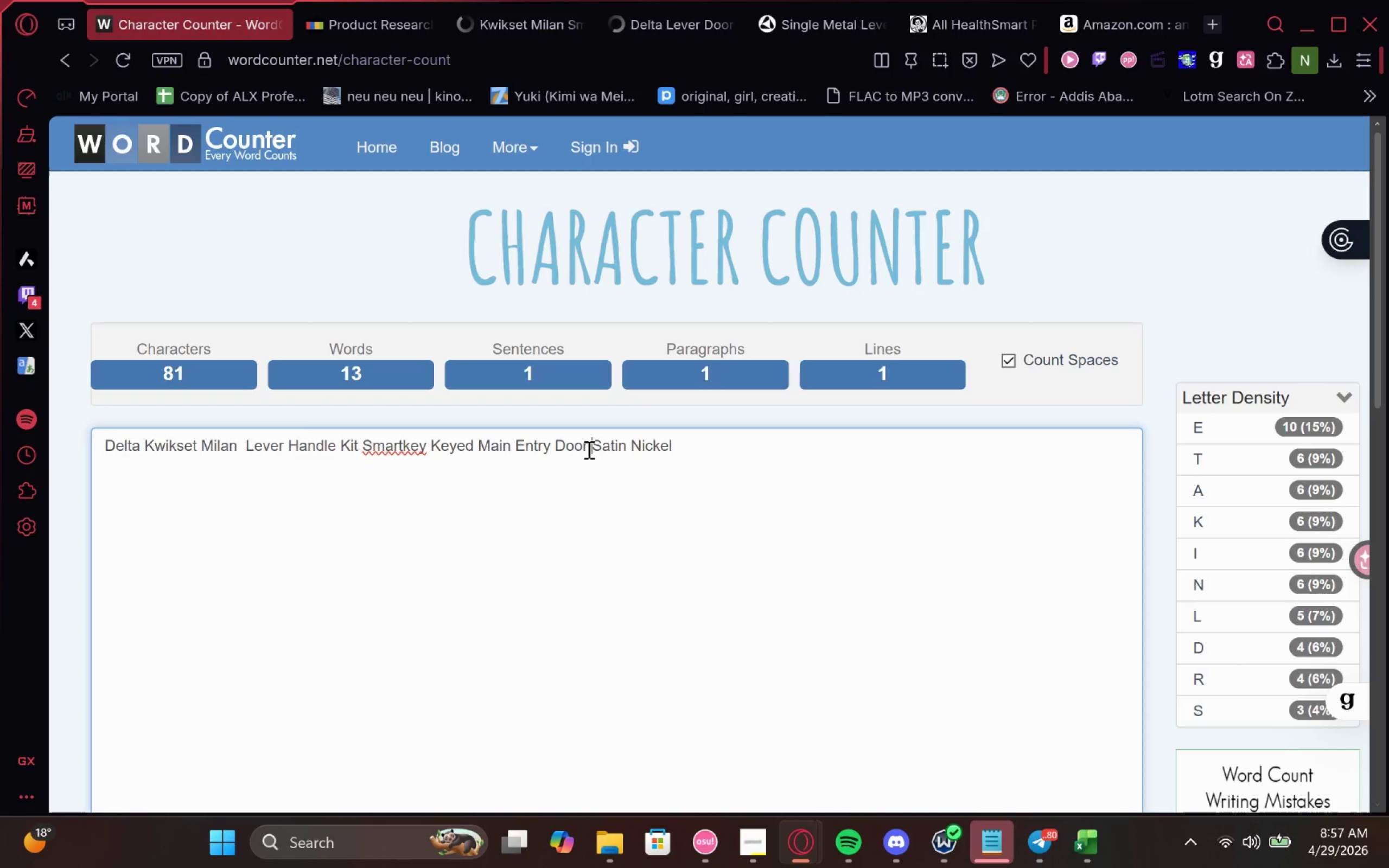 
hold_key(key=ArrowLeft, duration=1.53)
 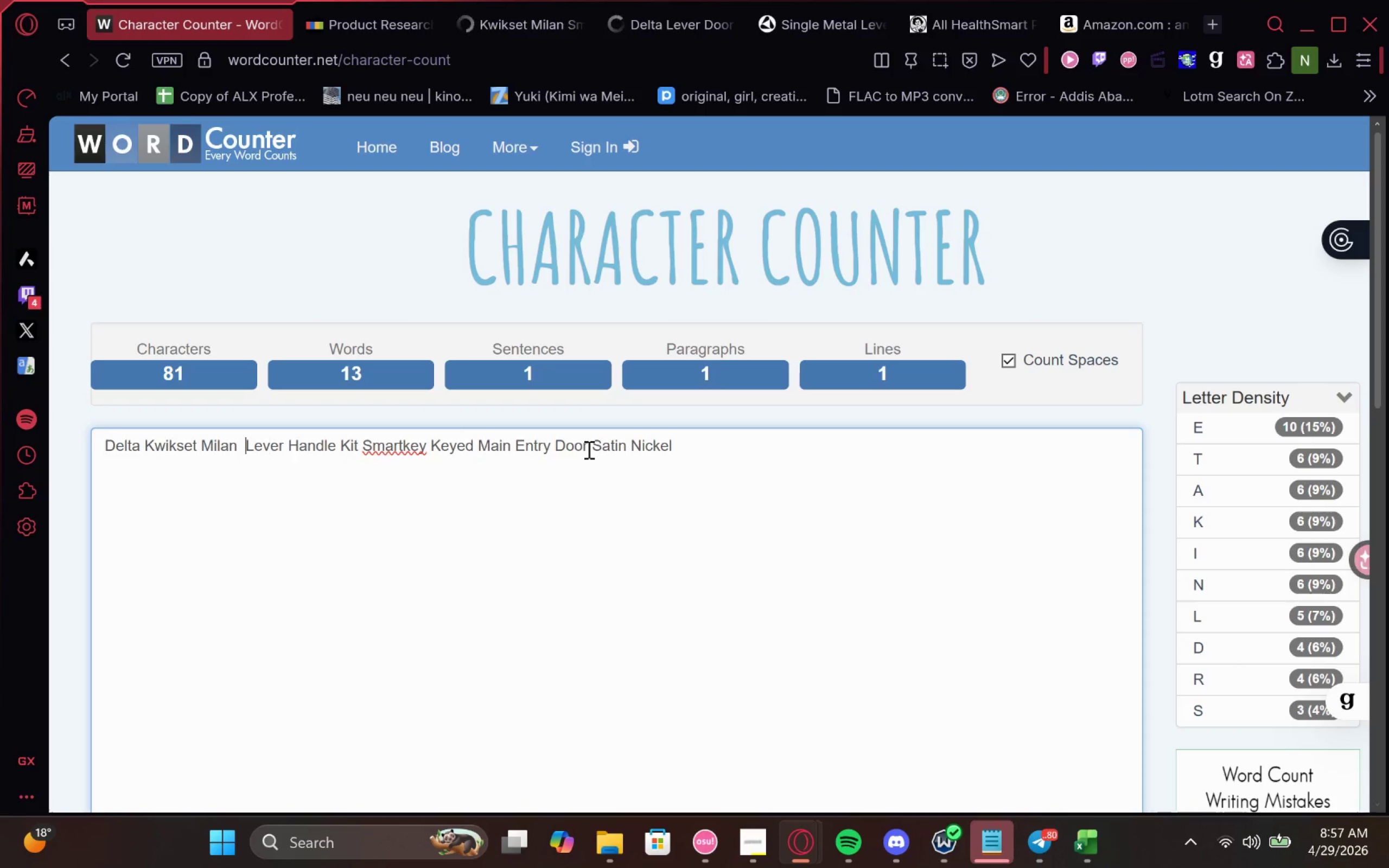 
hold_key(key=ArrowLeft, duration=0.63)
 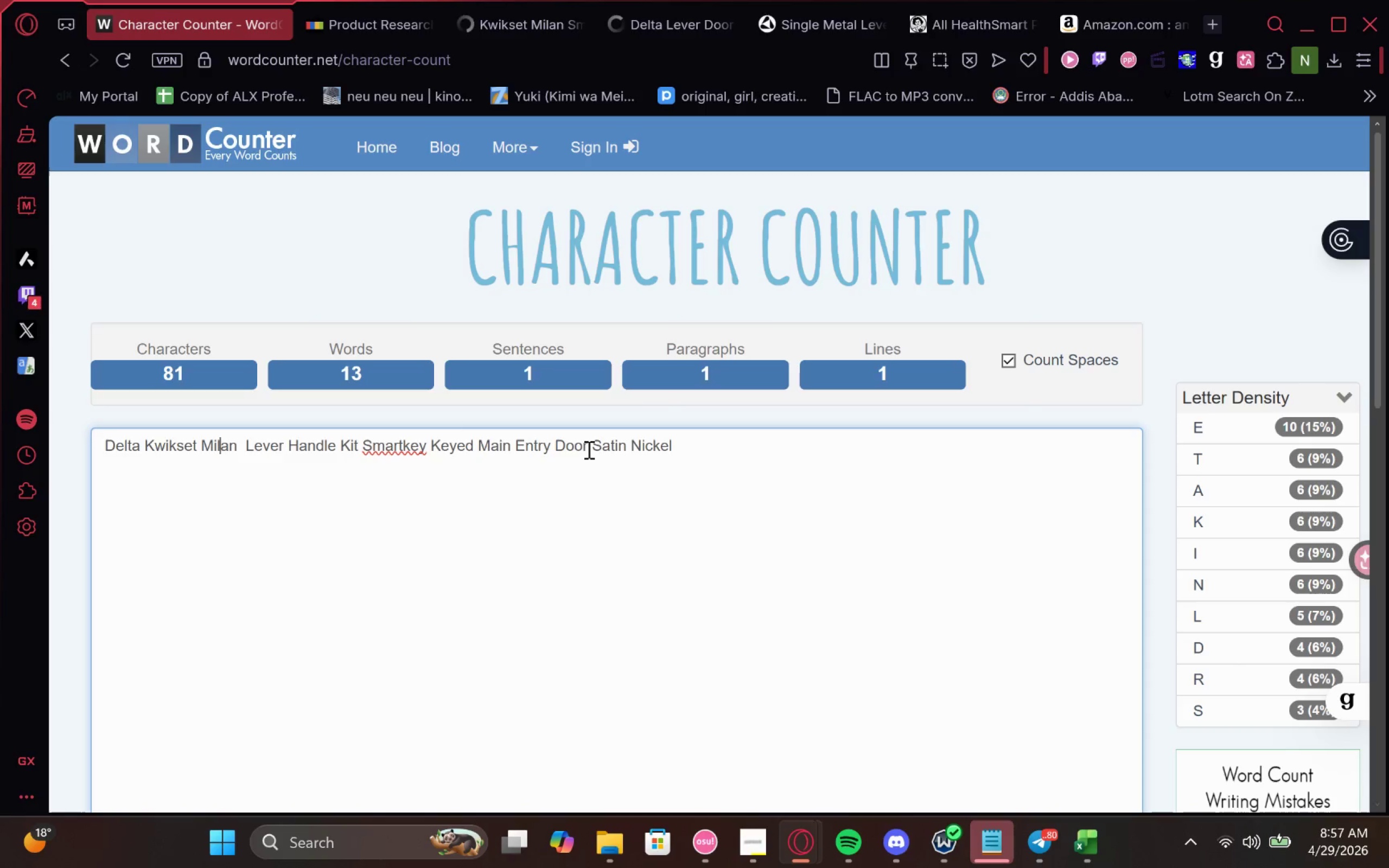 
key(ArrowRight)
 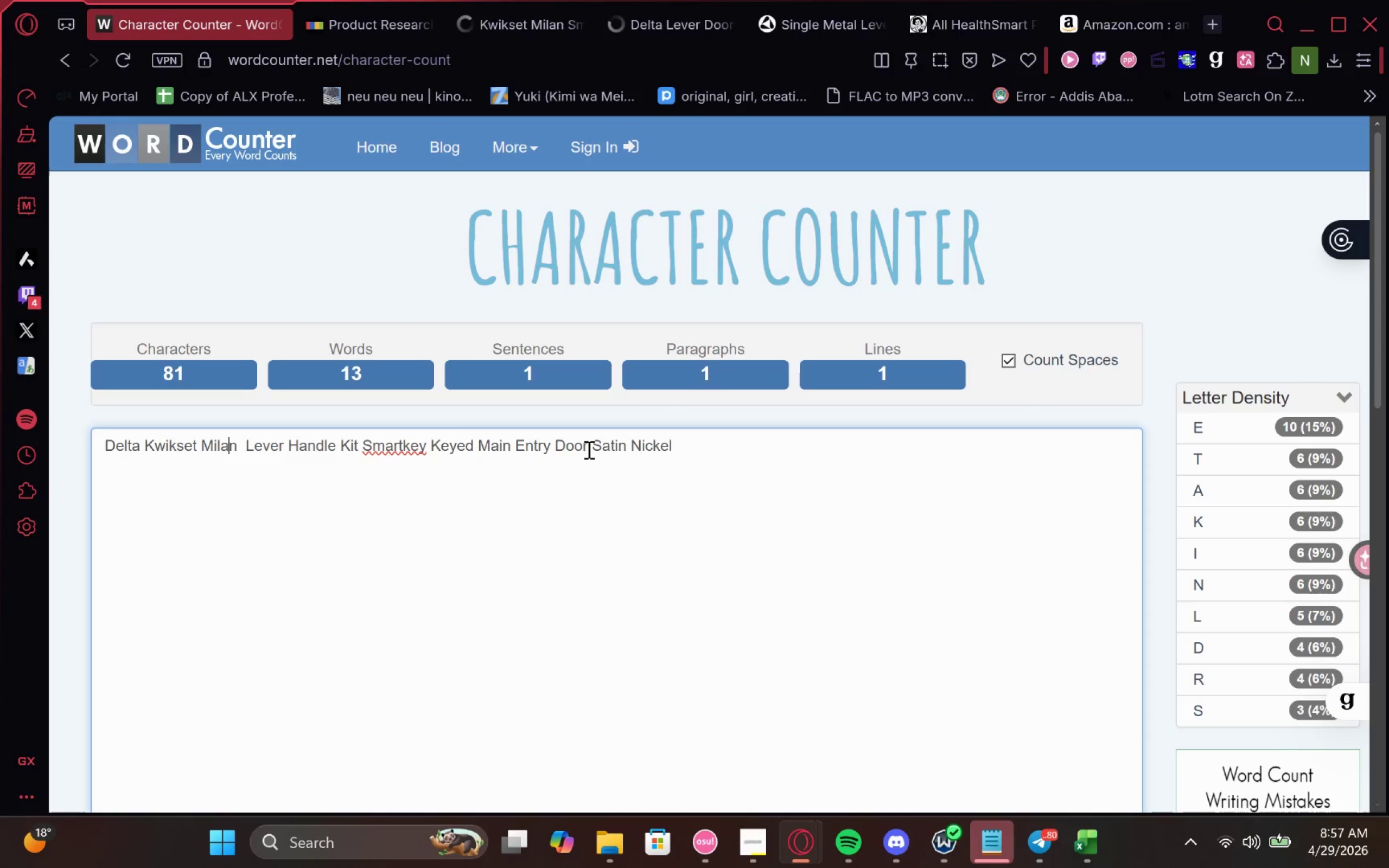 
key(ArrowRight)
 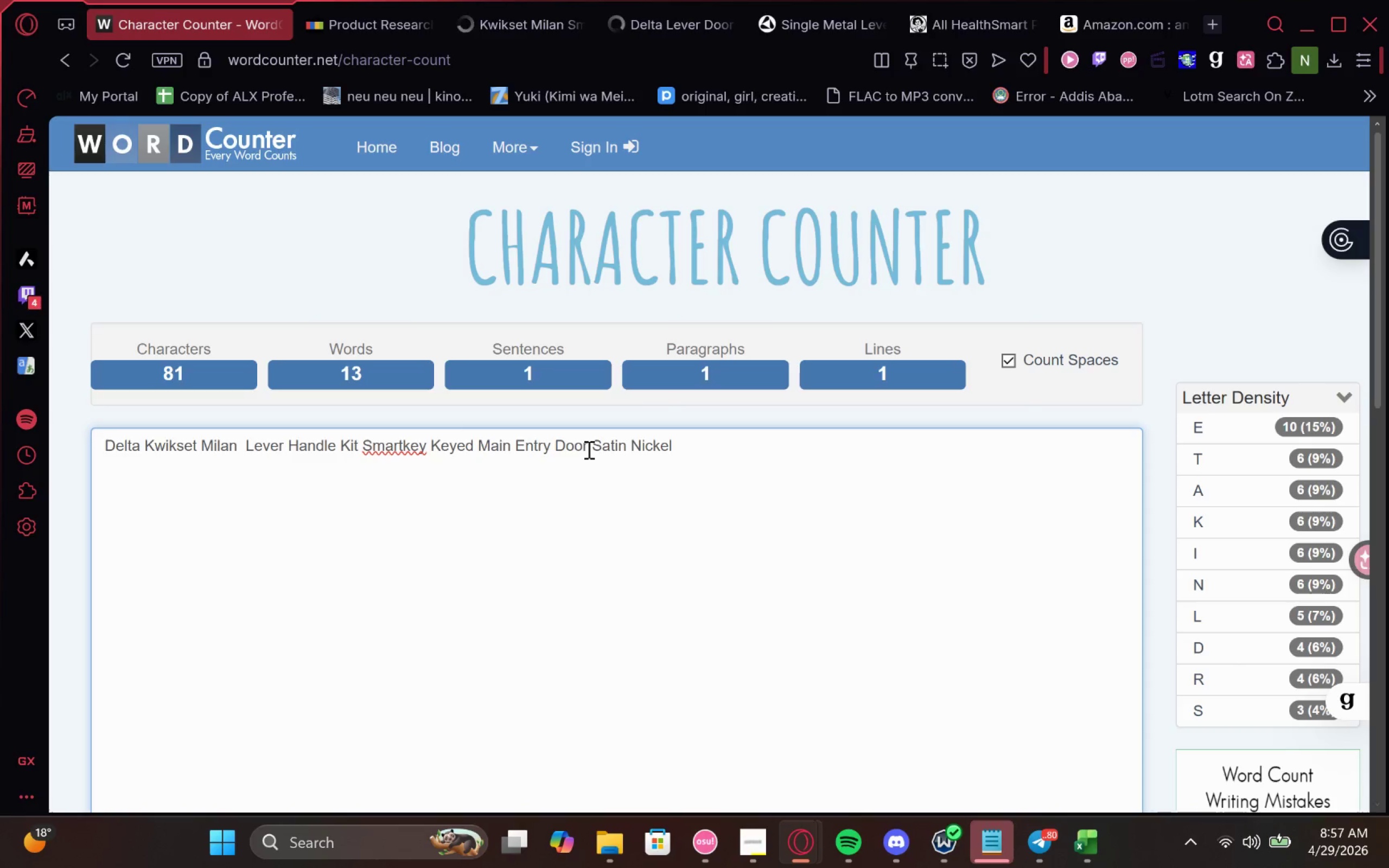 
key(Delete)
 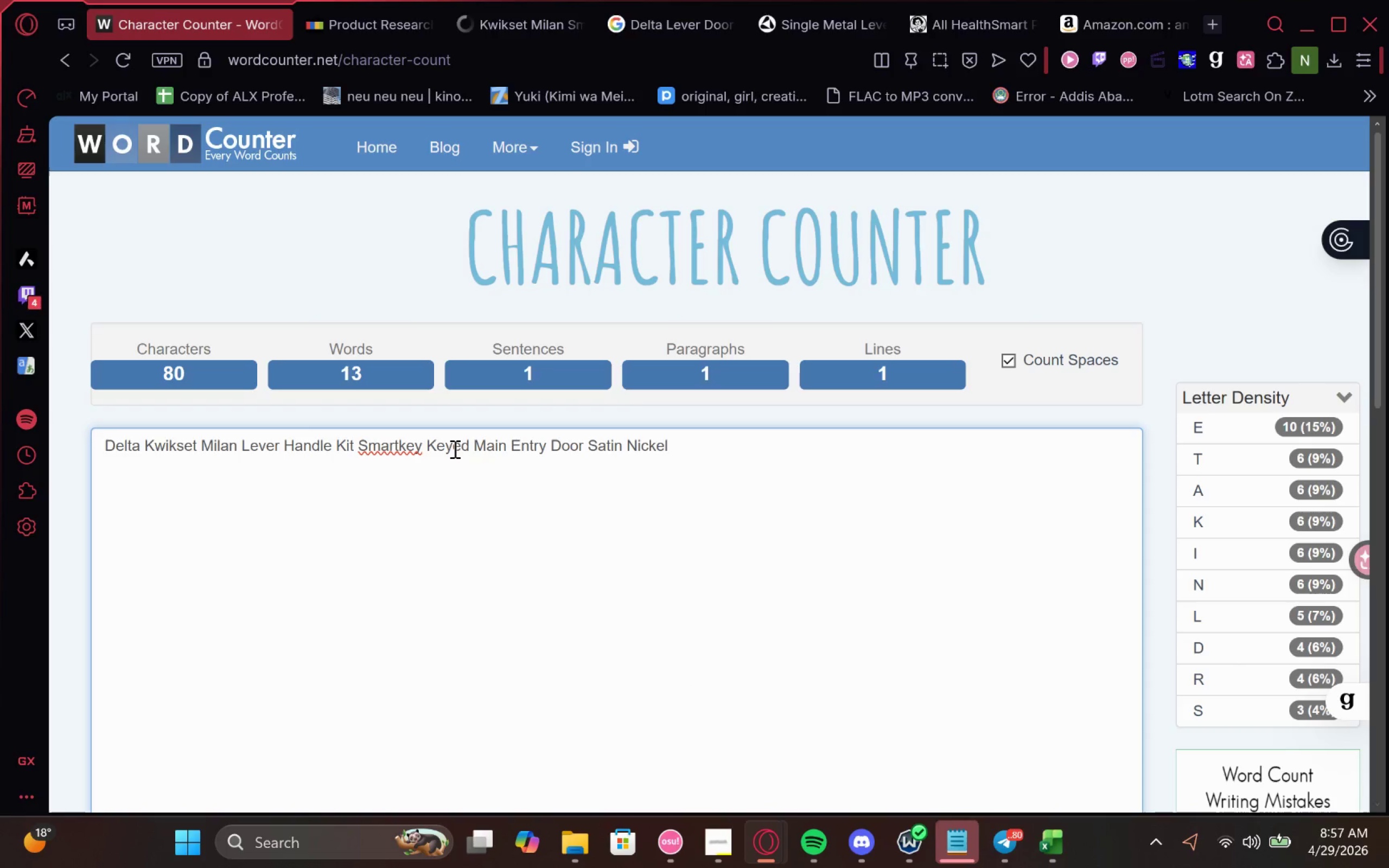 
wait(17.15)
 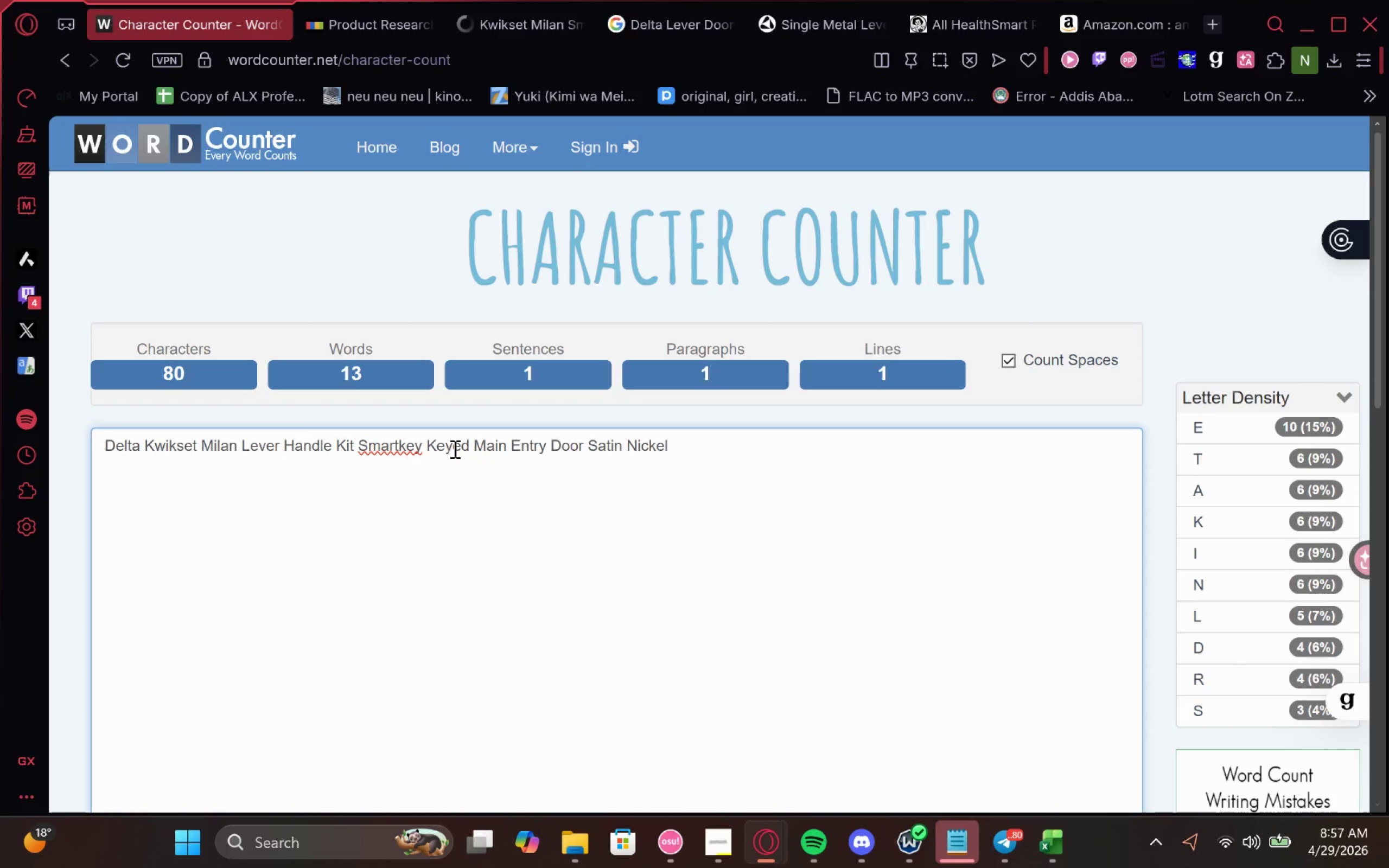 
left_click([439, 451])
 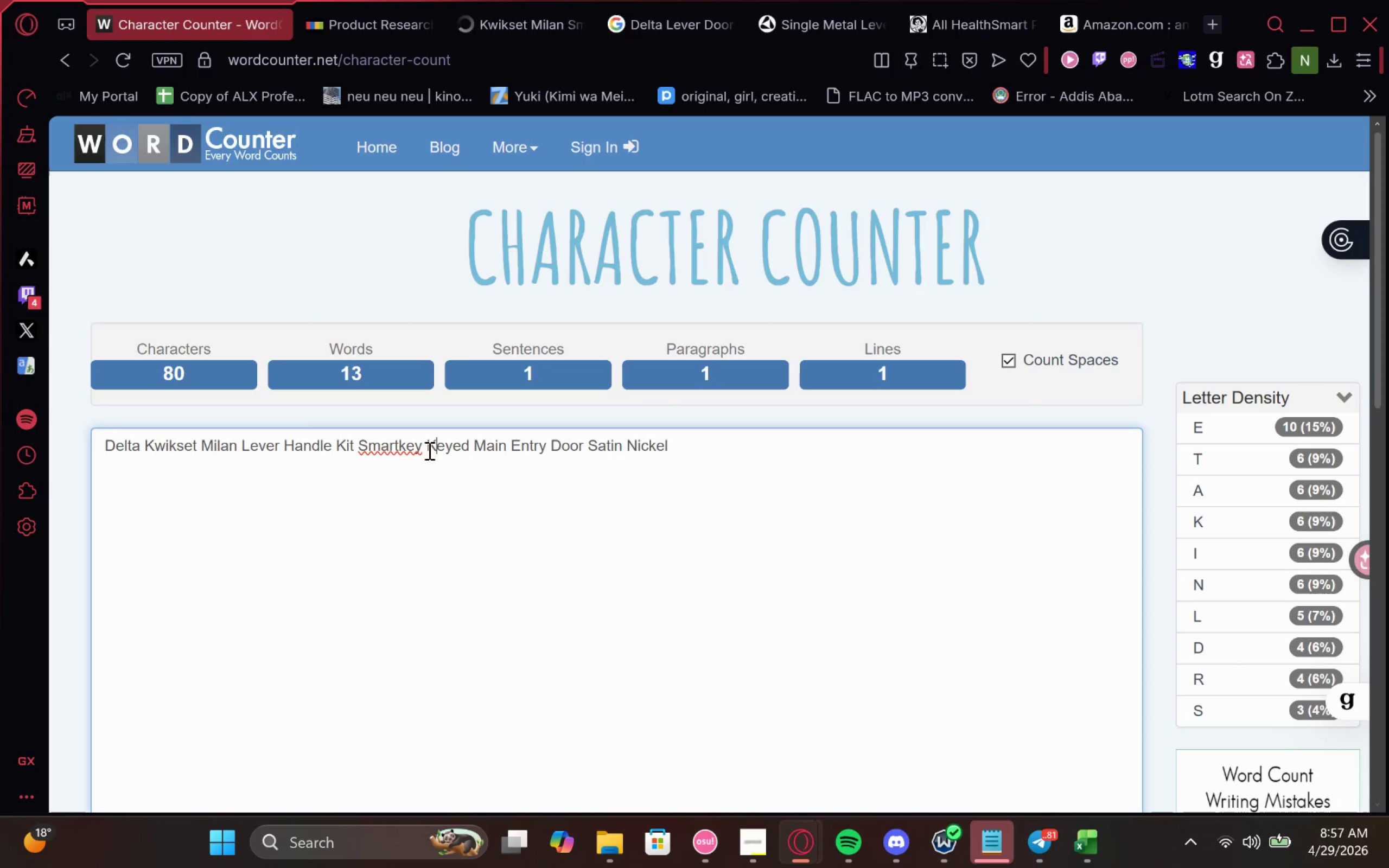 
double_click([444, 445])
 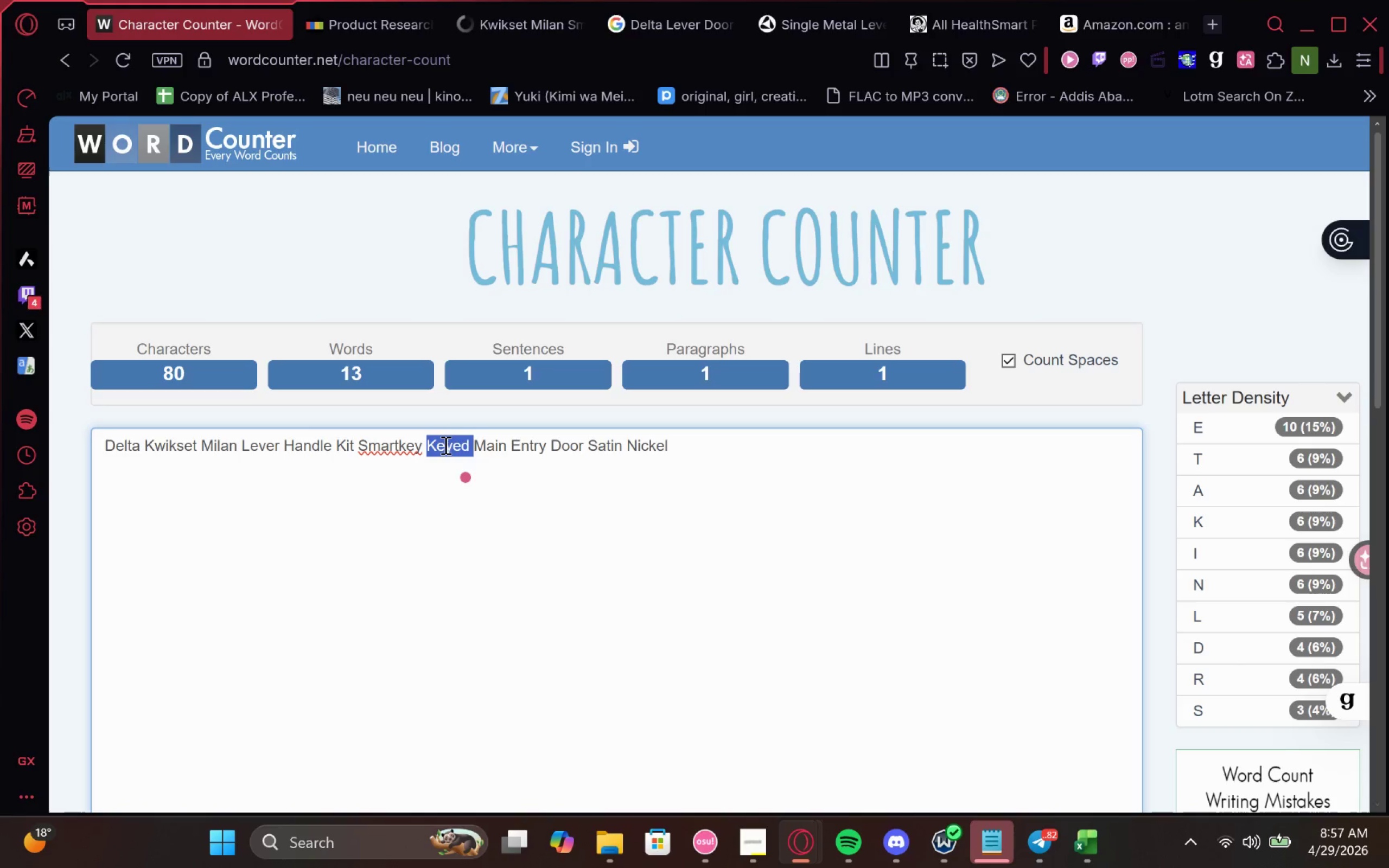 
key(Backspace)
 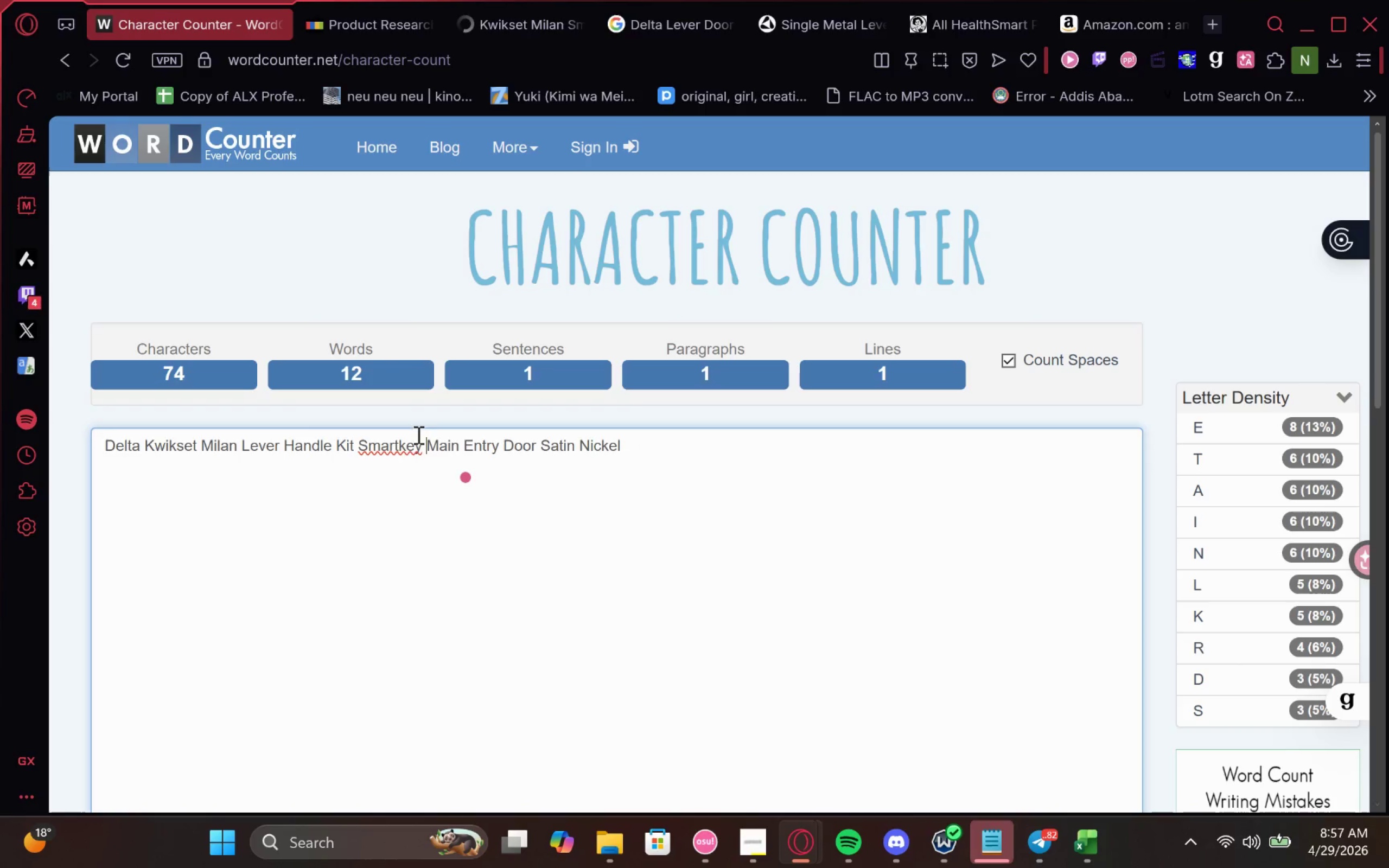 
left_click([406, 445])
 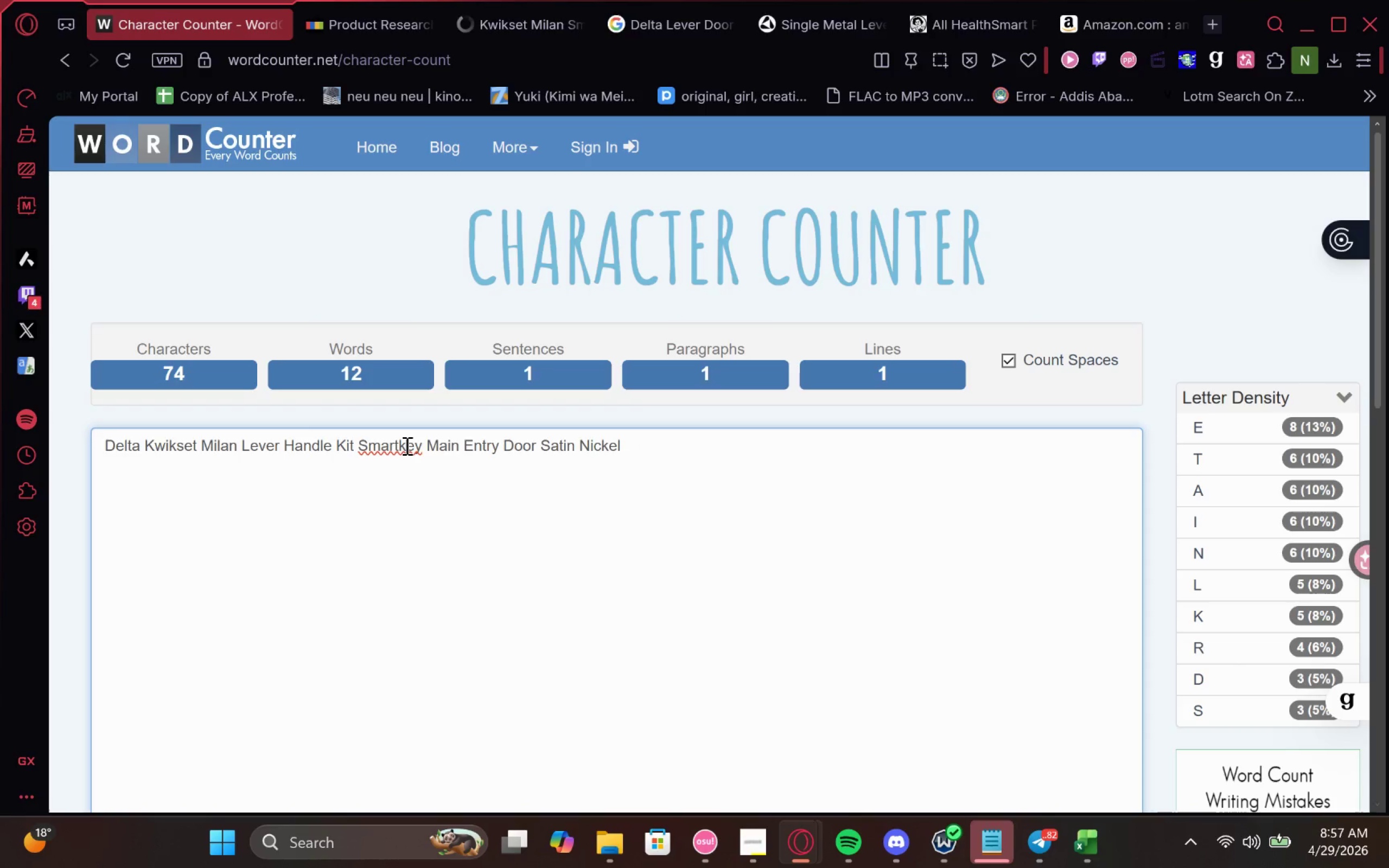 
key(Backspace)
 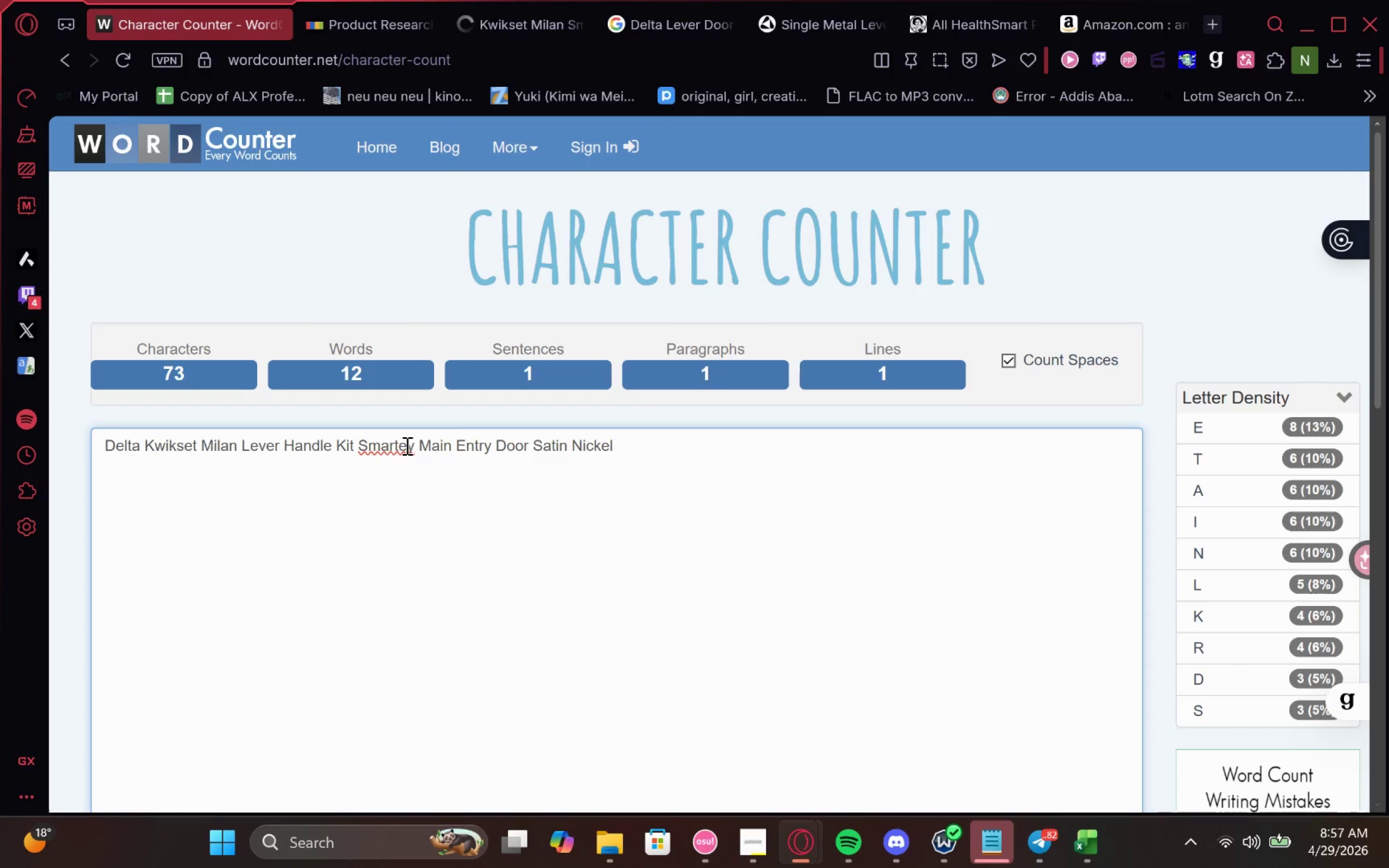 
key(Space)
 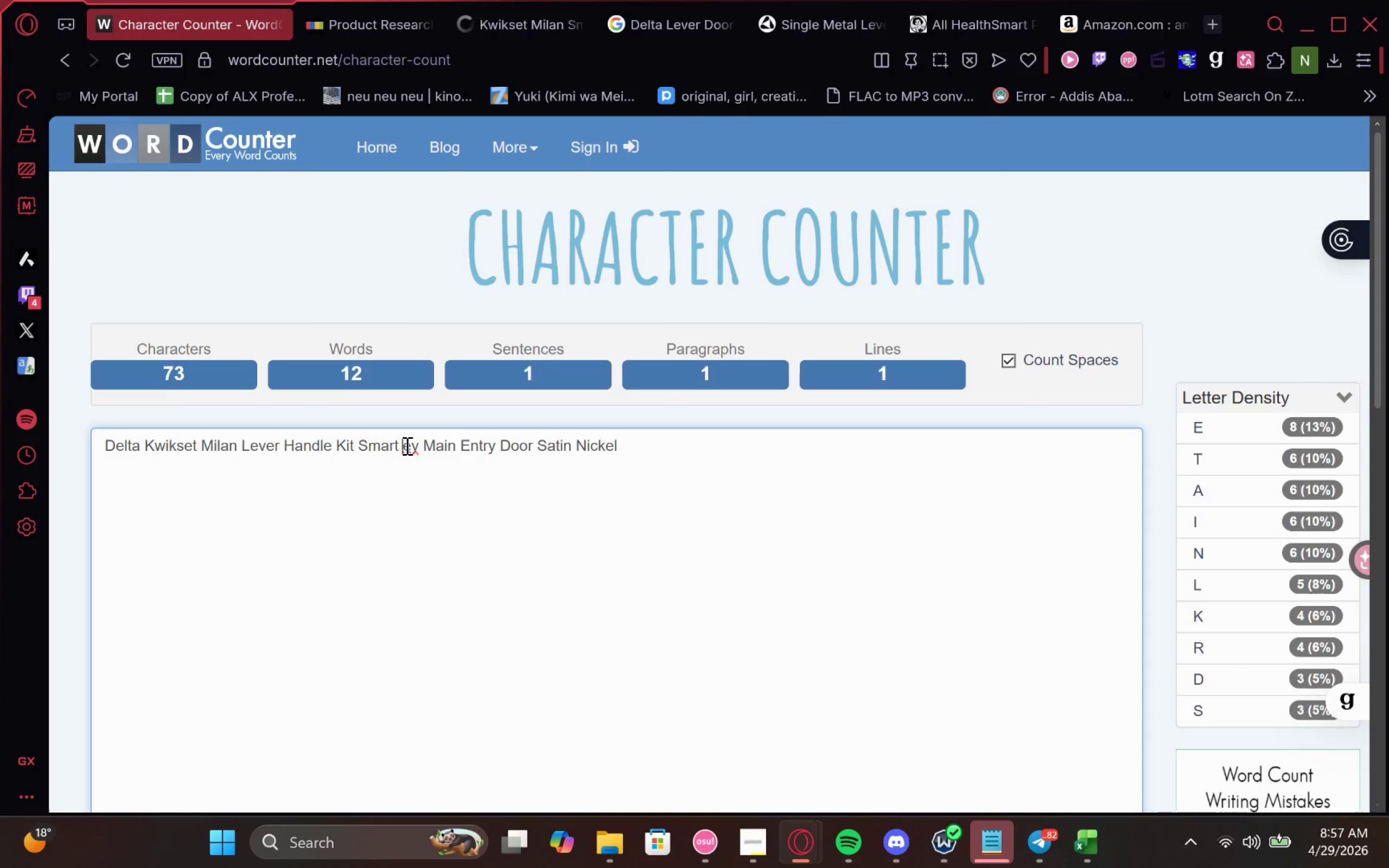 
key(Shift+ShiftLeft)
 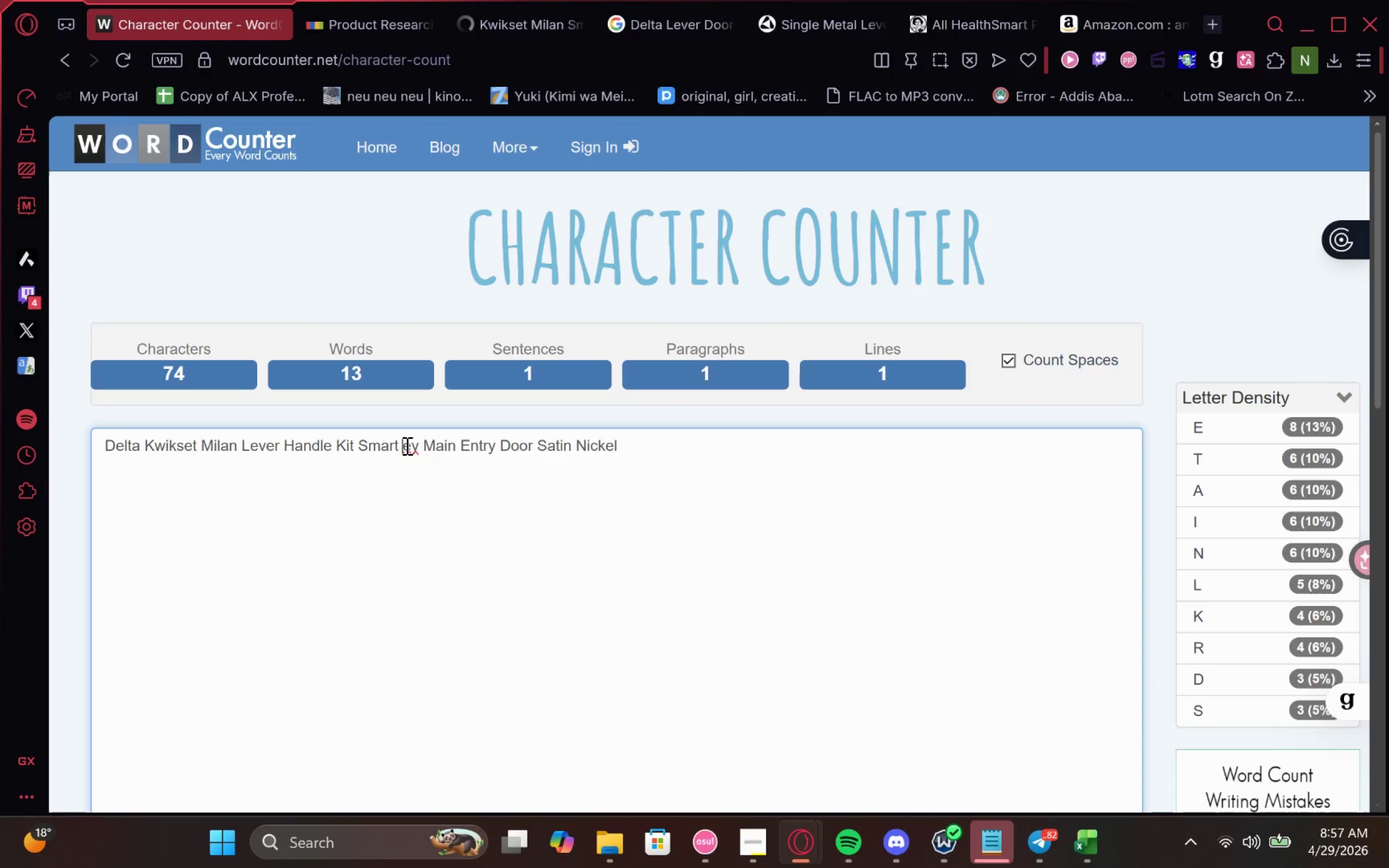 
key(Shift+K)
 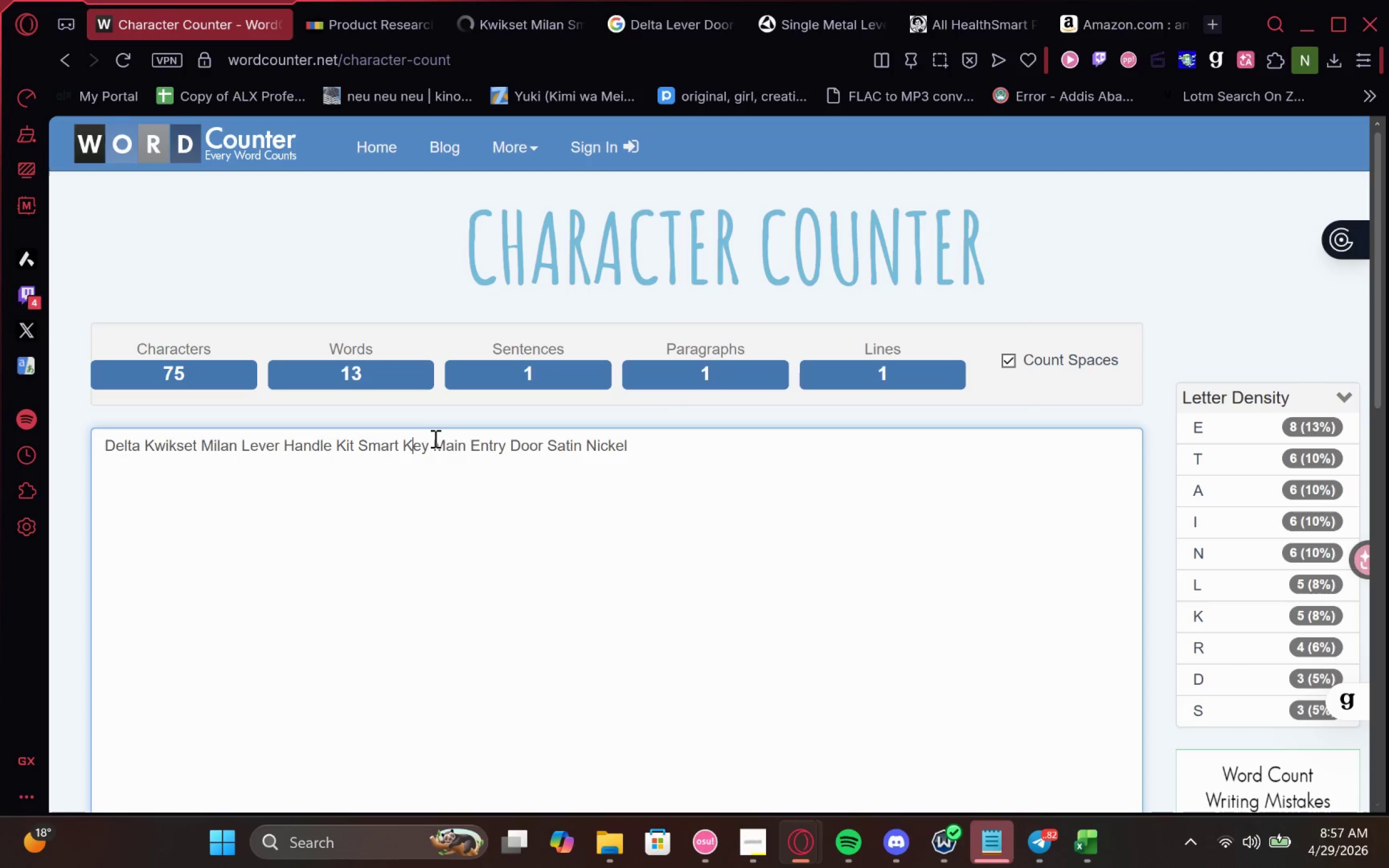 
left_click_drag(start_coordinate=[433, 440], to_coordinate=[431, 443])
 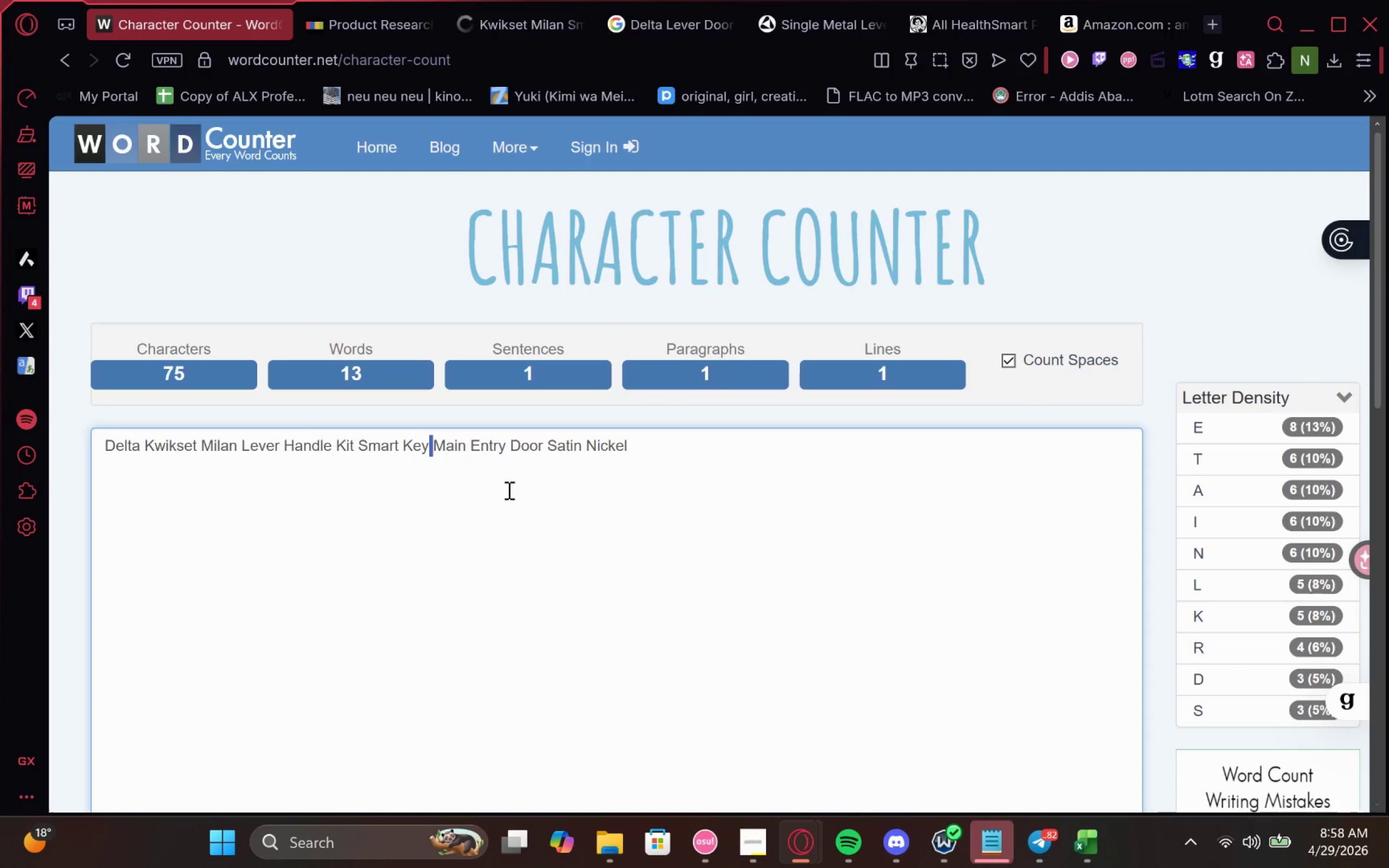 
type(elder )
 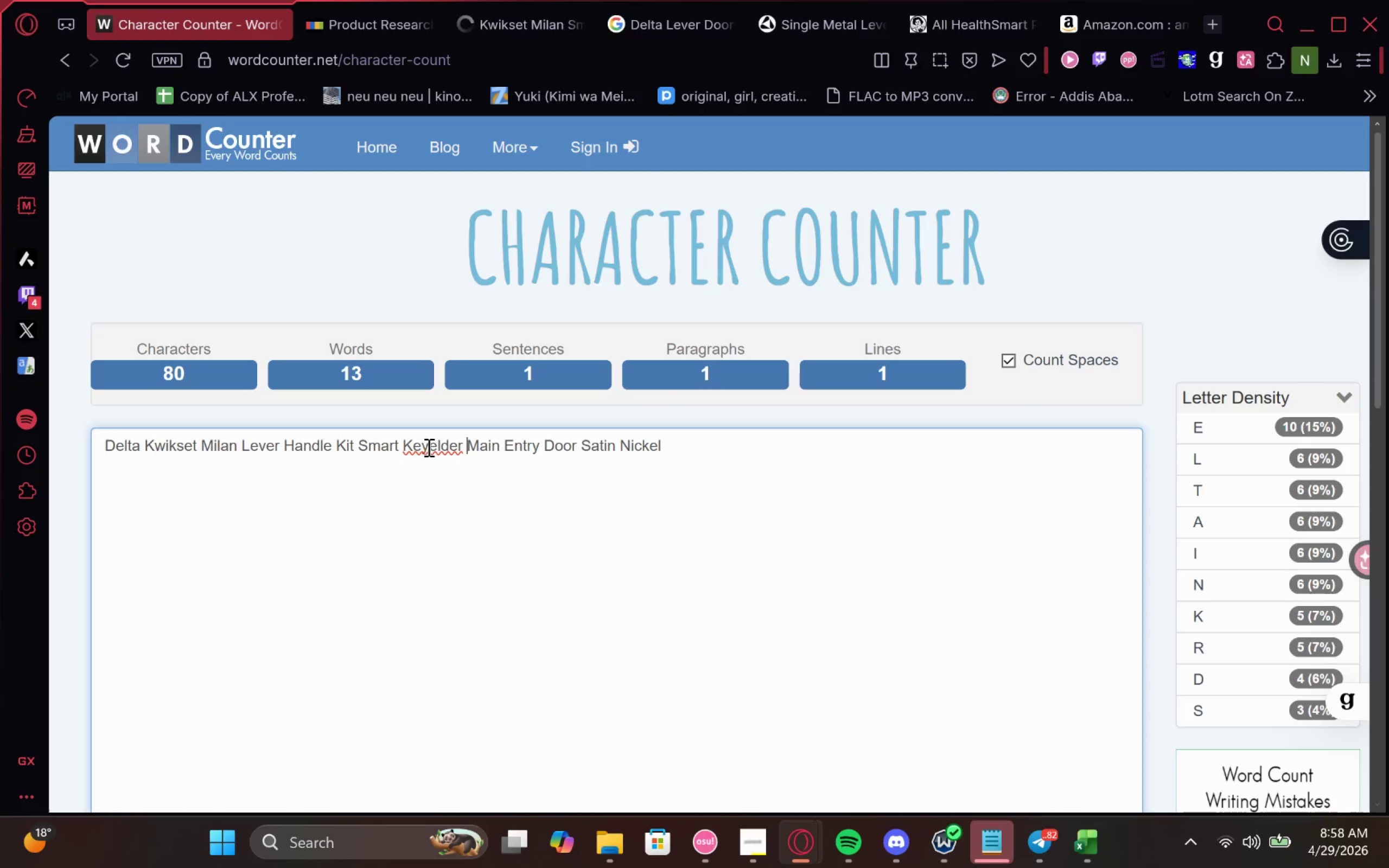 
left_click_drag(start_coordinate=[430, 447], to_coordinate=[431, 465])
 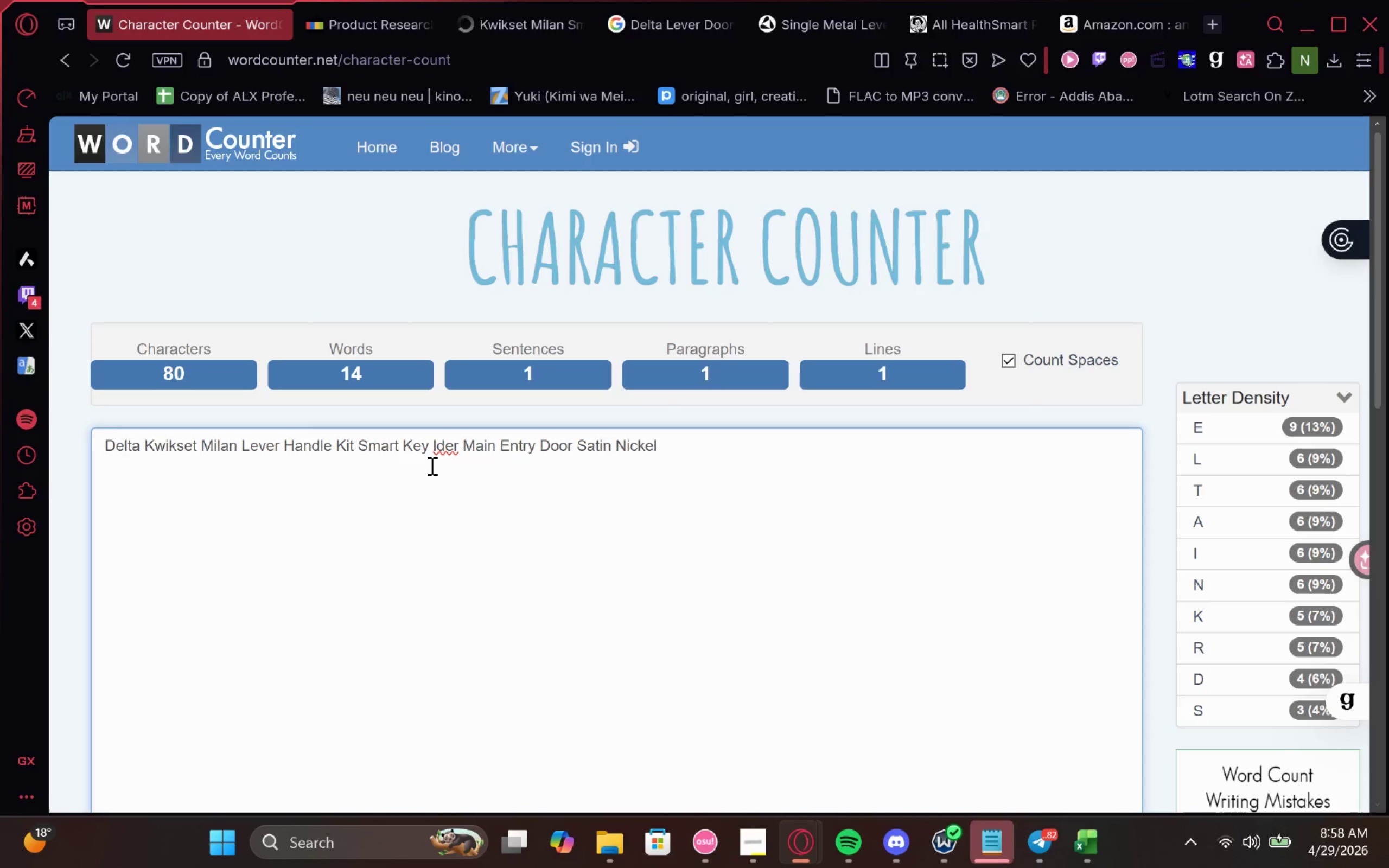 
key(Space)
 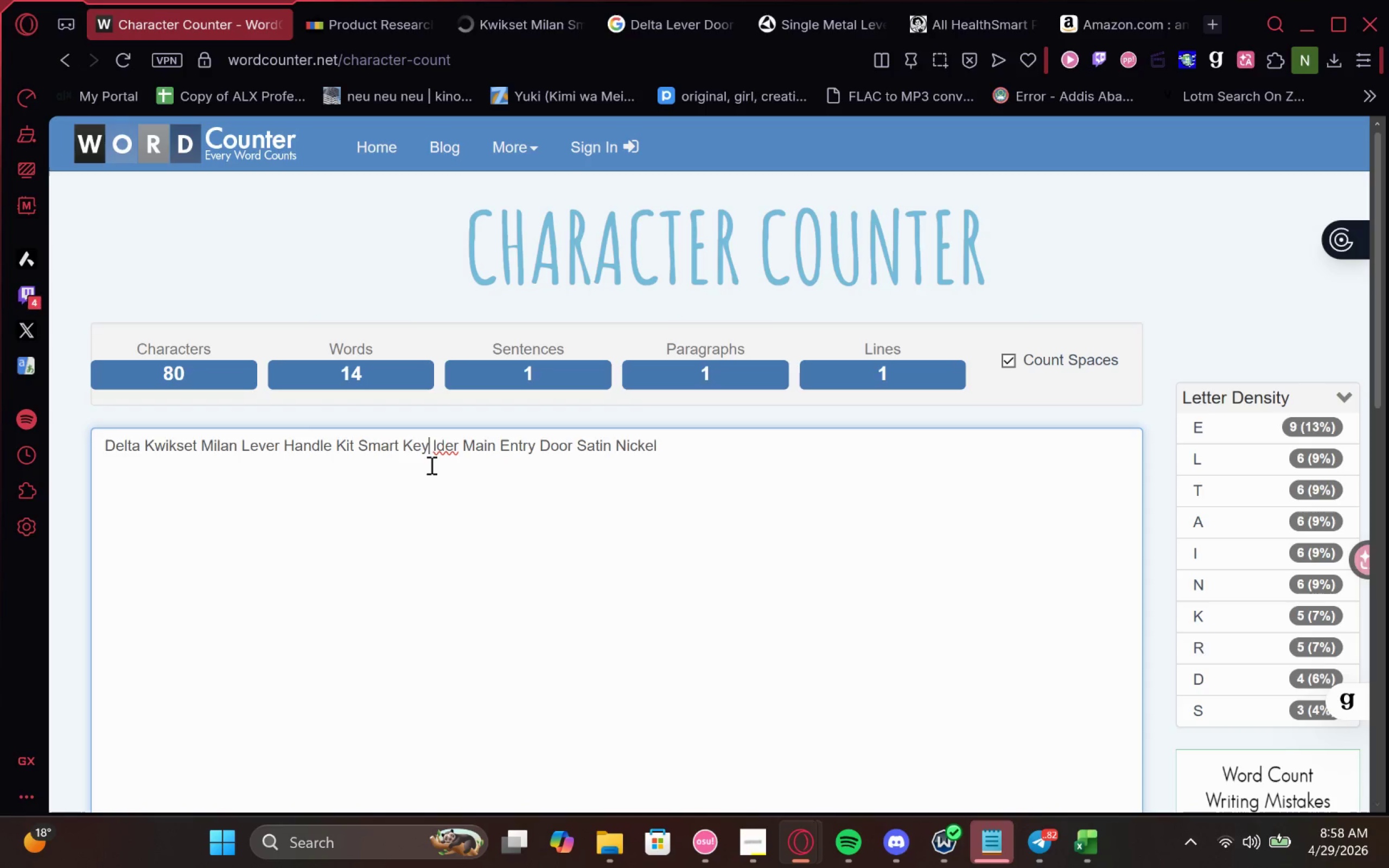 
left_click([431, 465])
 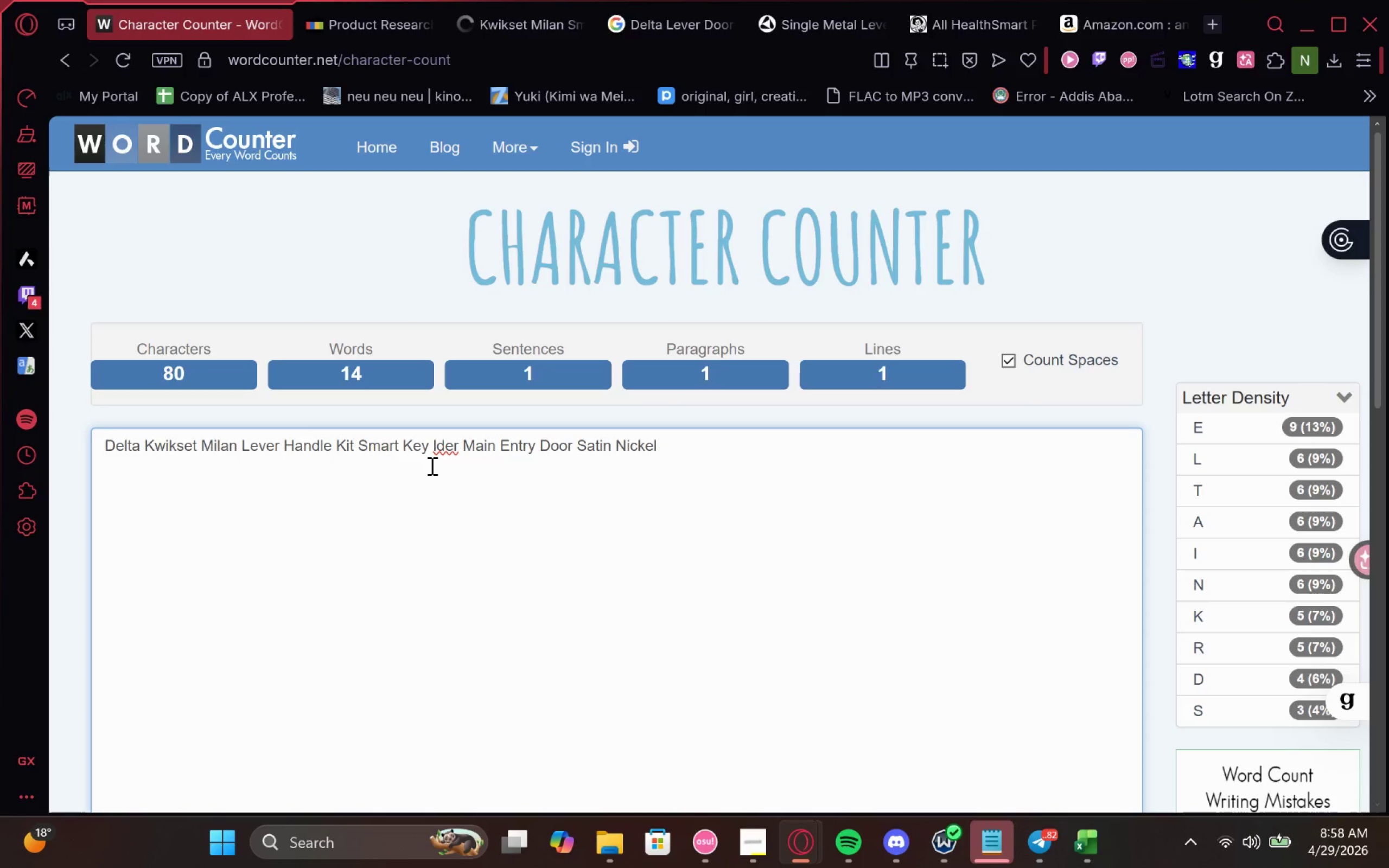 
key(ArrowRight)
 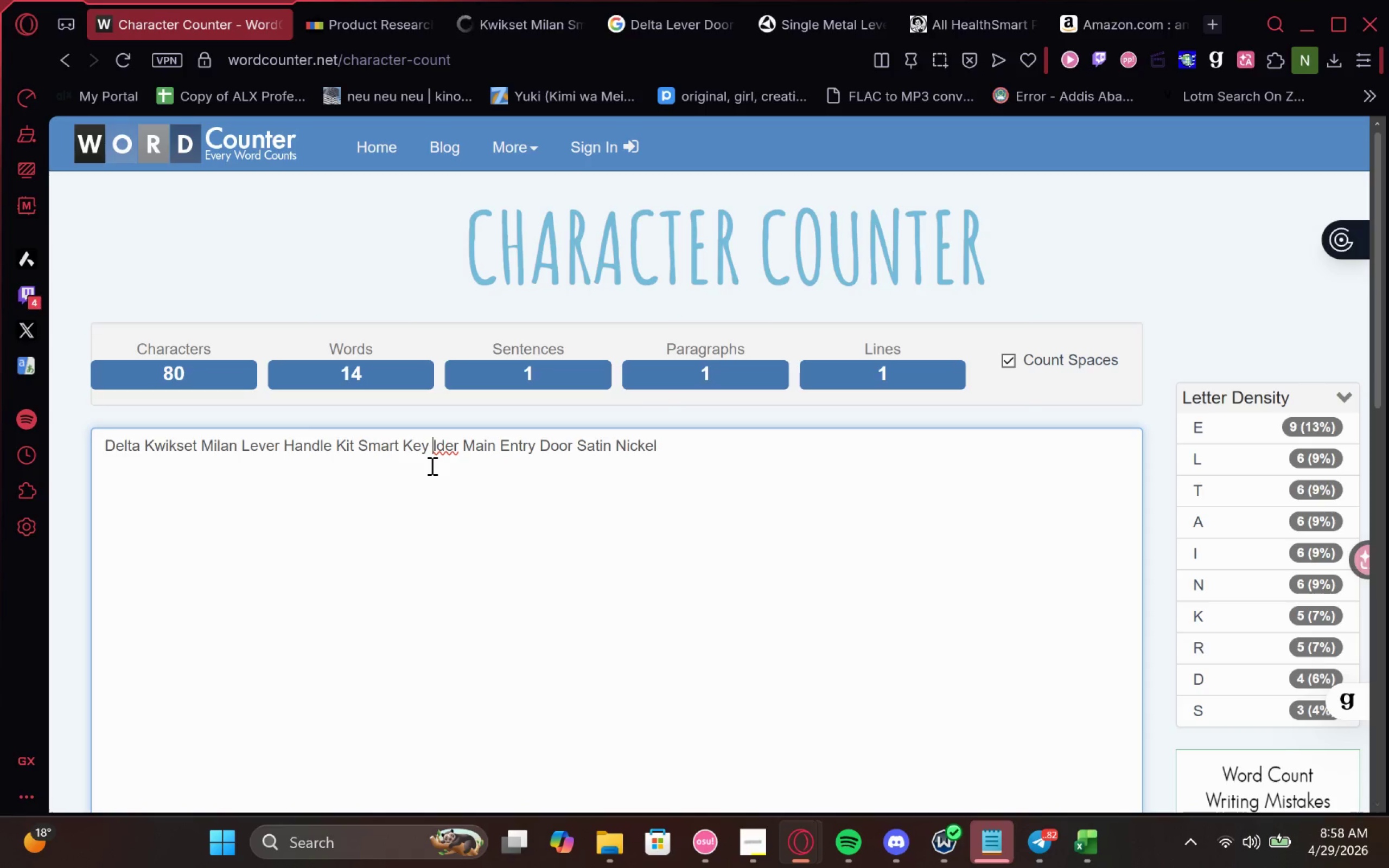 
key(Shift+E)
 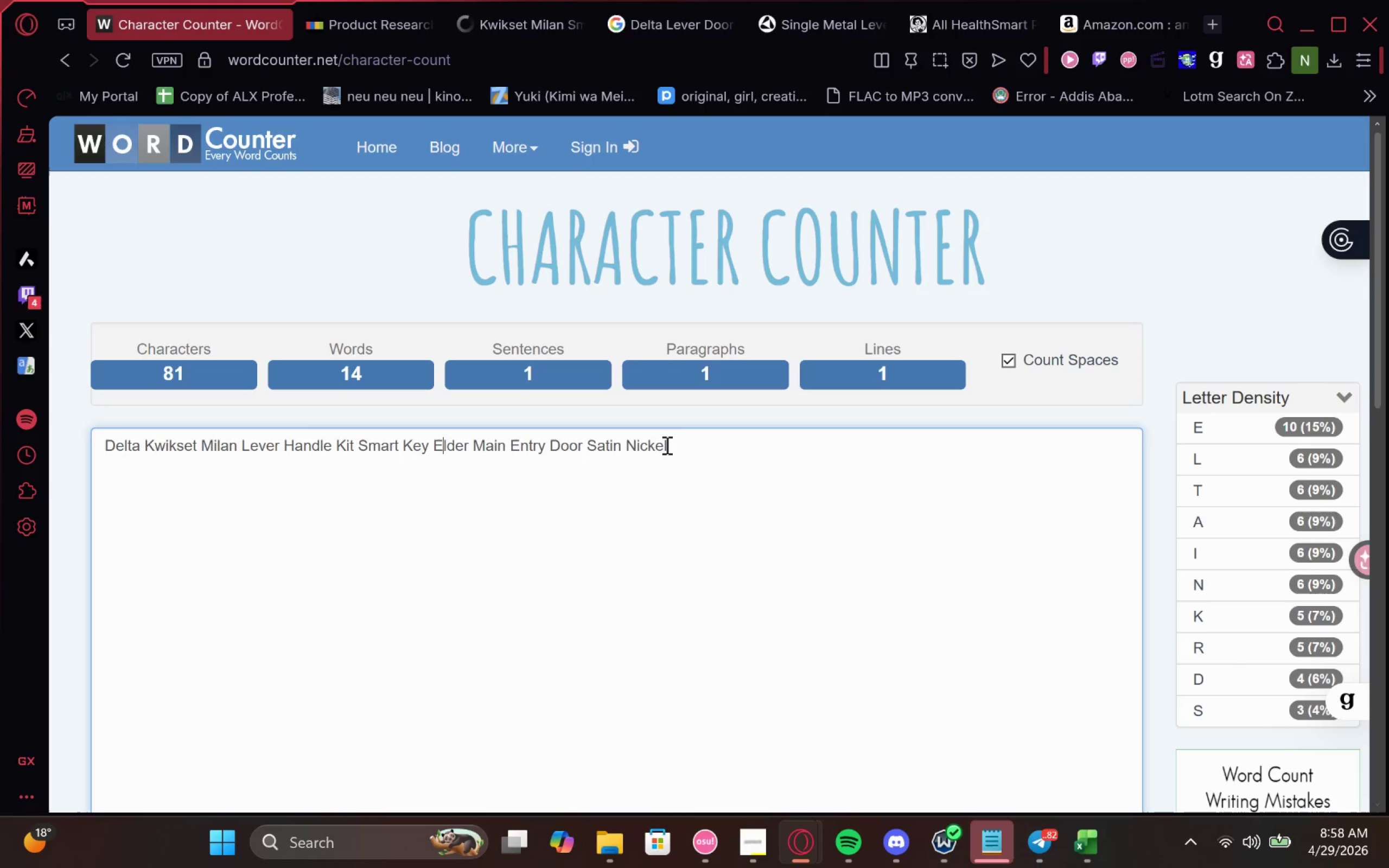 
left_click([681, 441])
 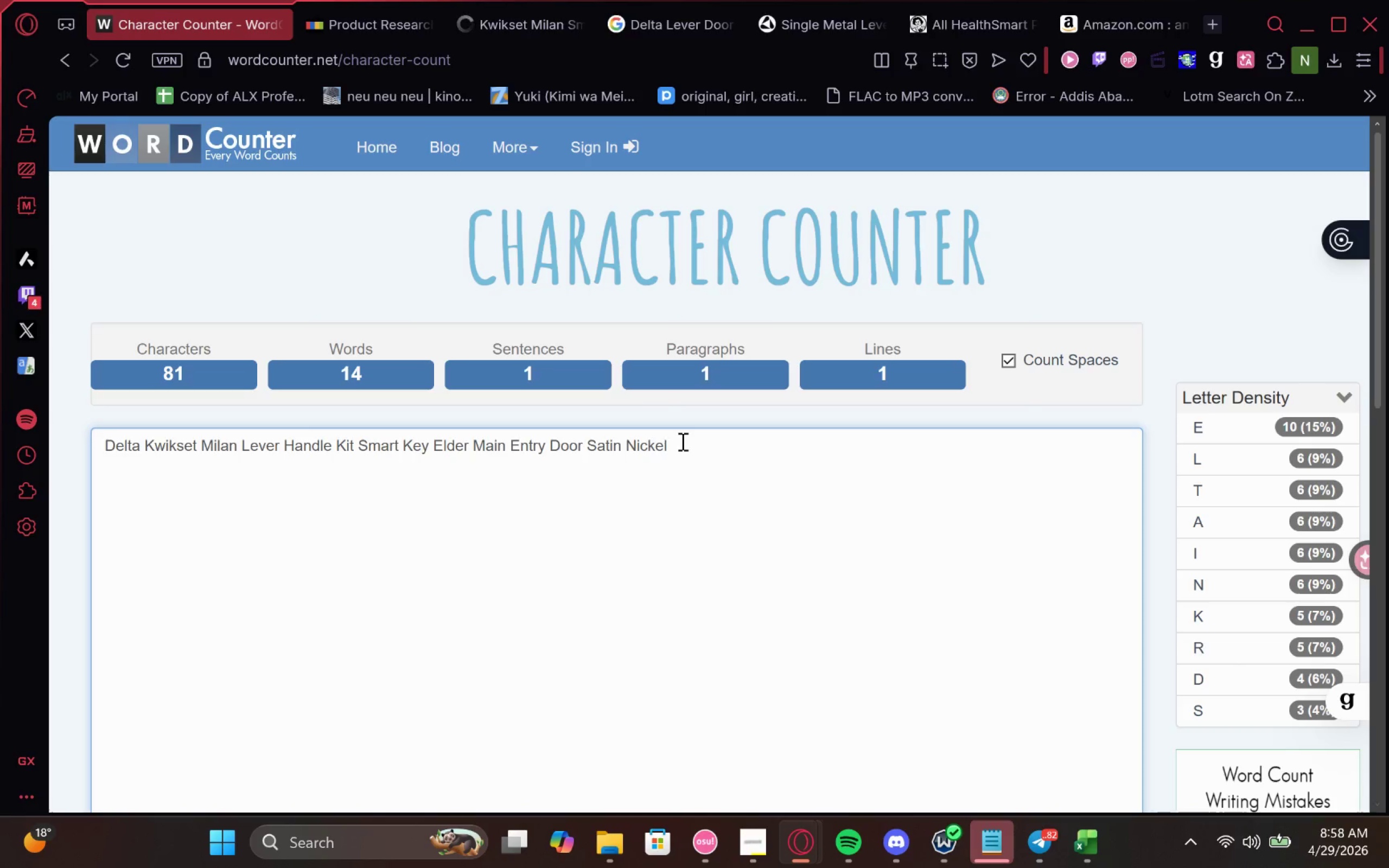 
wait(5.15)
 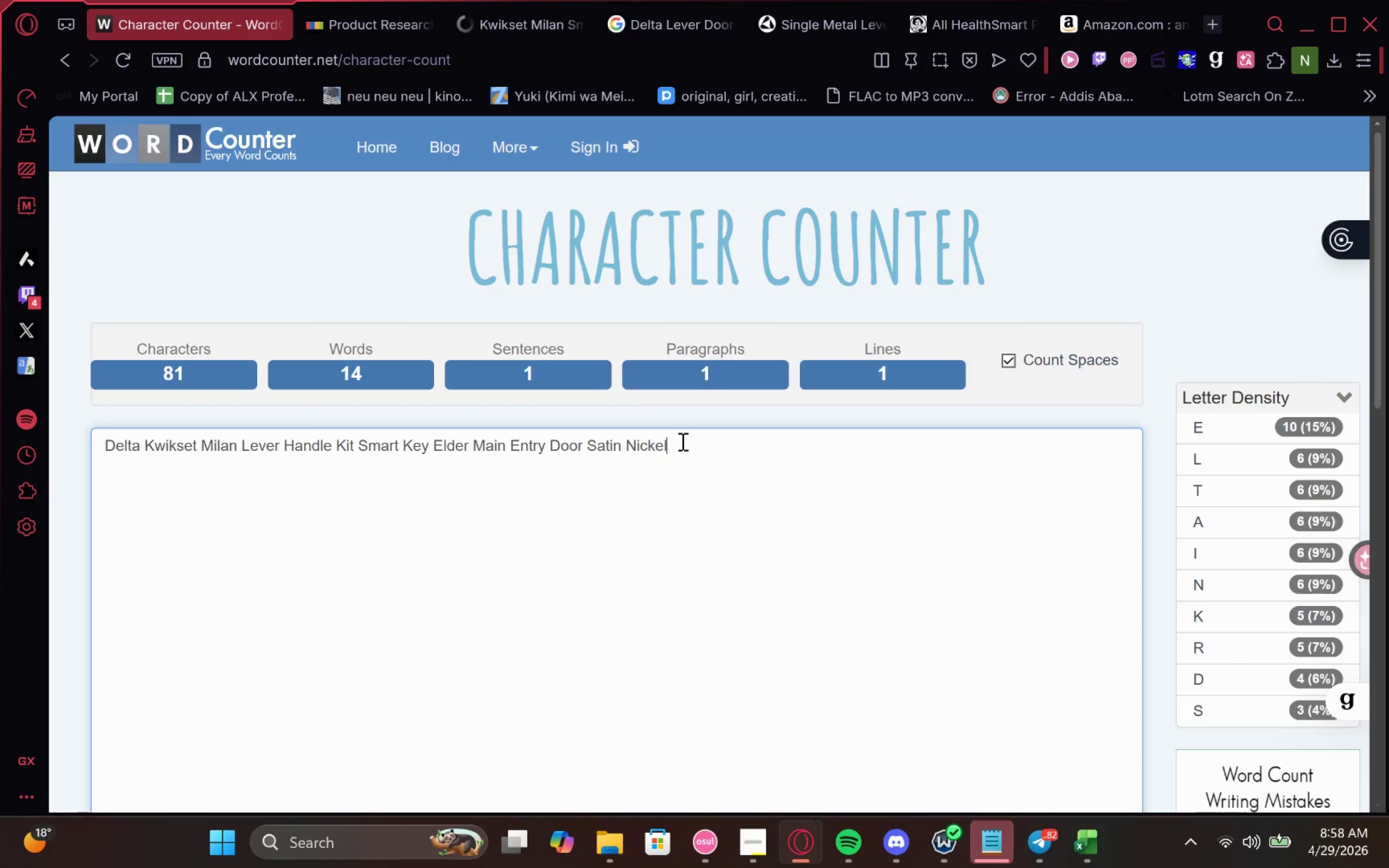 
key(Backspace)
key(Backspace)
key(Backspace)
key(Backspace)
key(Backspace)
key(Backspace)
type(Kit)
 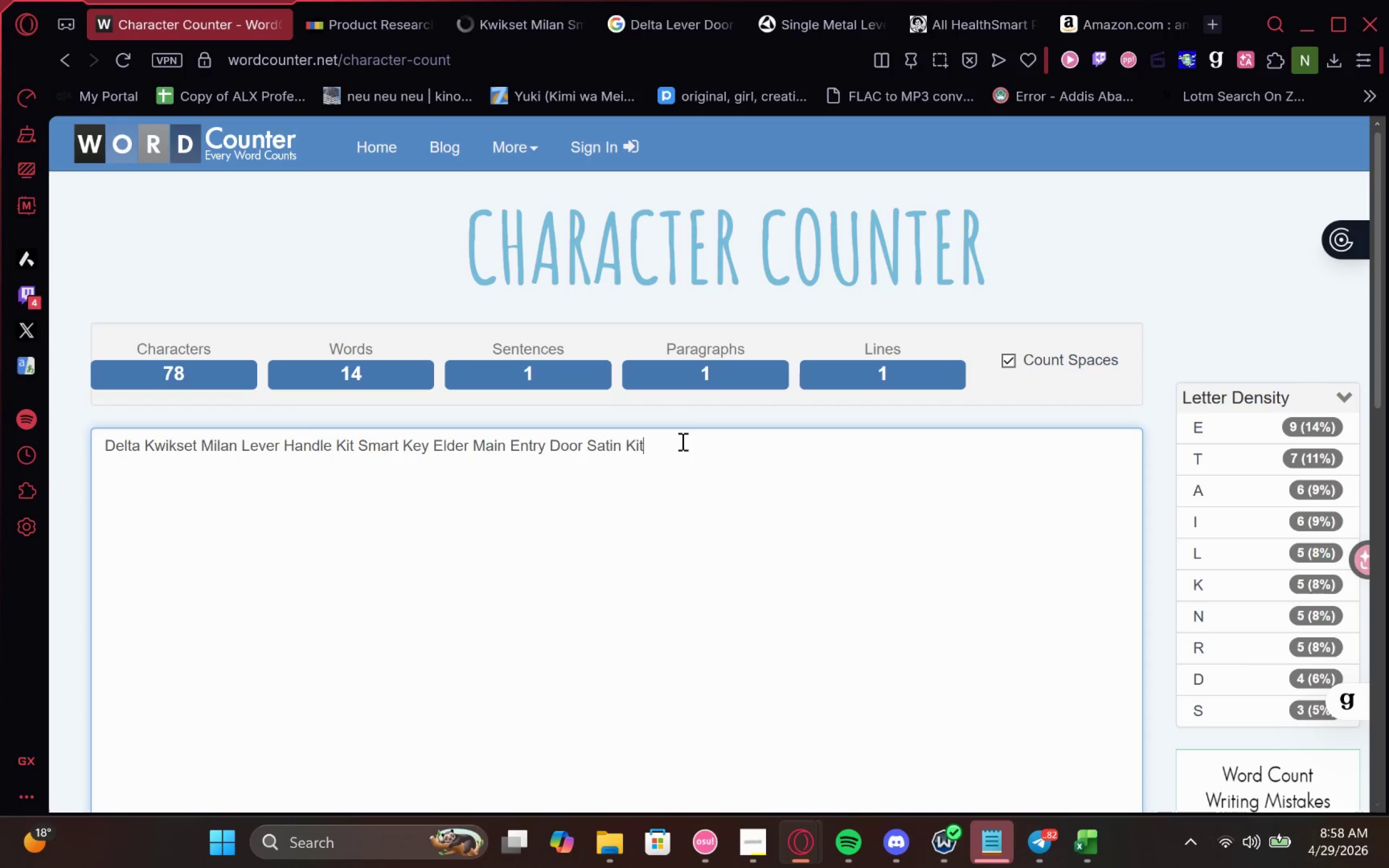 
left_click([464, 443])
 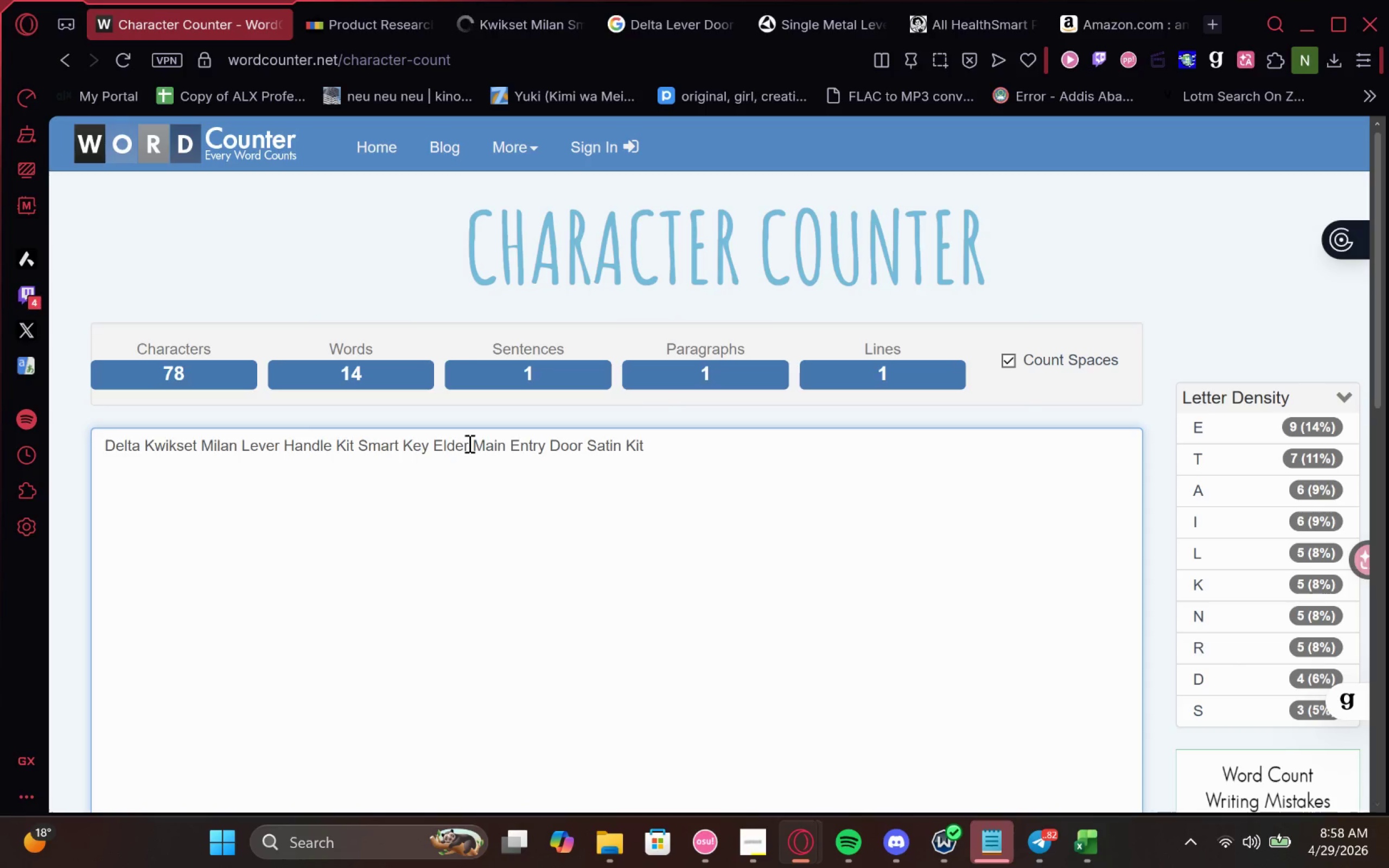 
left_click([468, 443])
 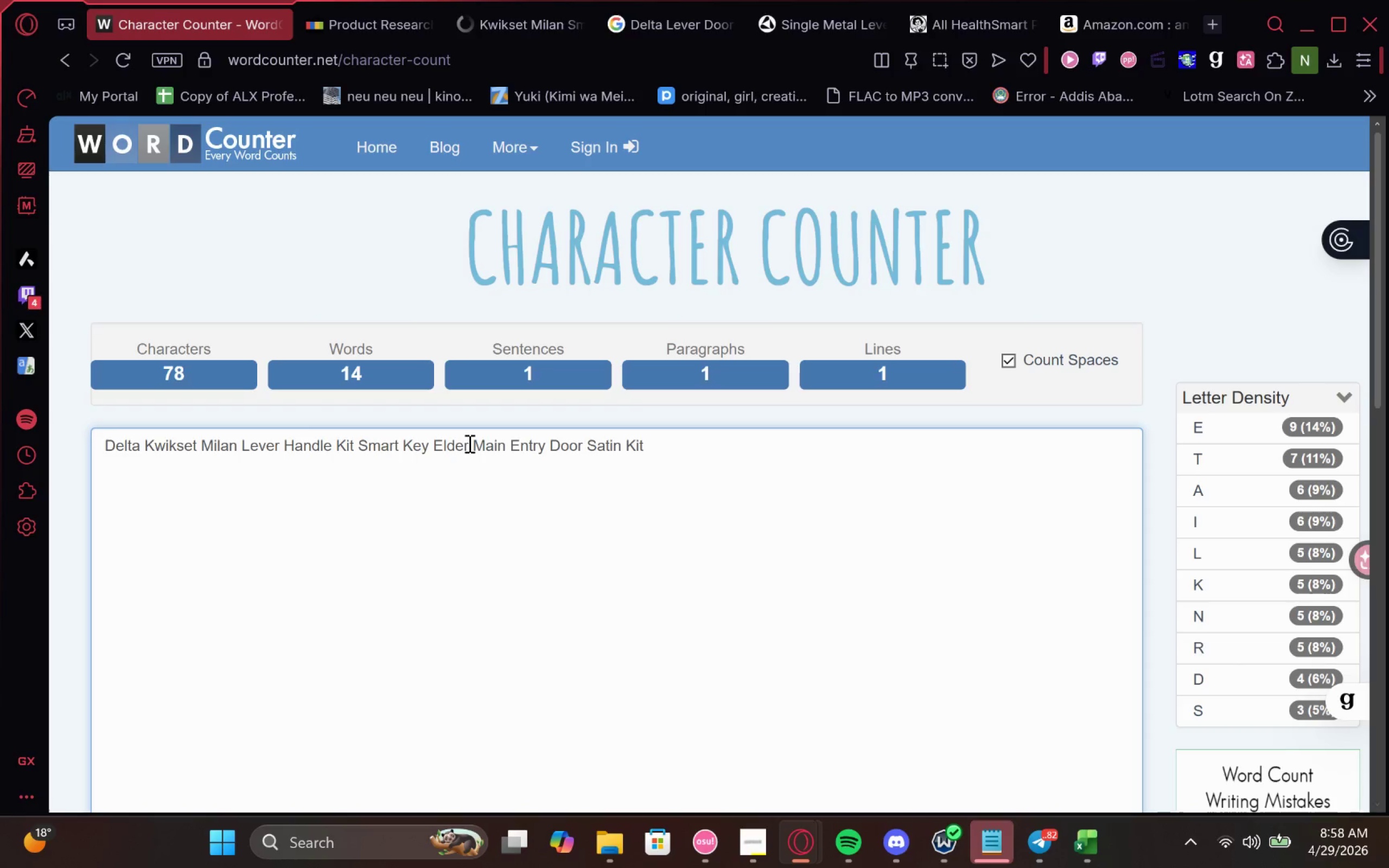 
type(ly)
 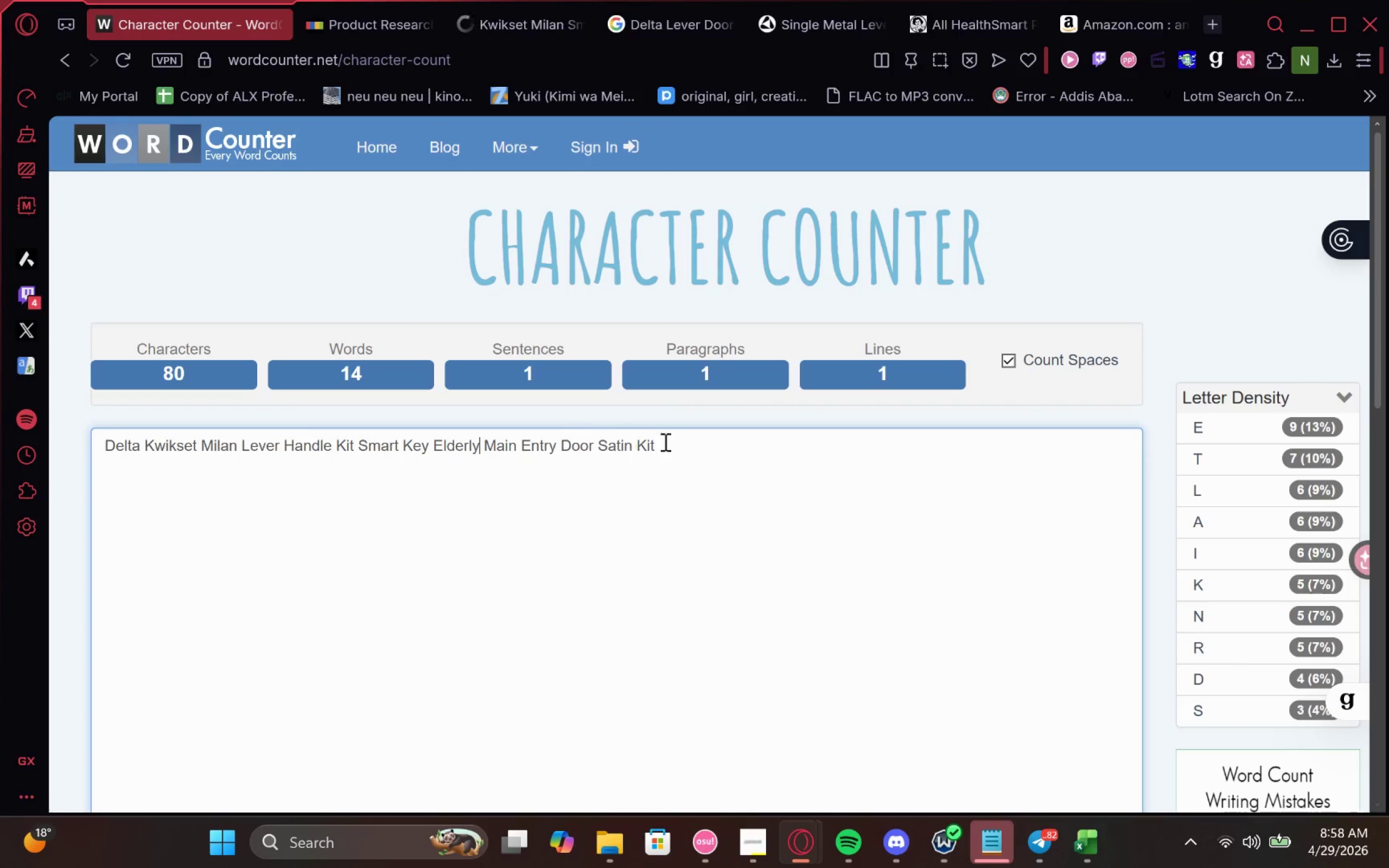 
left_click([676, 440])
 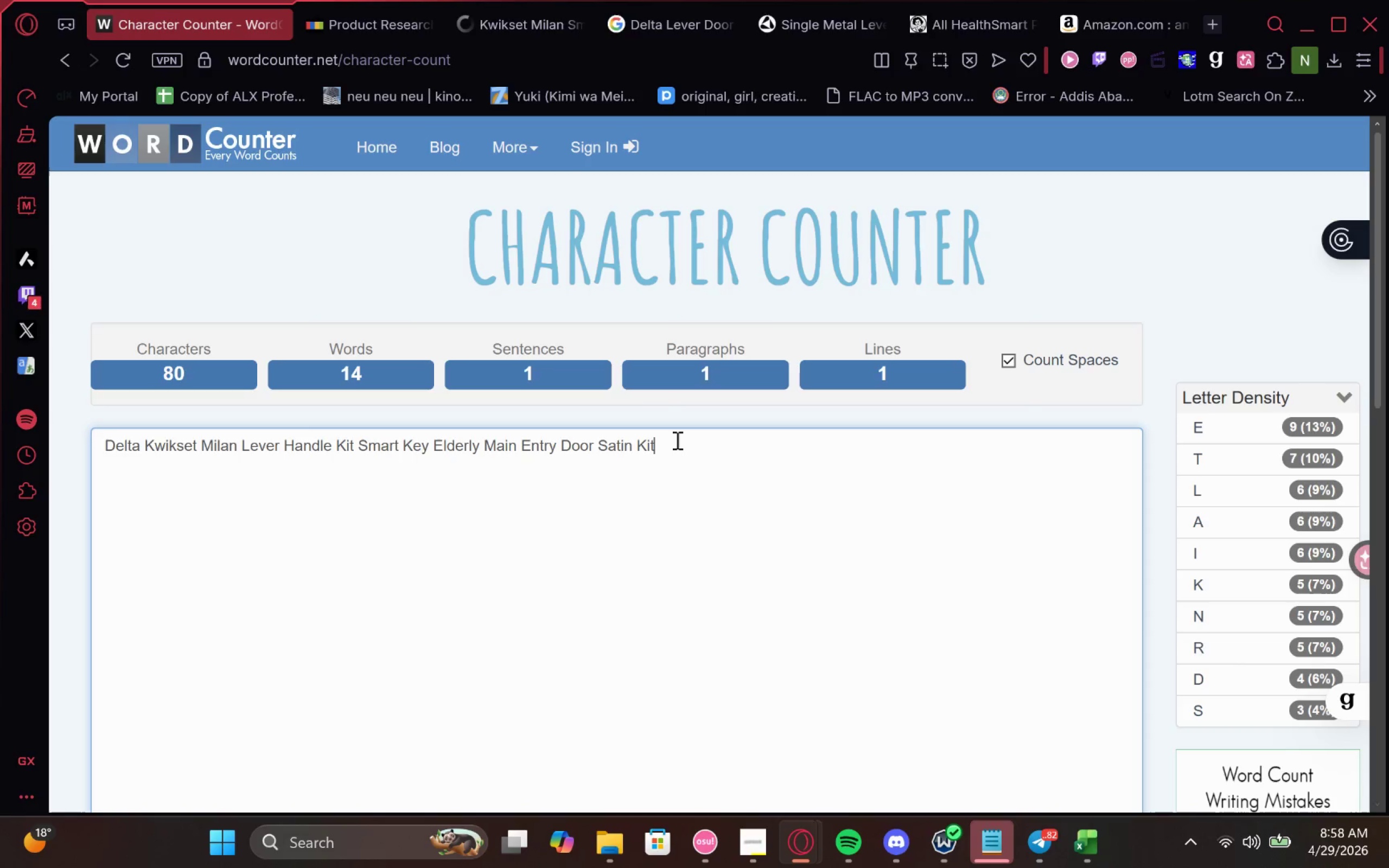 
left_click_drag(start_coordinate=[676, 440], to_coordinate=[21, 490])
 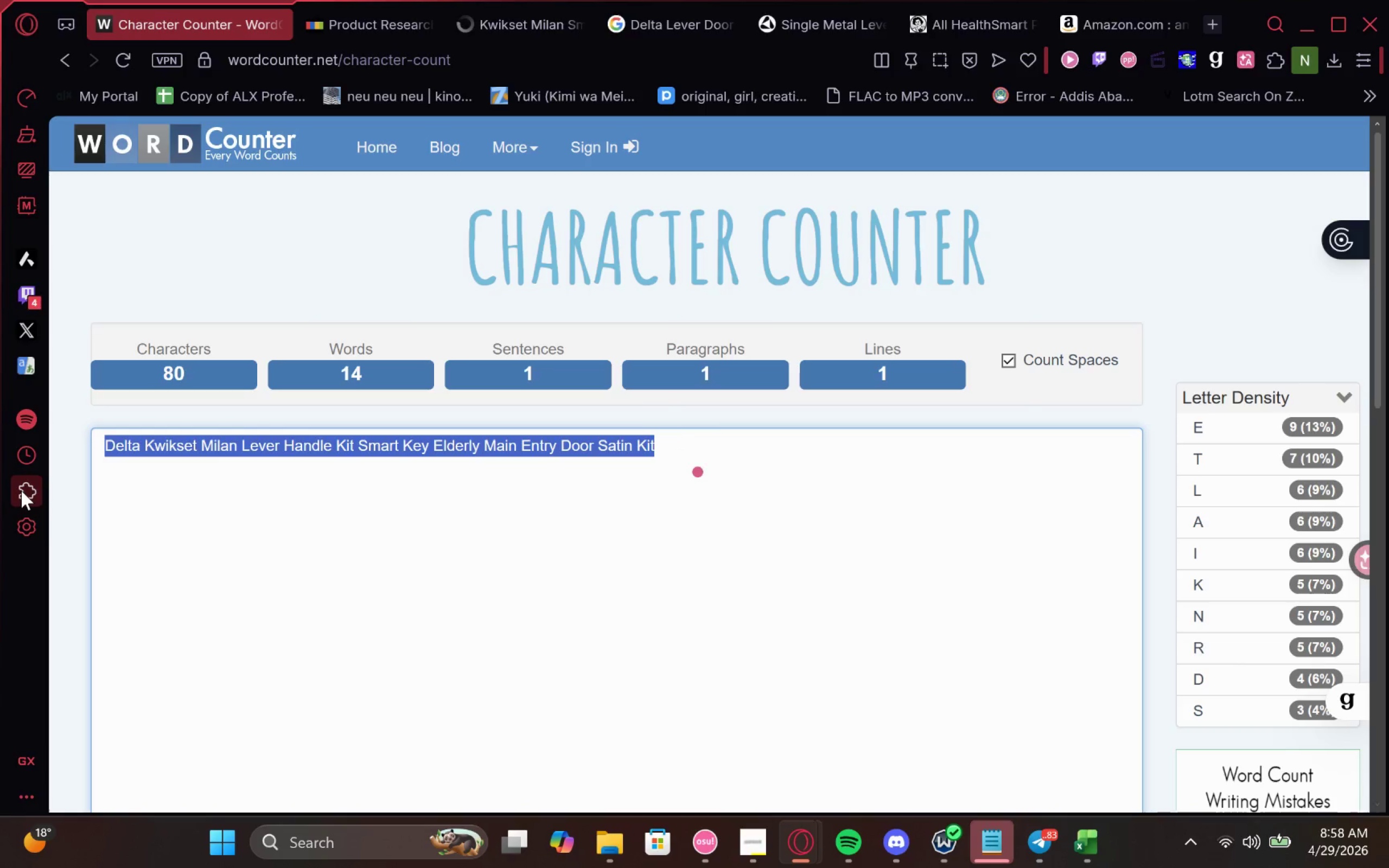 
key(Control+C)
 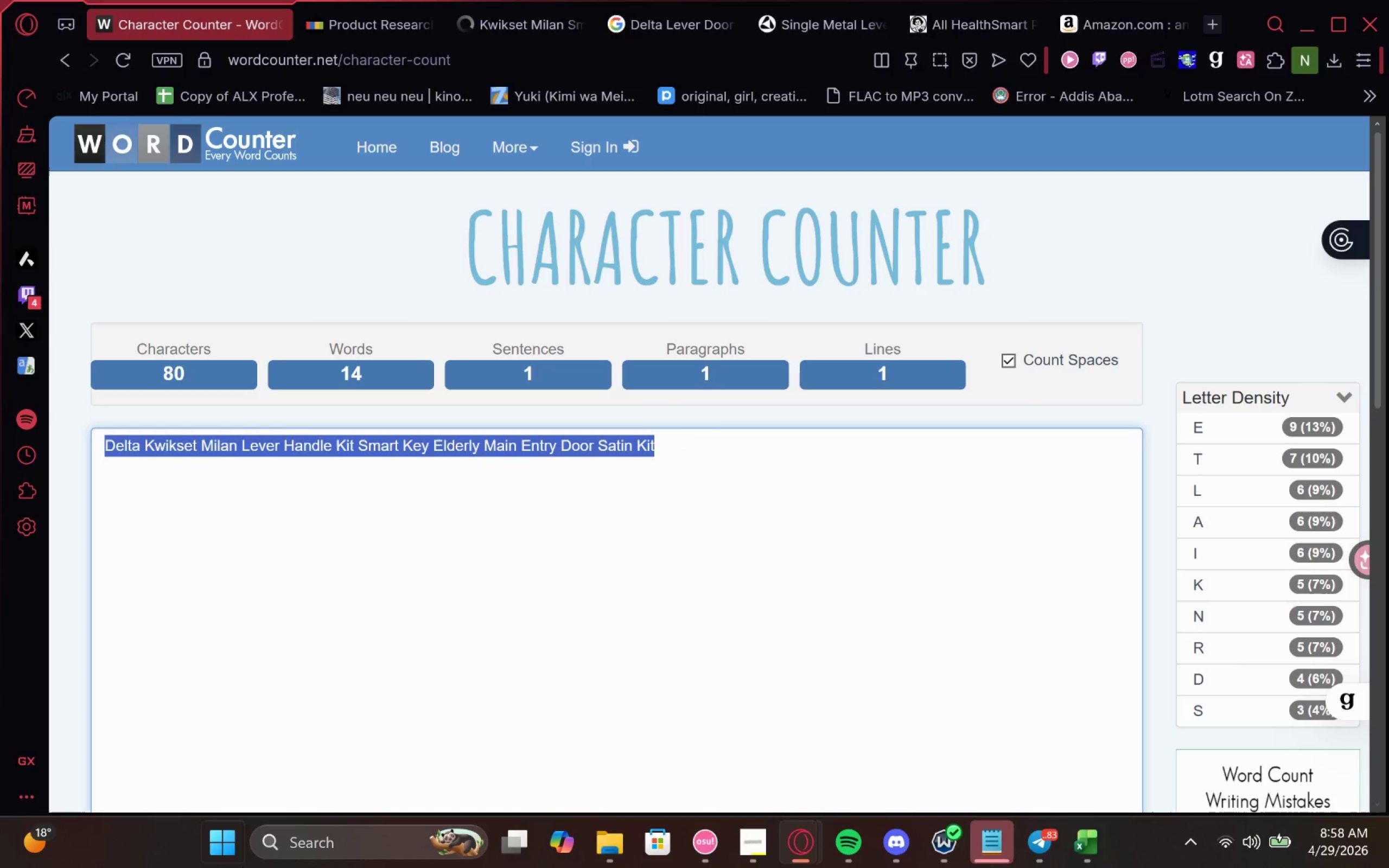 
key(Control+C)
 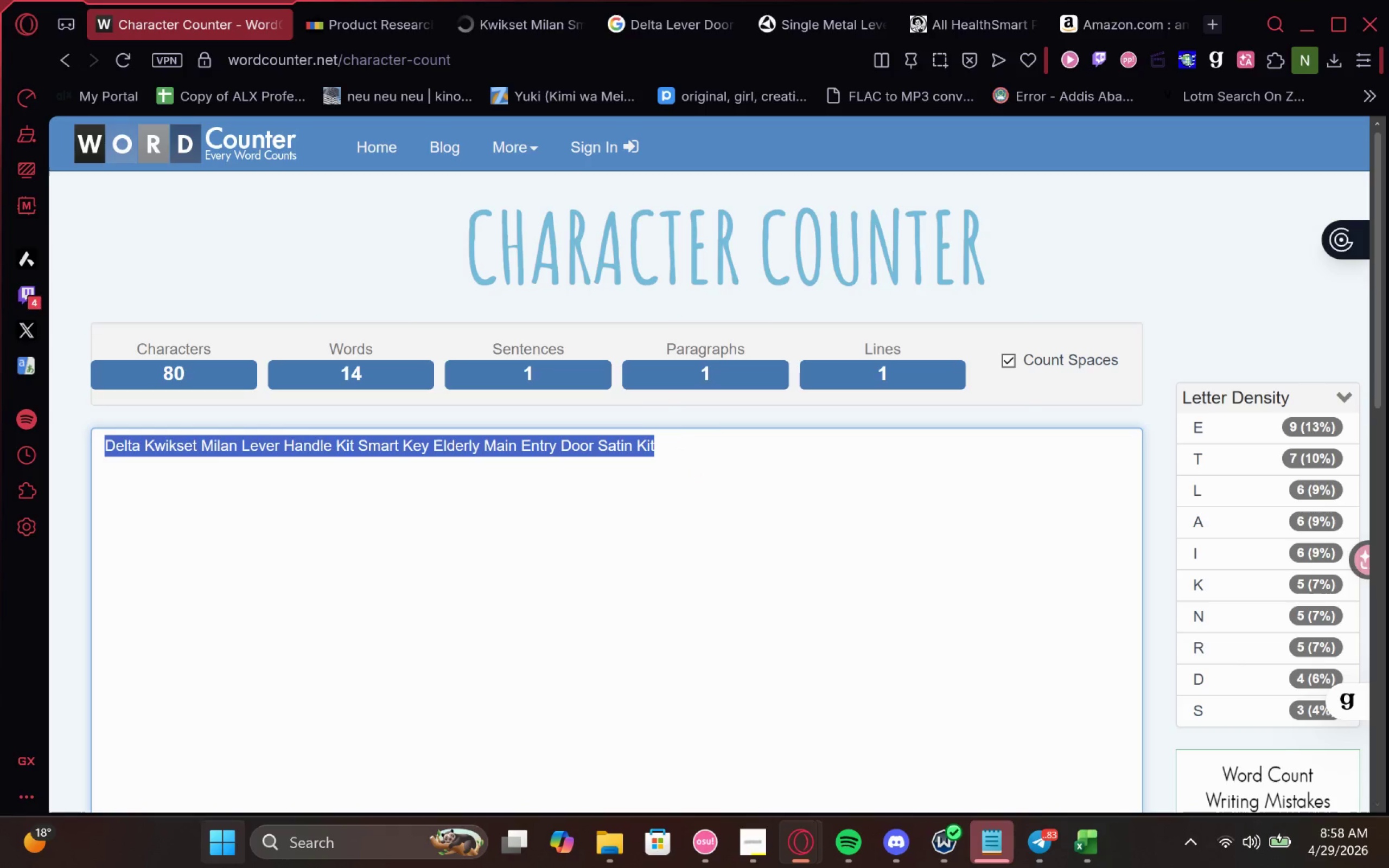 
key(Control+C)
 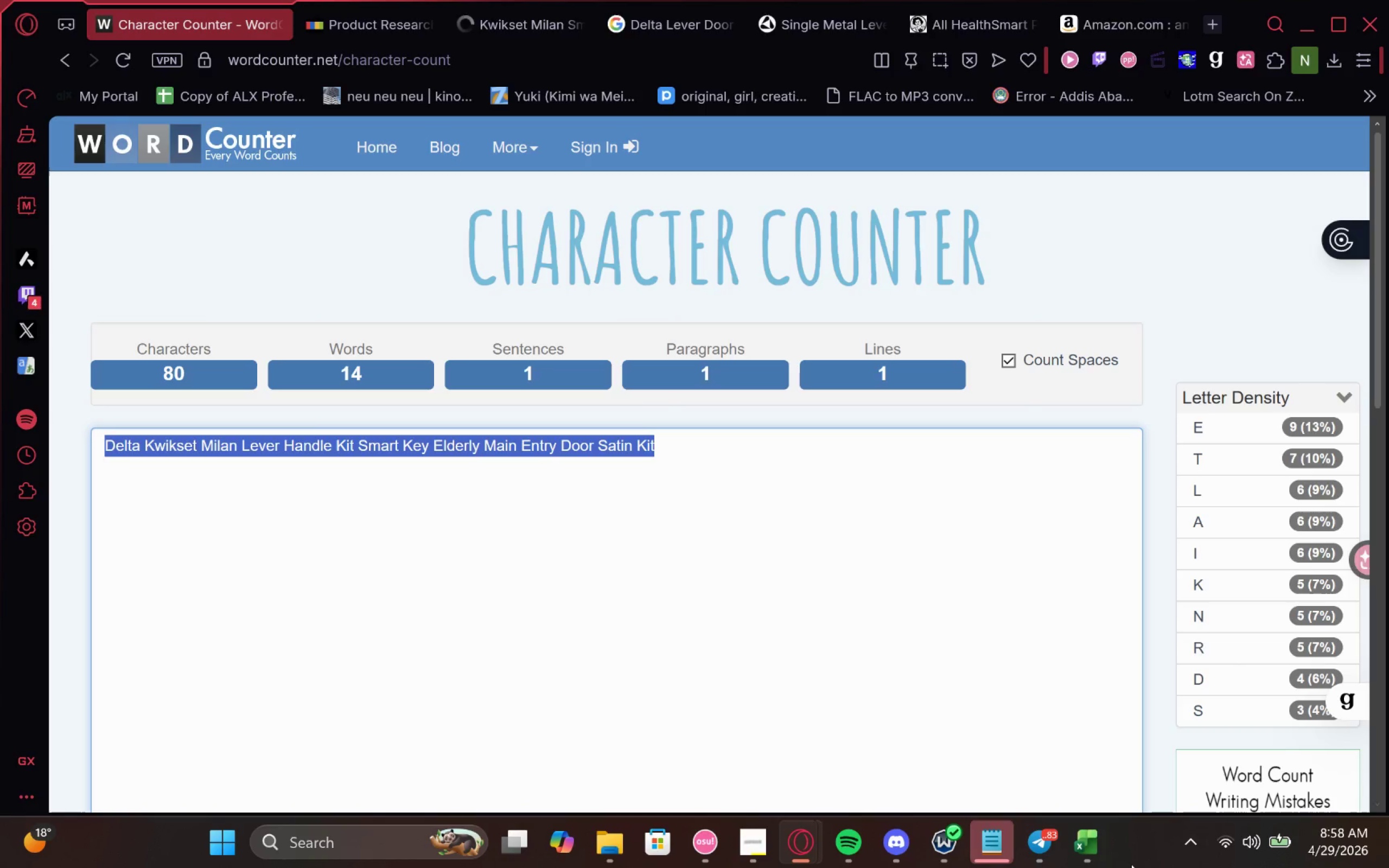 
left_click([1081, 863])
 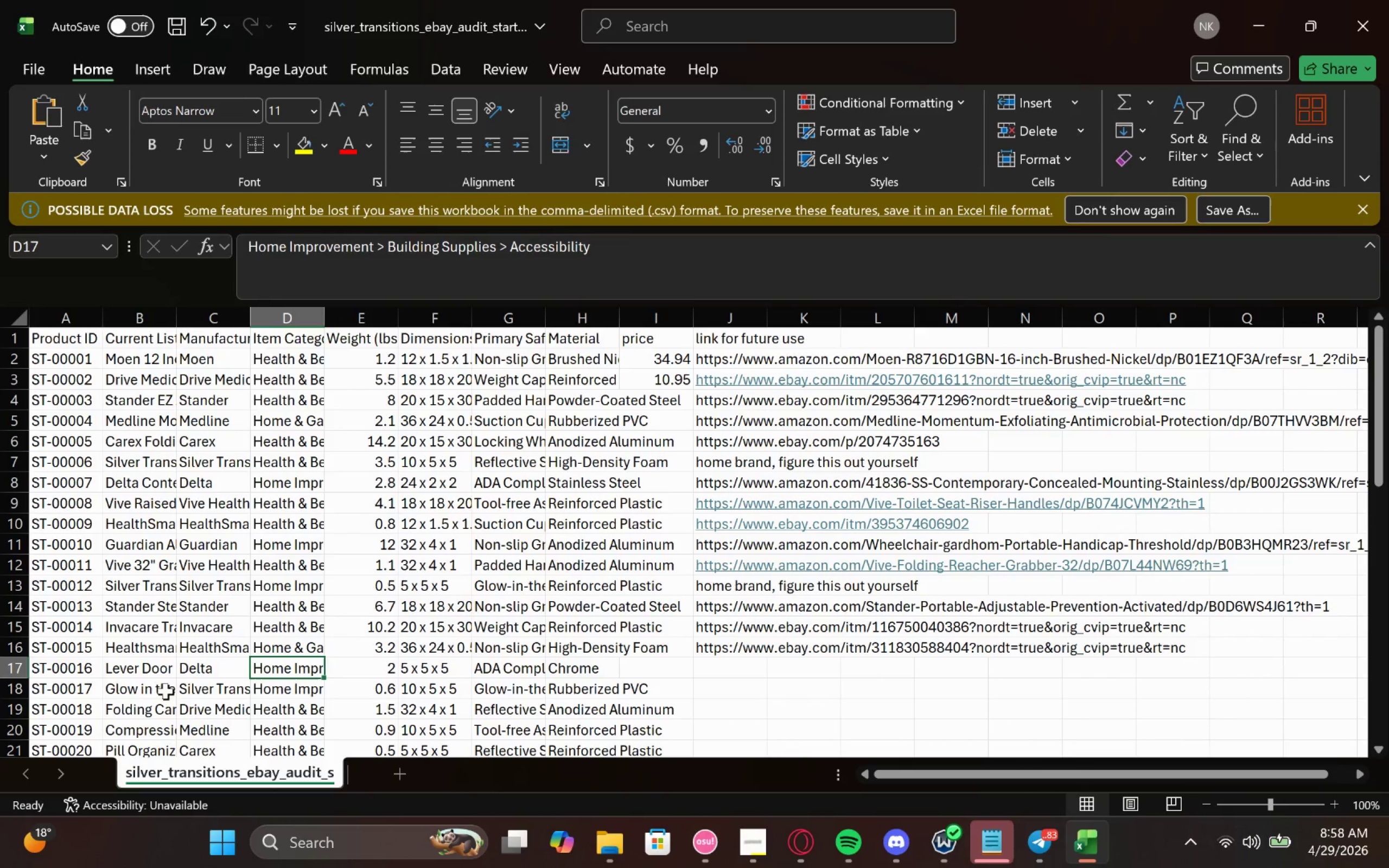 
left_click([165, 667])
 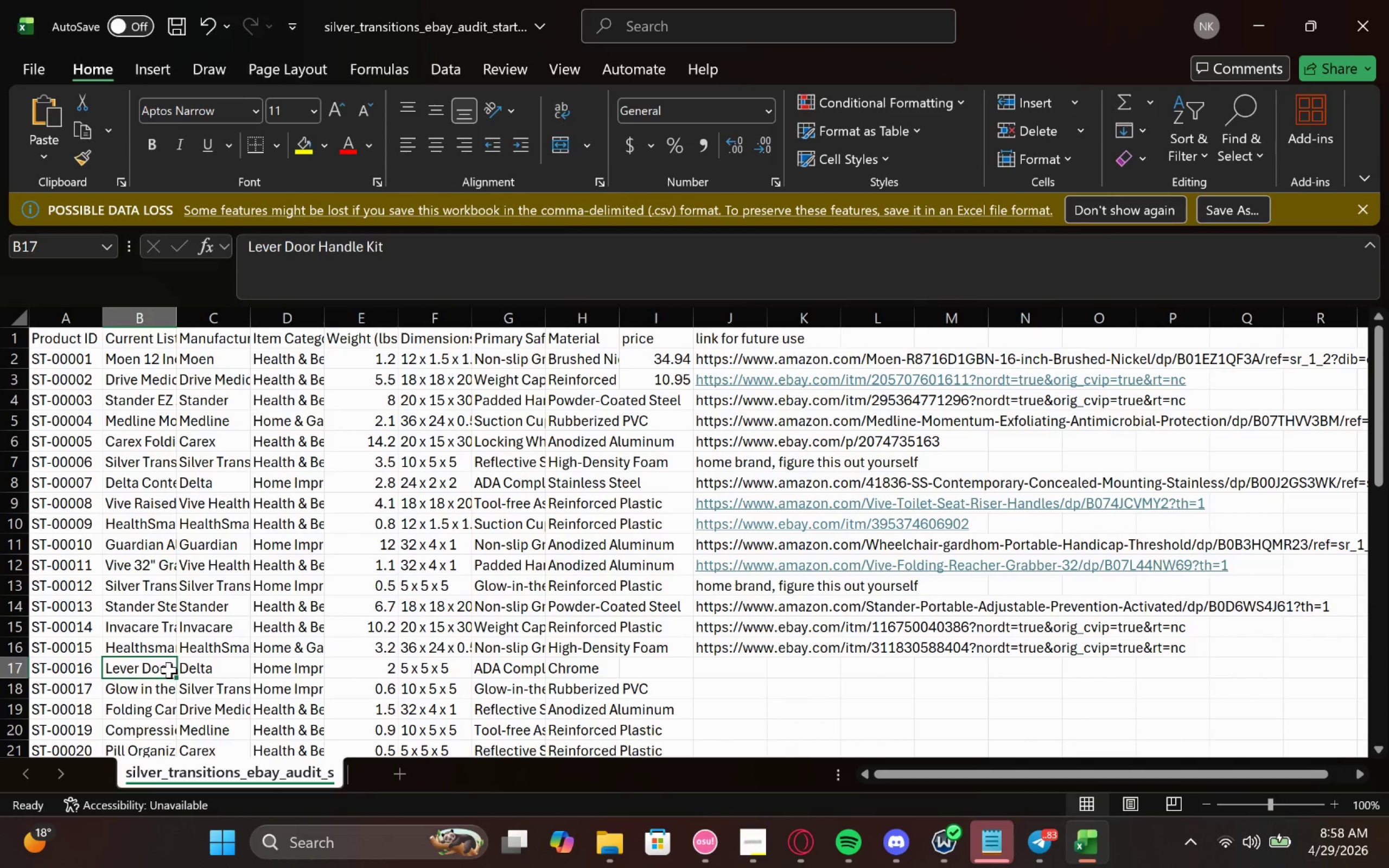 
hold_key(key=ControlLeft, duration=0.63)
 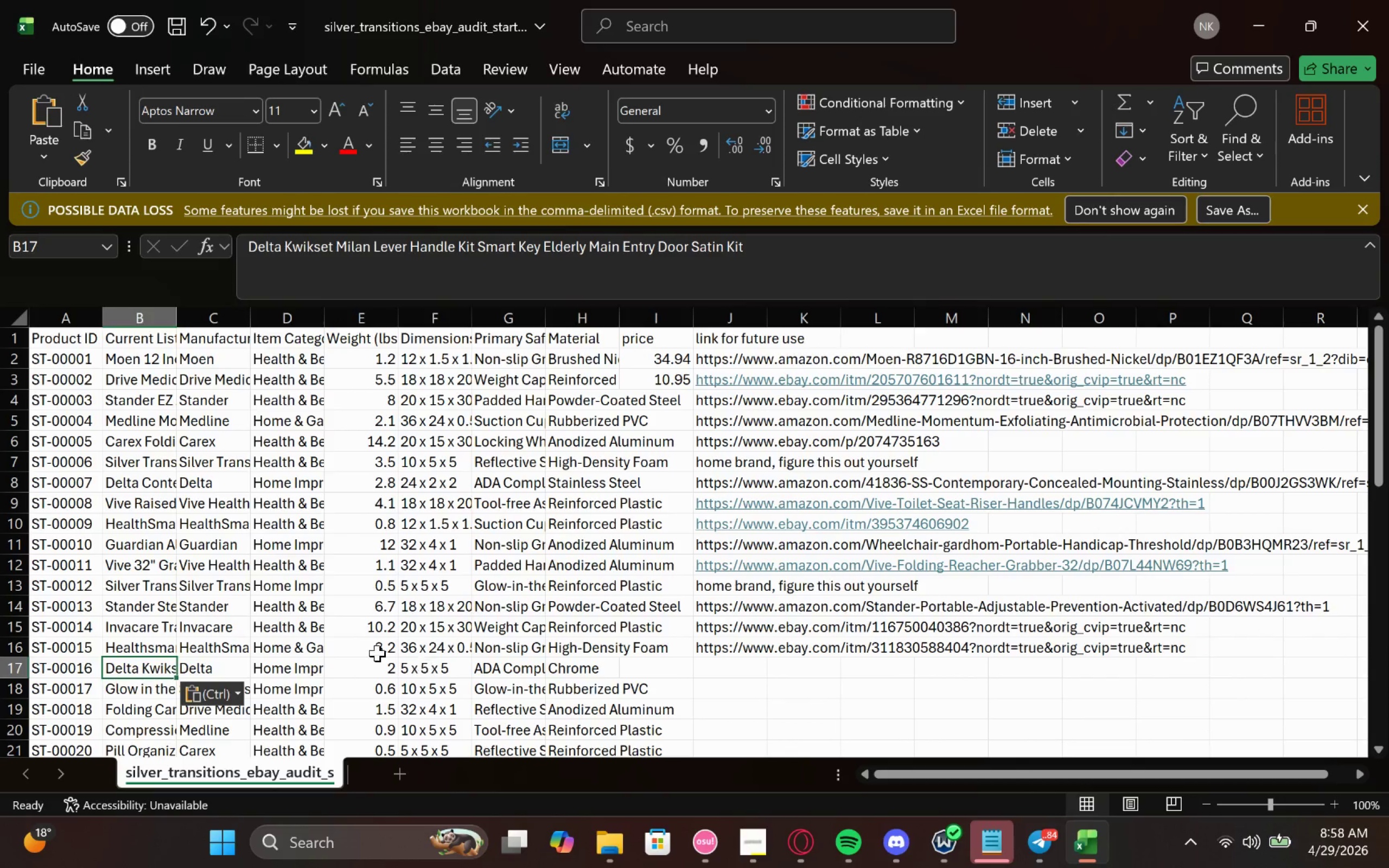 
key(V)
 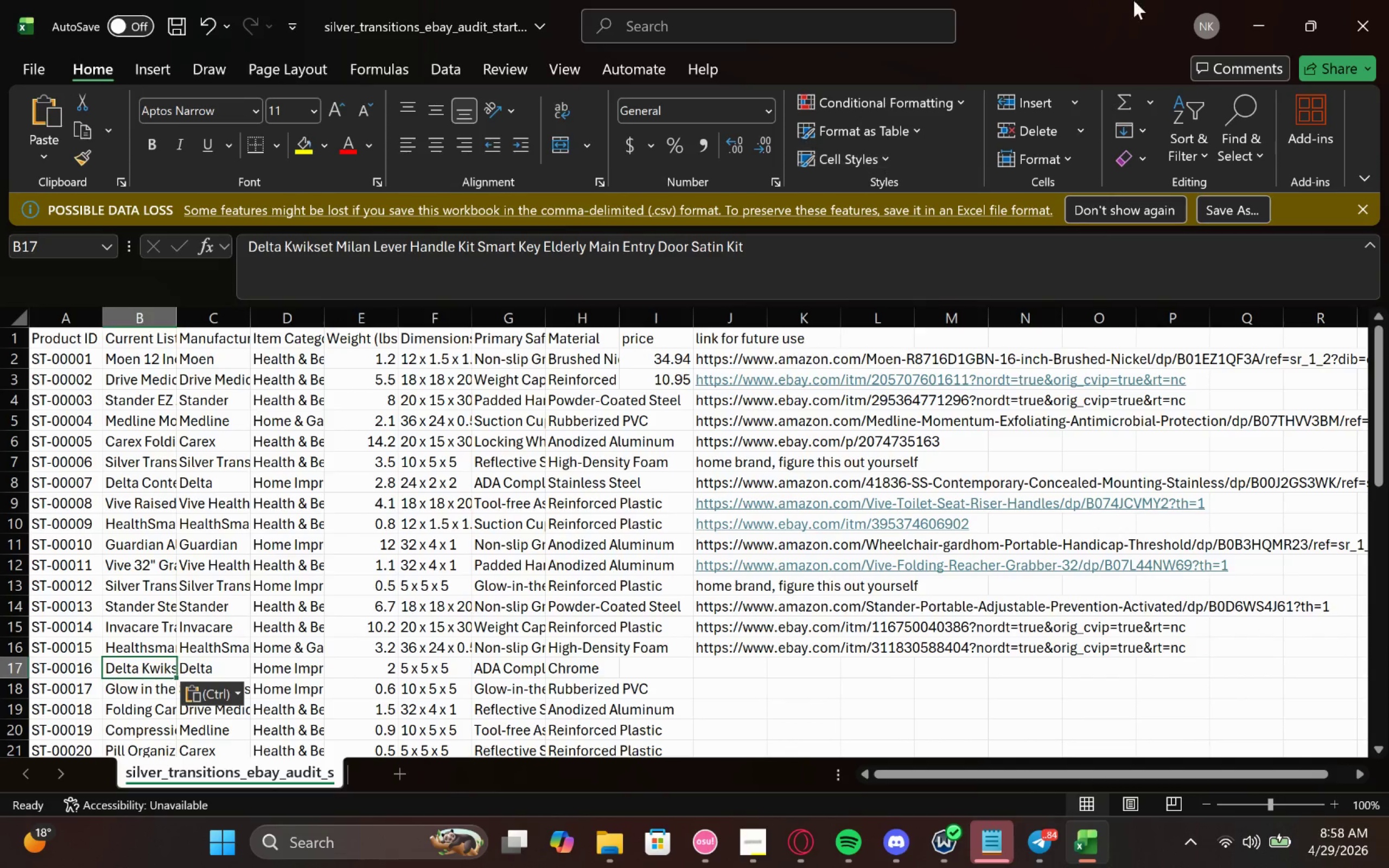 
left_click([1235, 0])
 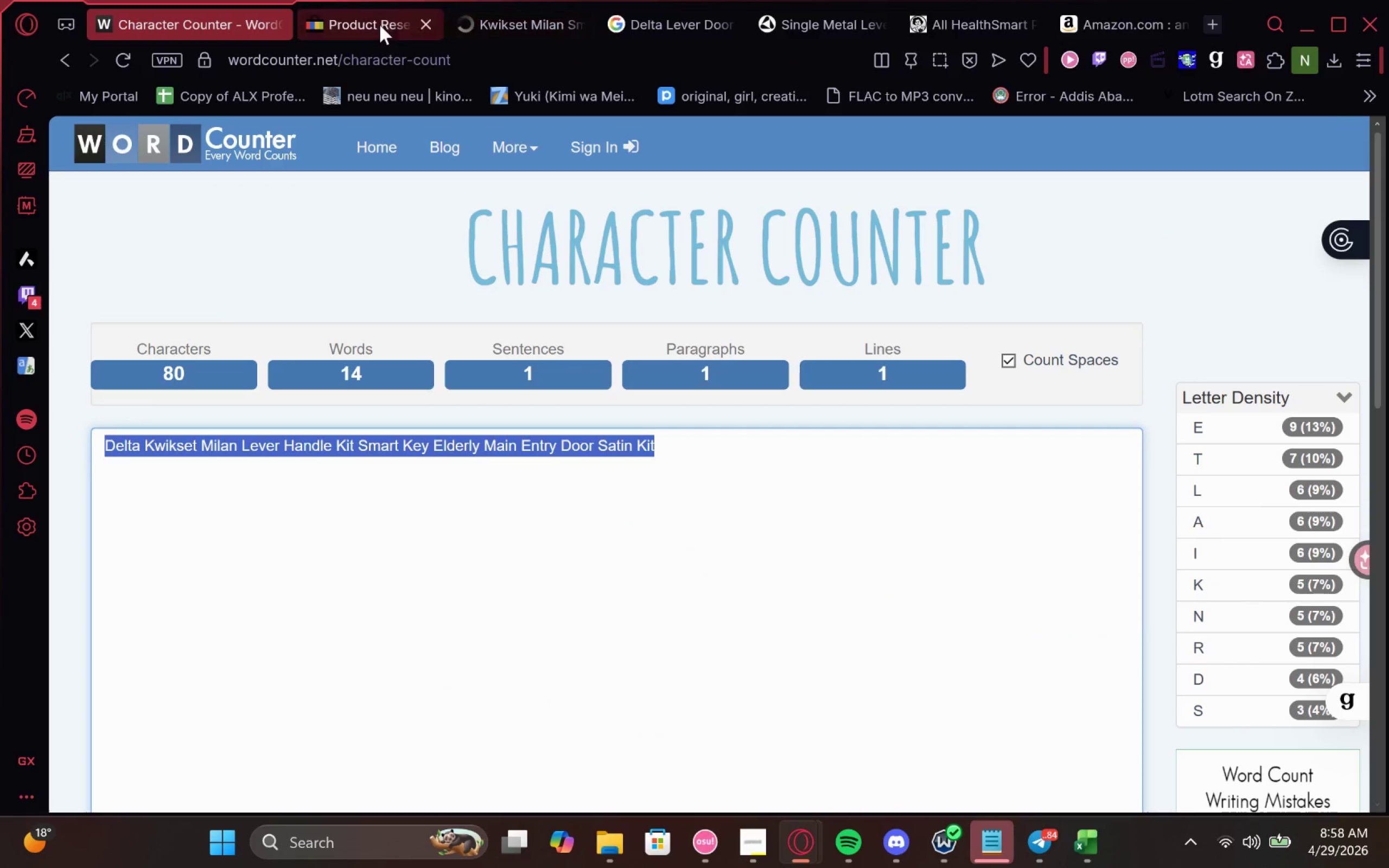 
left_click([479, 9])
 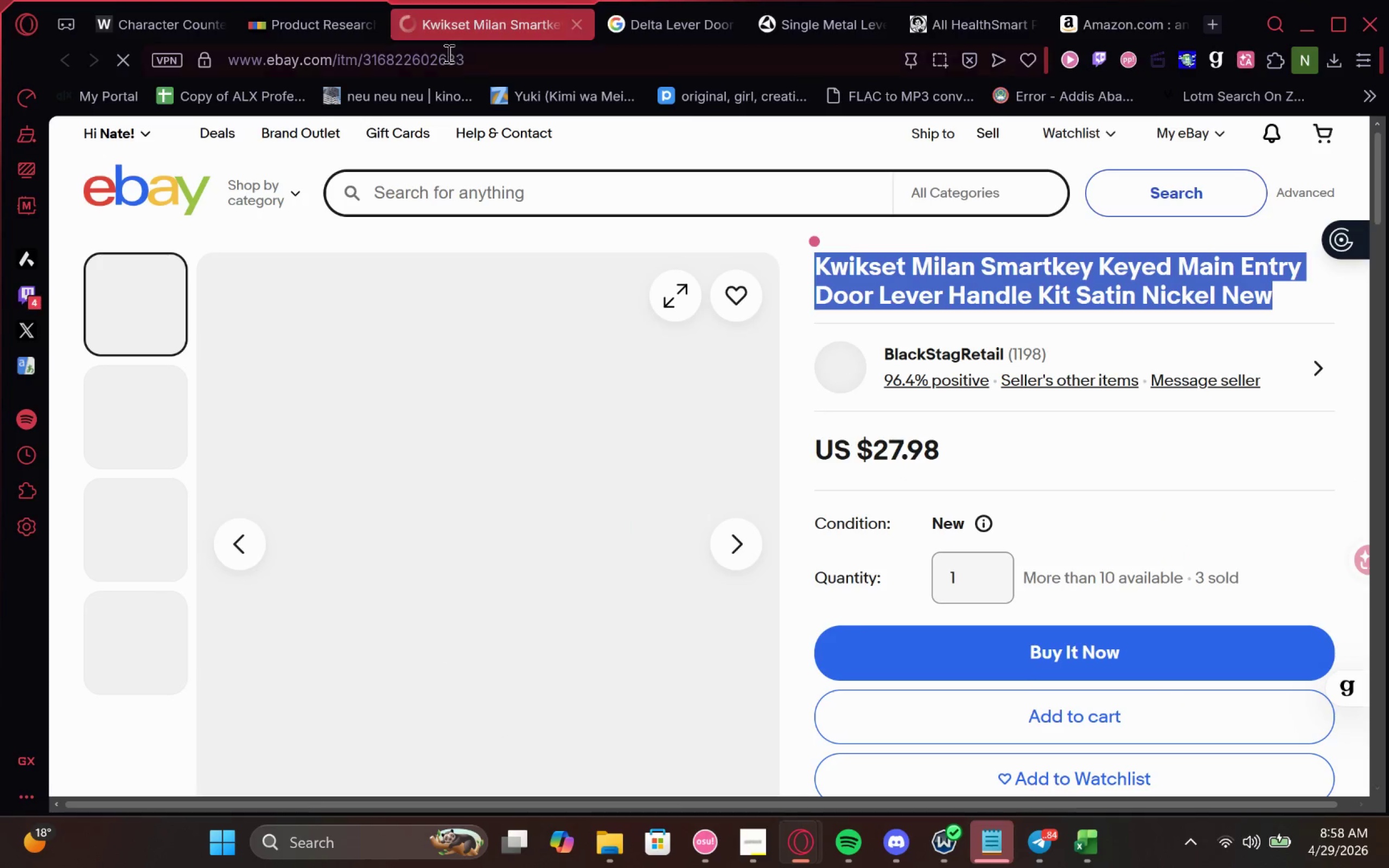 
left_click([448, 54])
 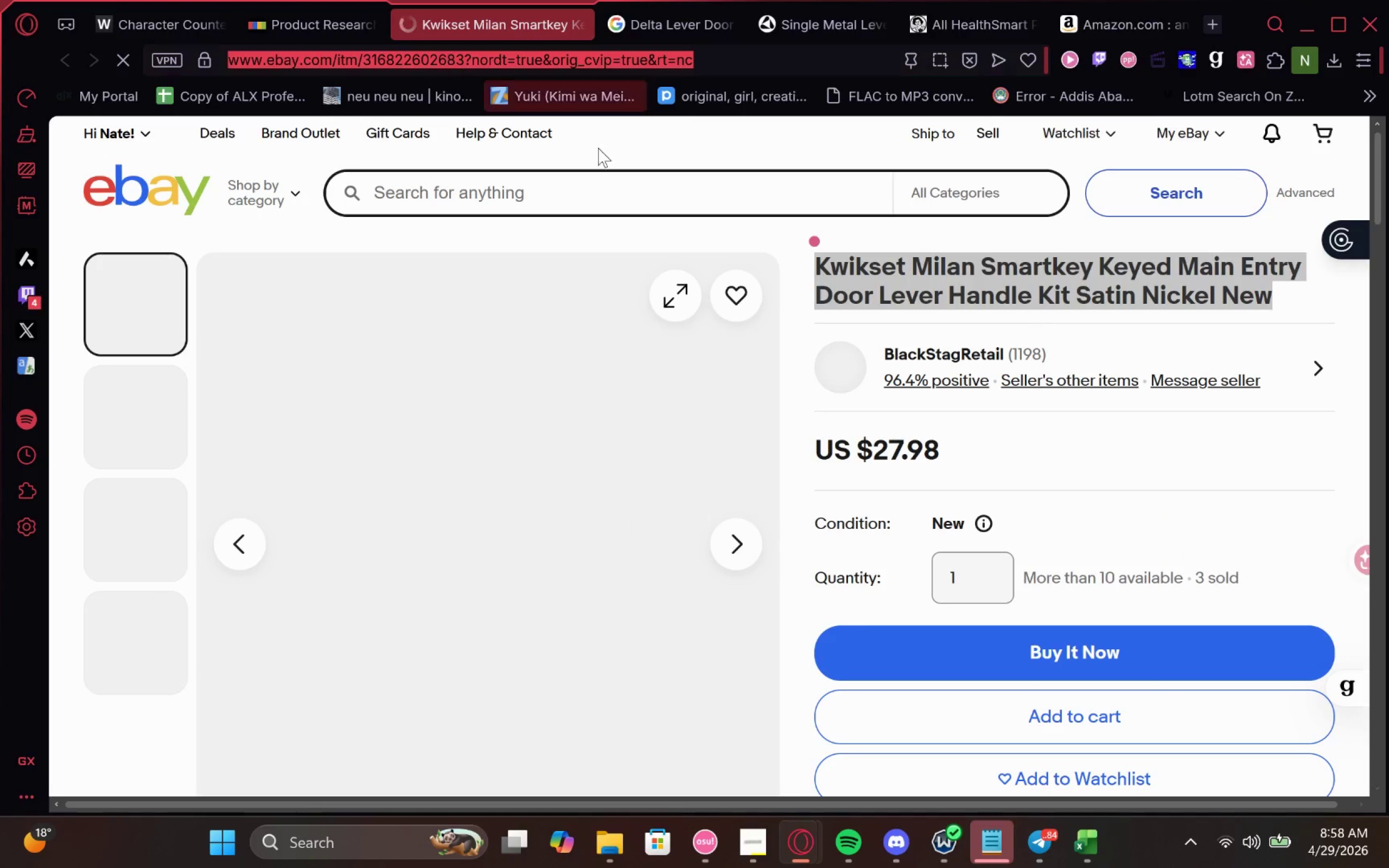 
key(Control+ControlLeft)
 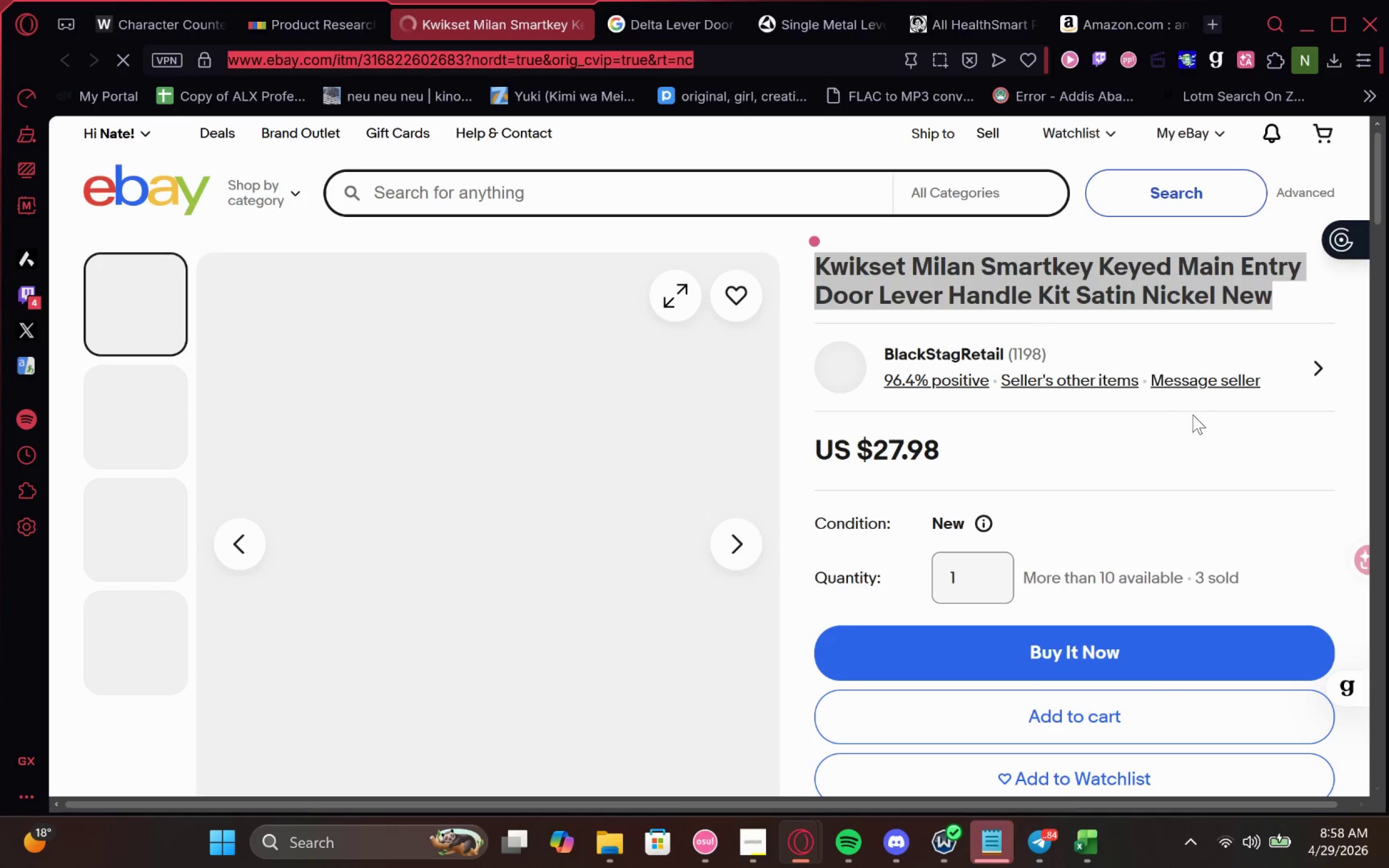 
key(Control+C)
 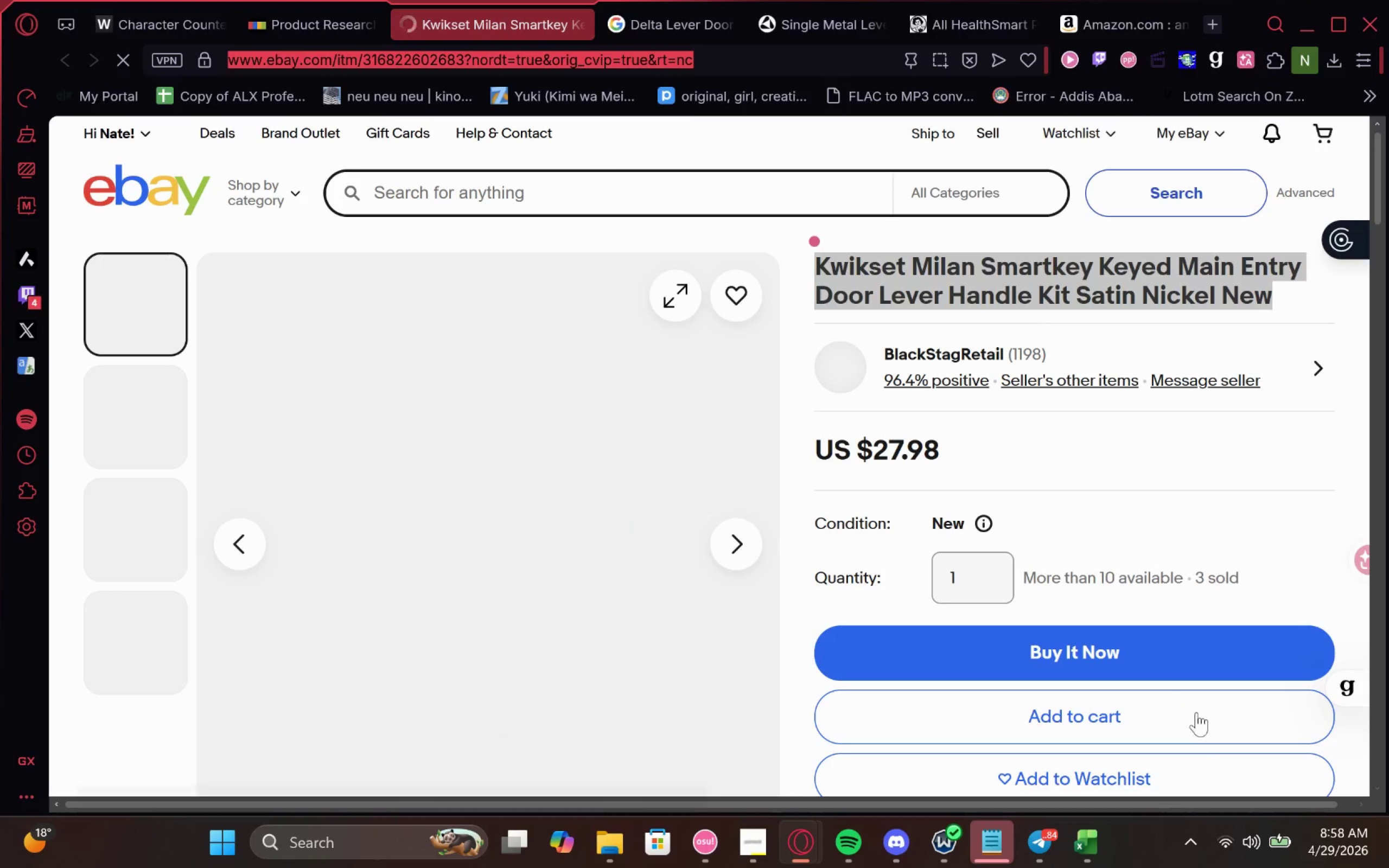 
key(Control+C)
 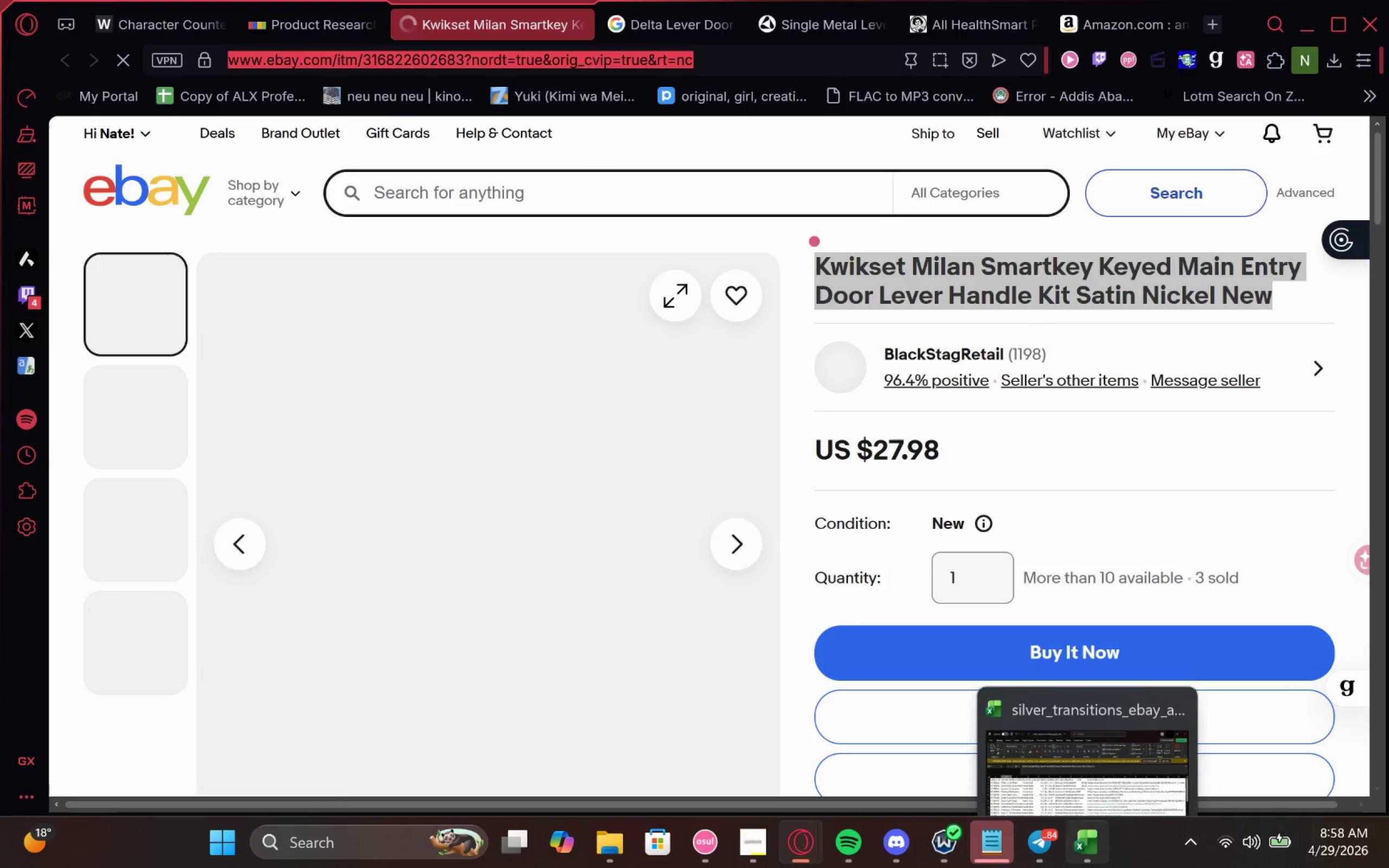 
left_click([1093, 867])
 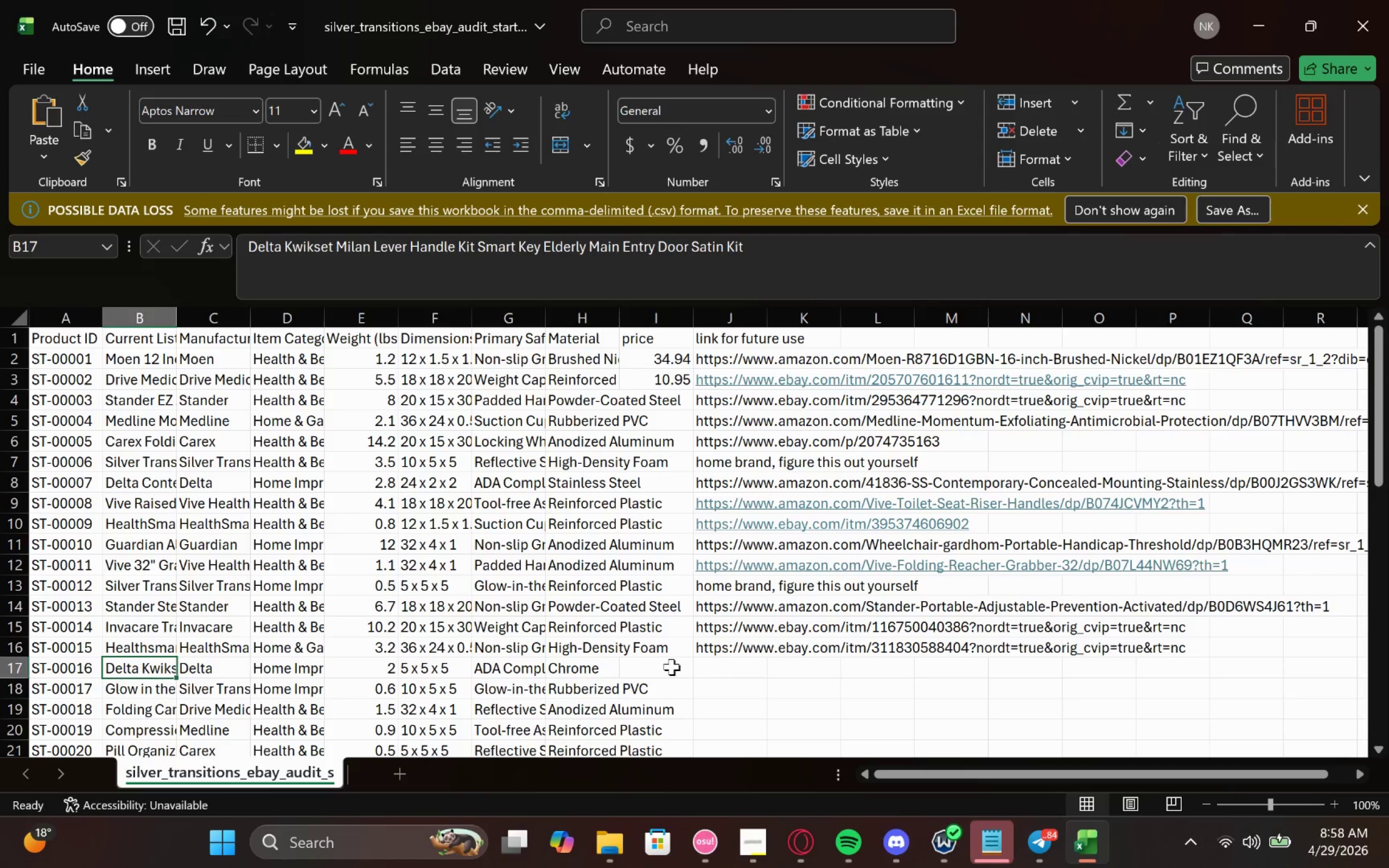 
left_click([732, 672])
 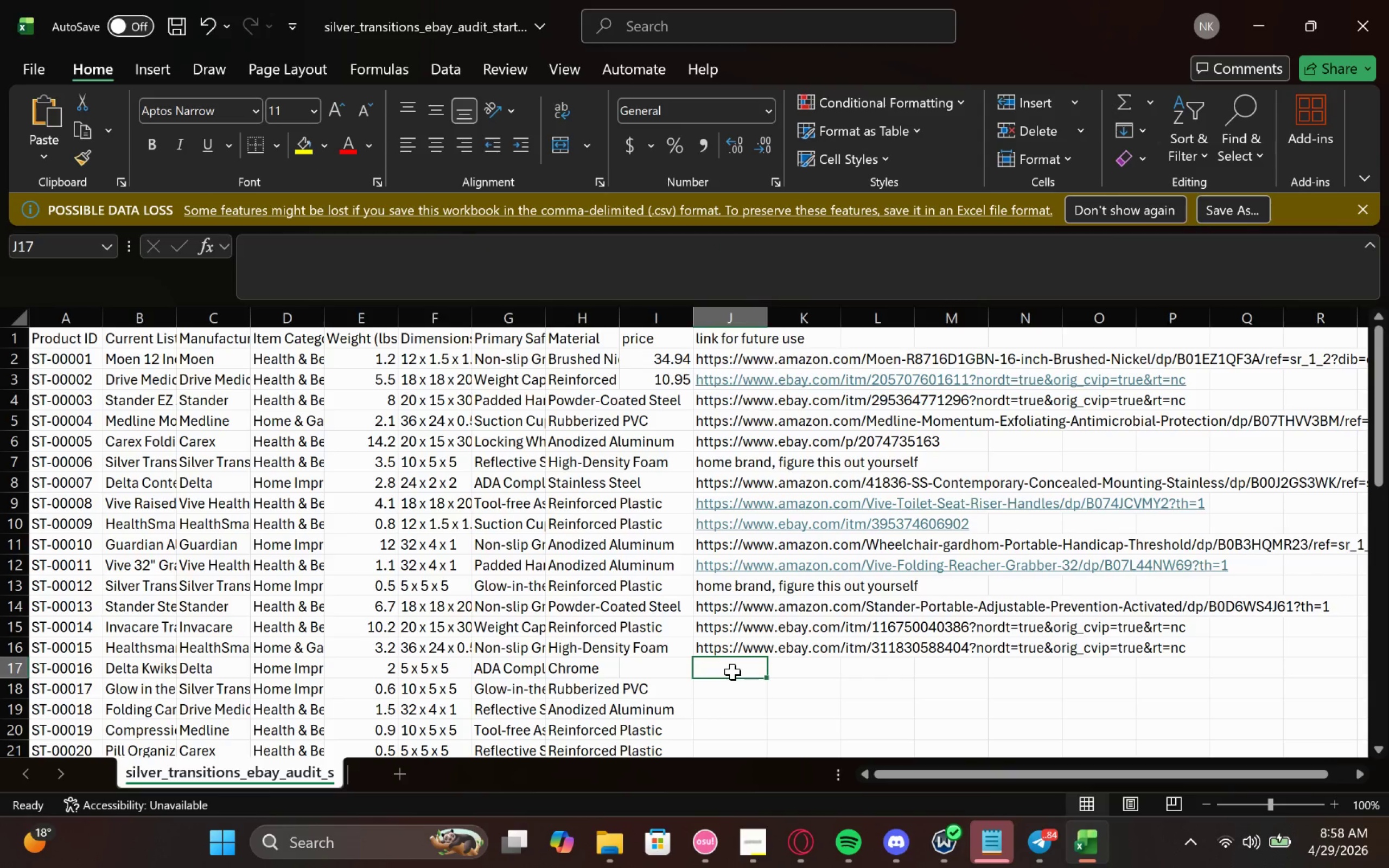 
key(Control+V)
 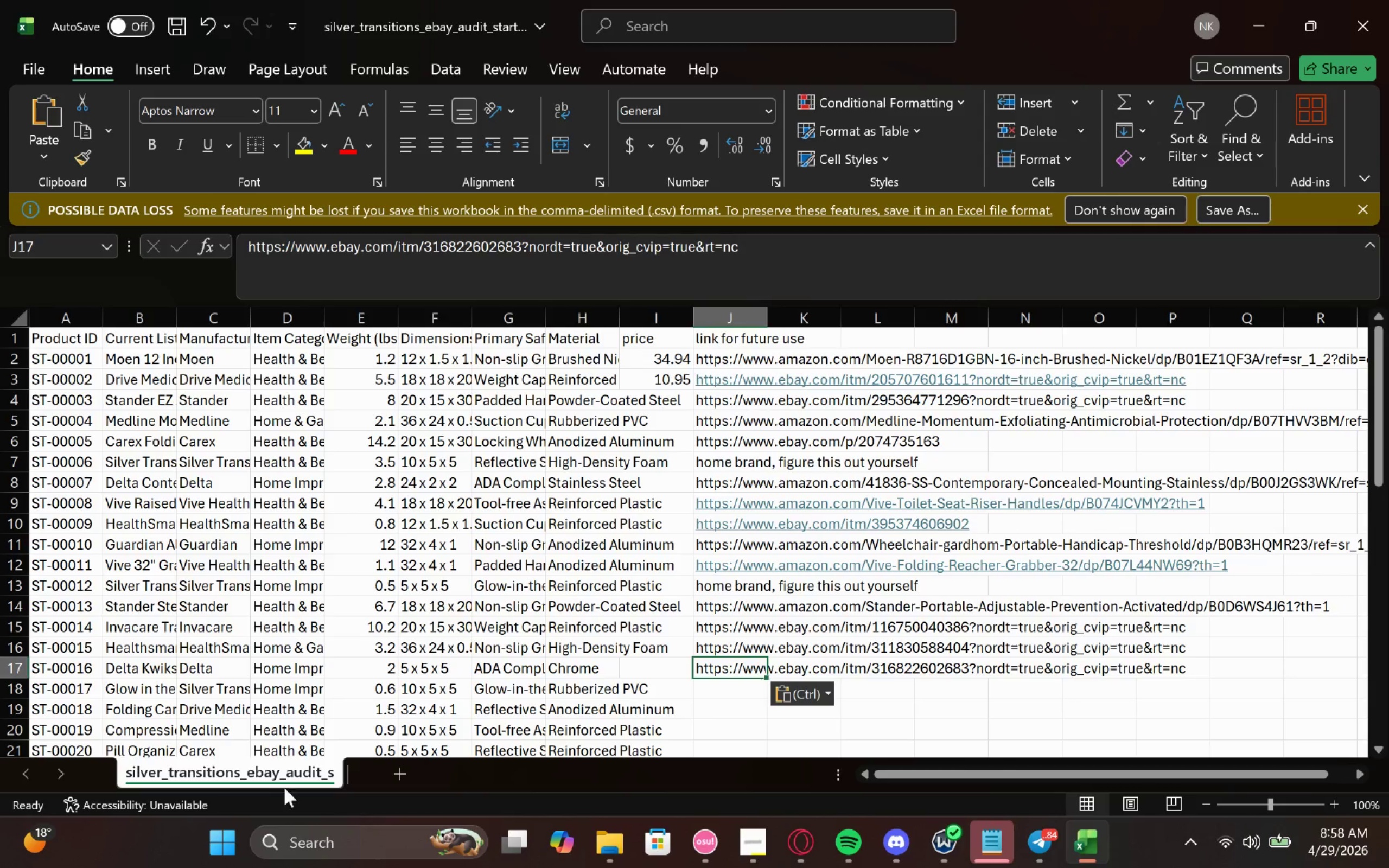 
left_click([139, 687])
 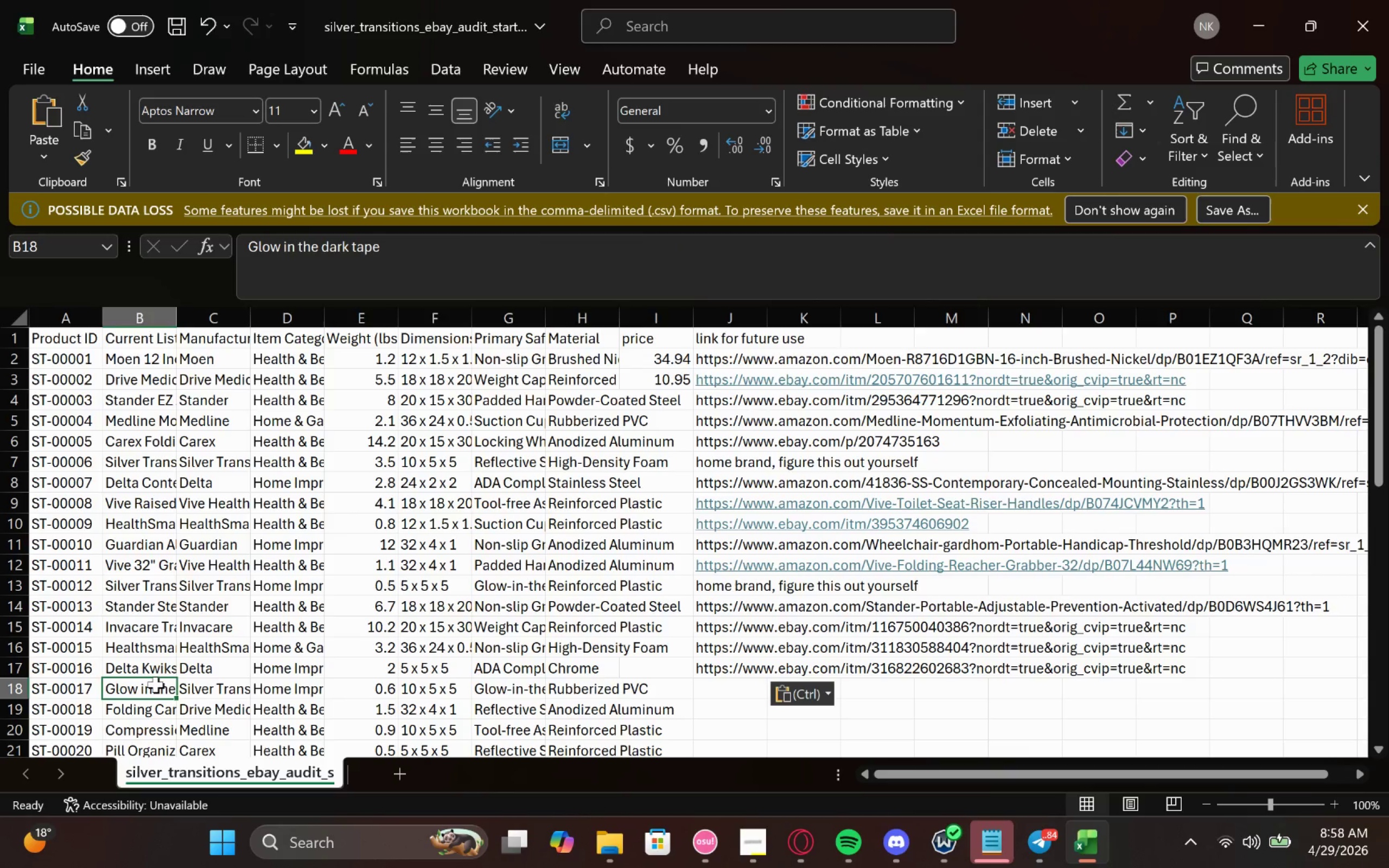 
double_click([155, 685])
 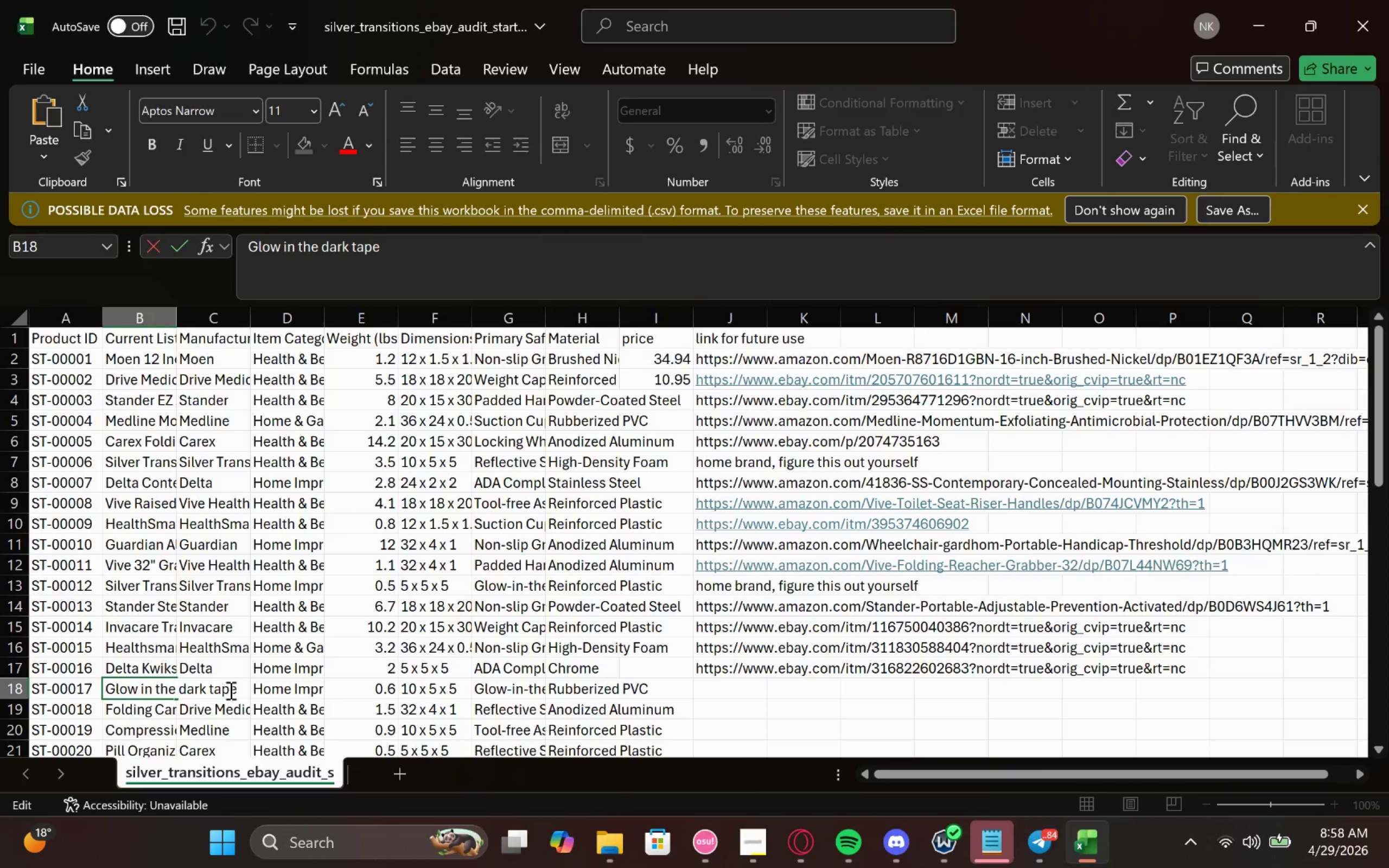 
left_click_drag(start_coordinate=[240, 688], to_coordinate=[0, 680])
 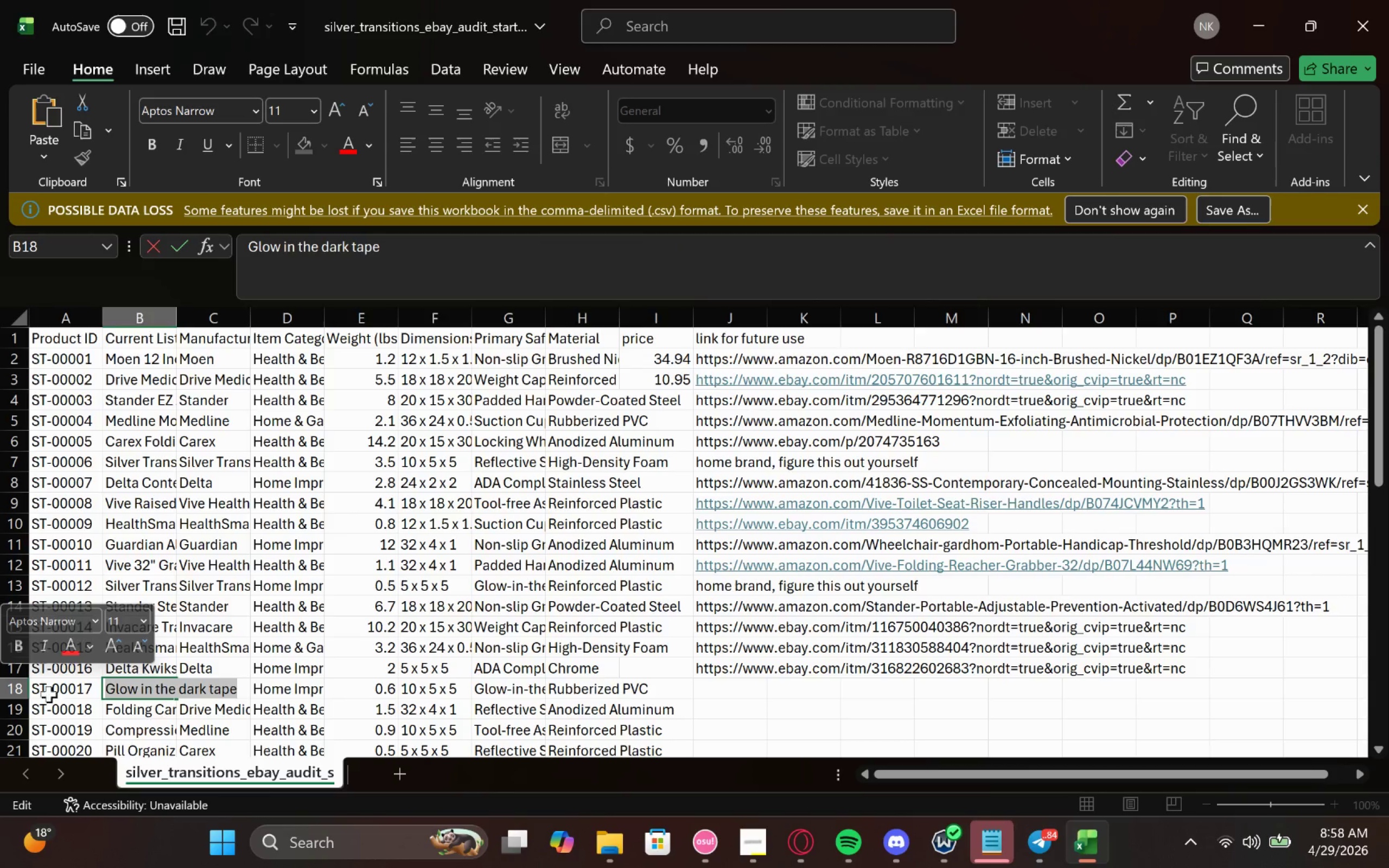 
key(Control+C)
 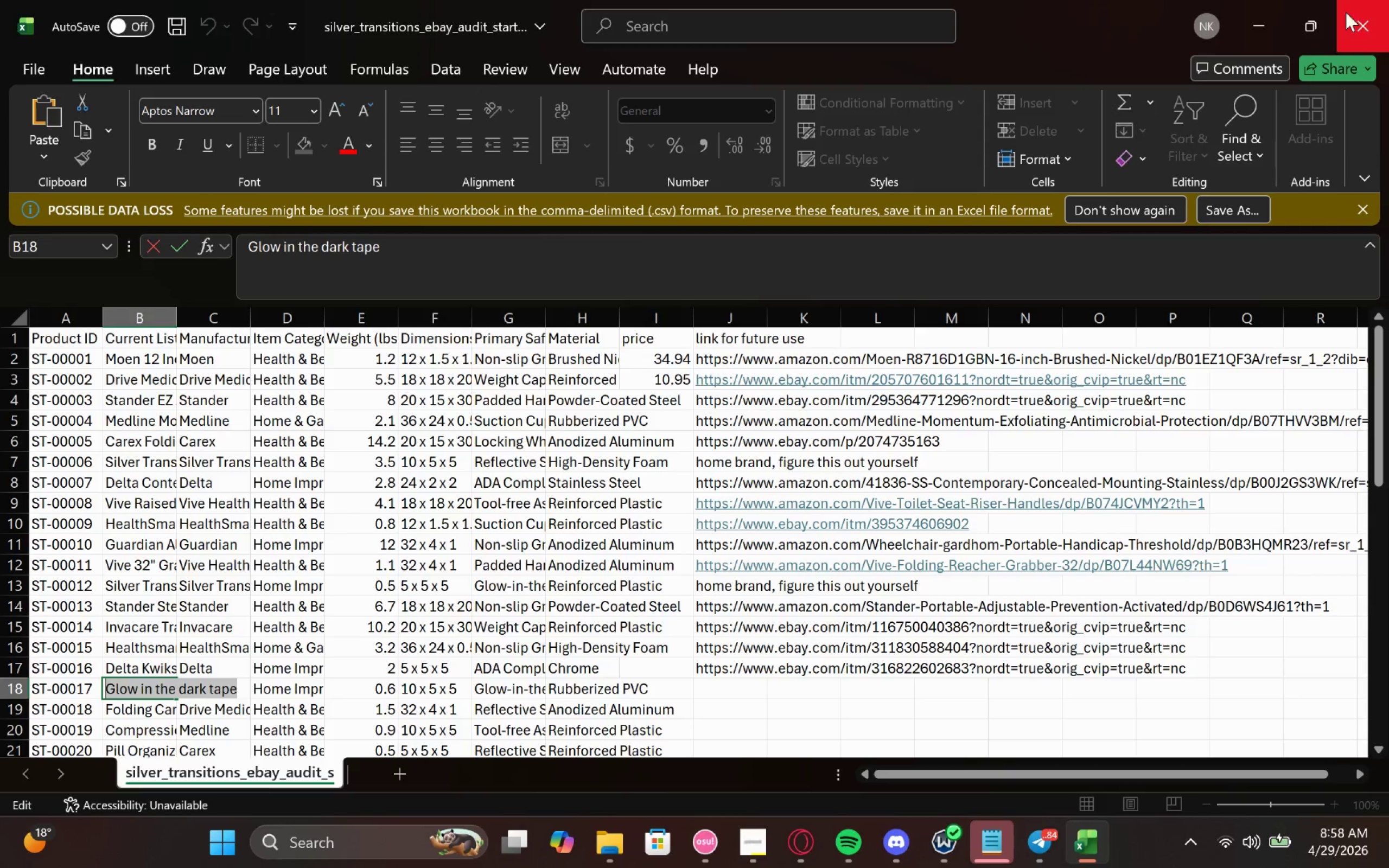 
left_click([1257, 0])
 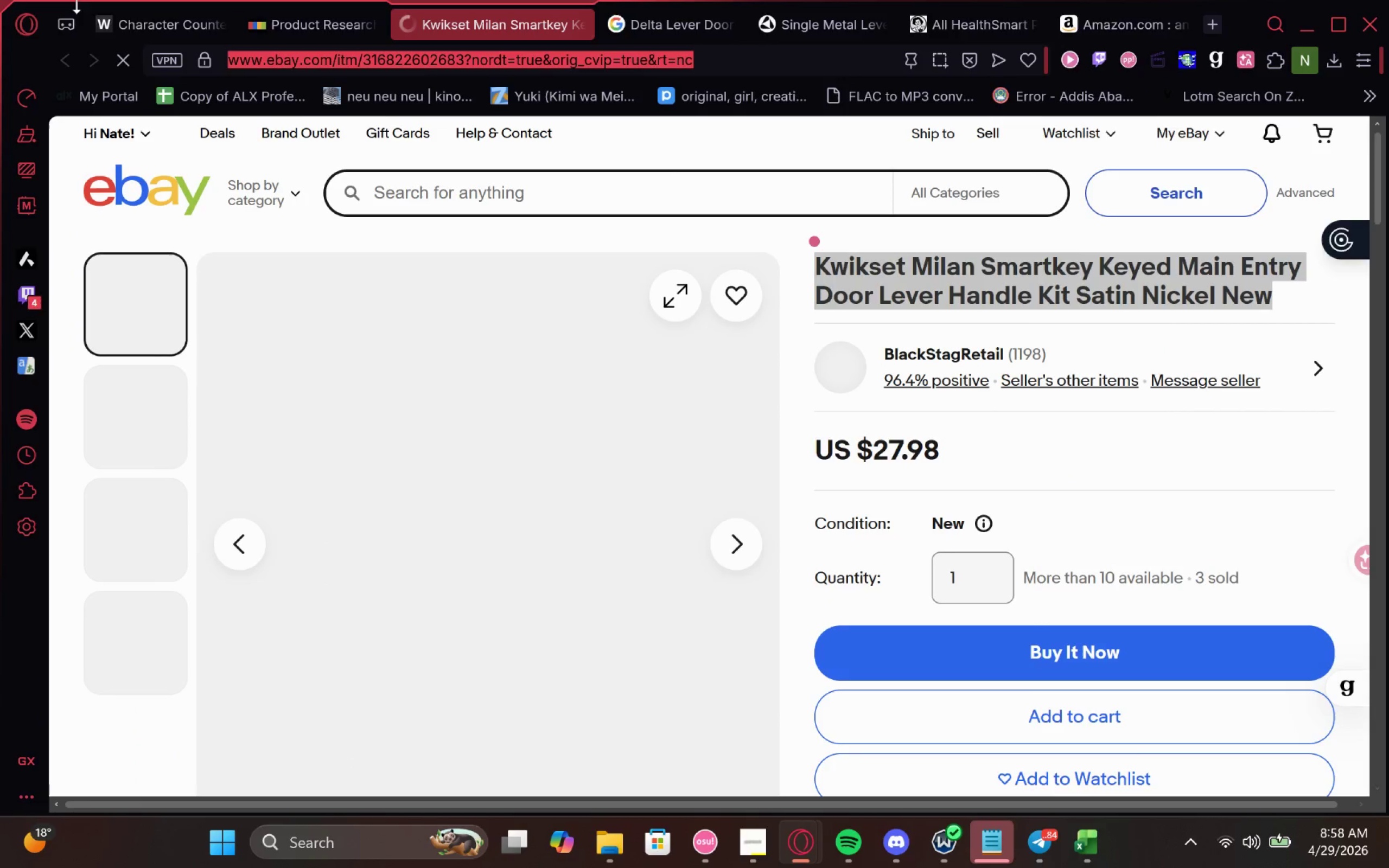 
left_click([112, 18])
 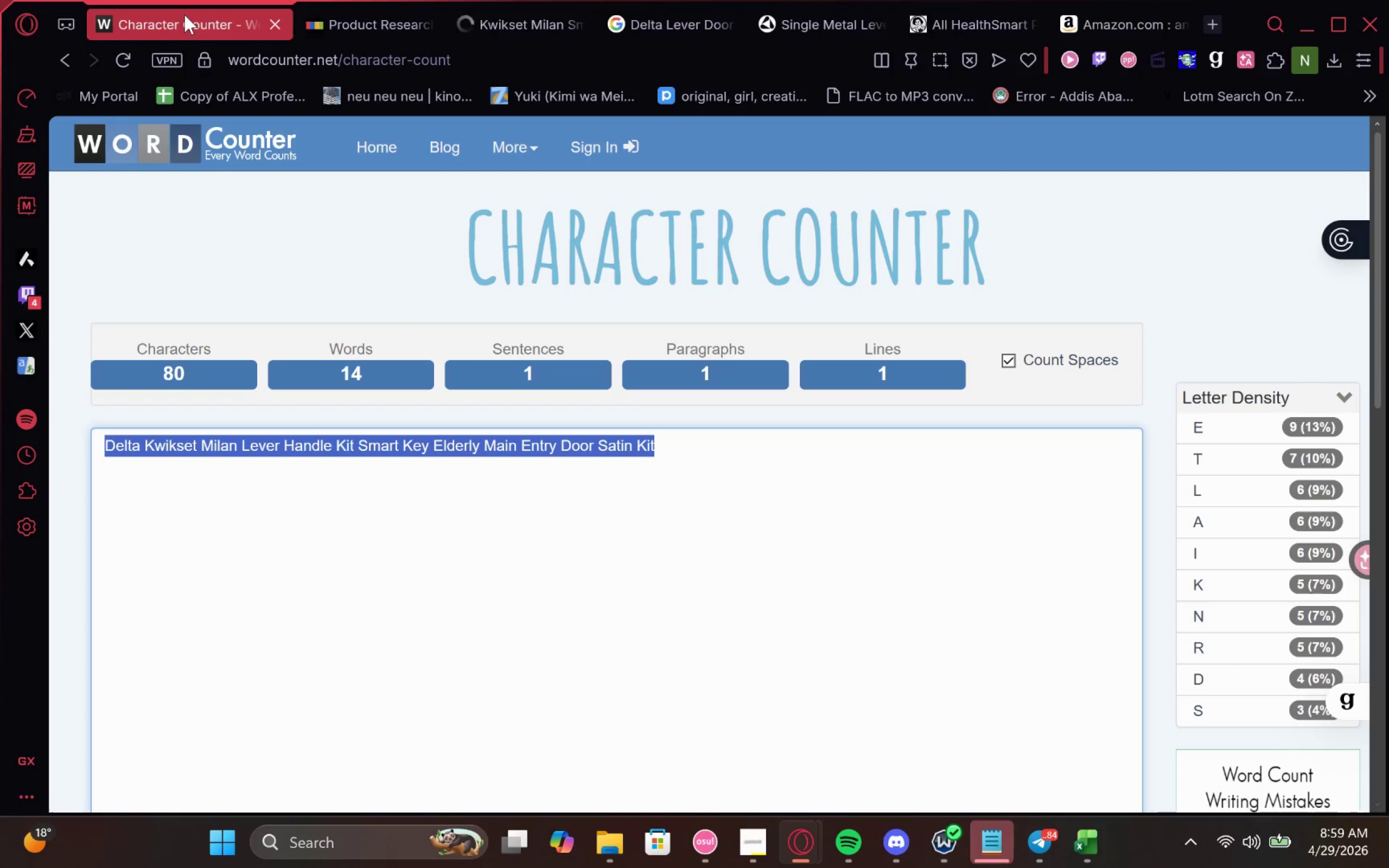 
wait(20.27)
 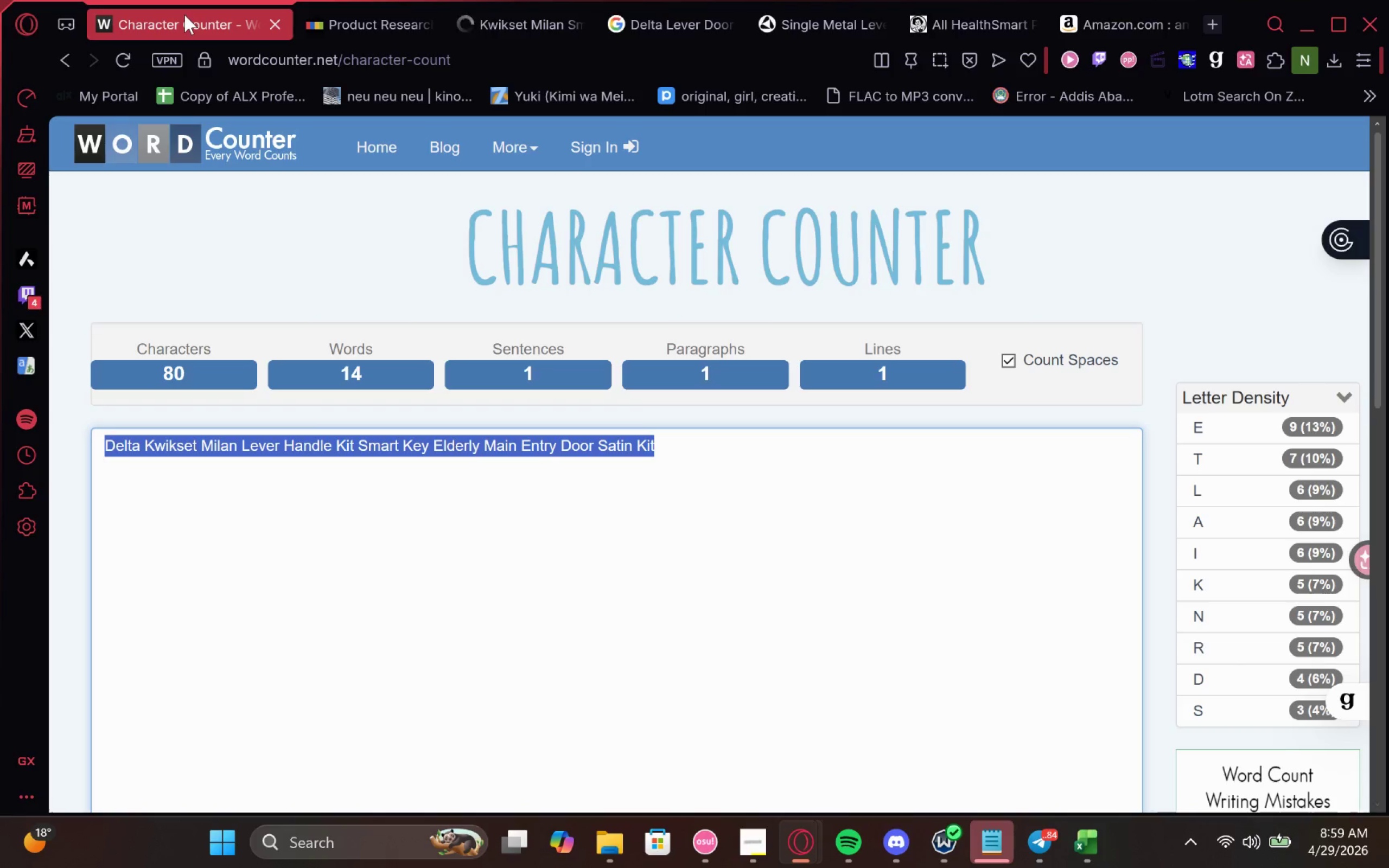 
left_click([1076, 847])
 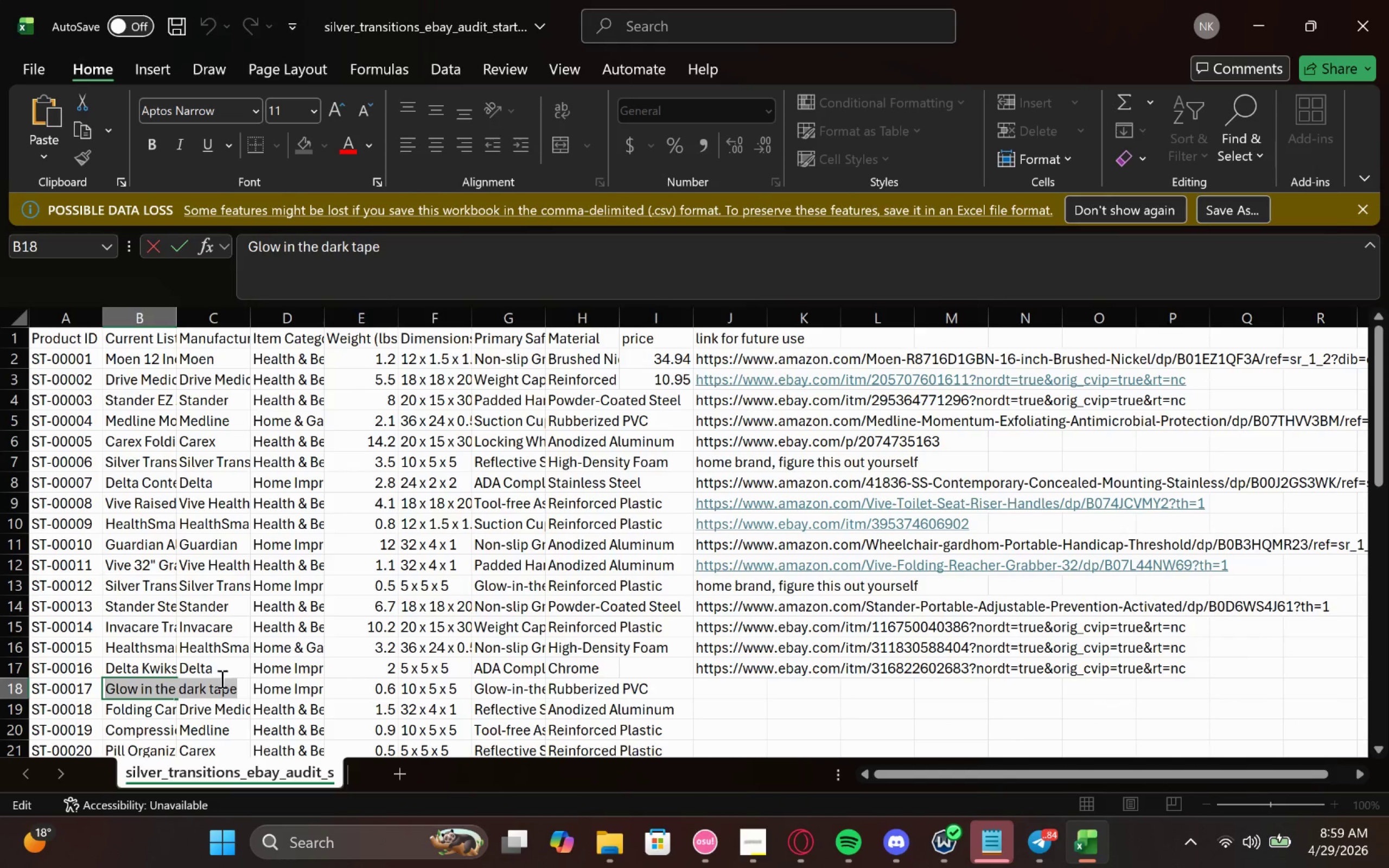 
left_click([258, 690])
 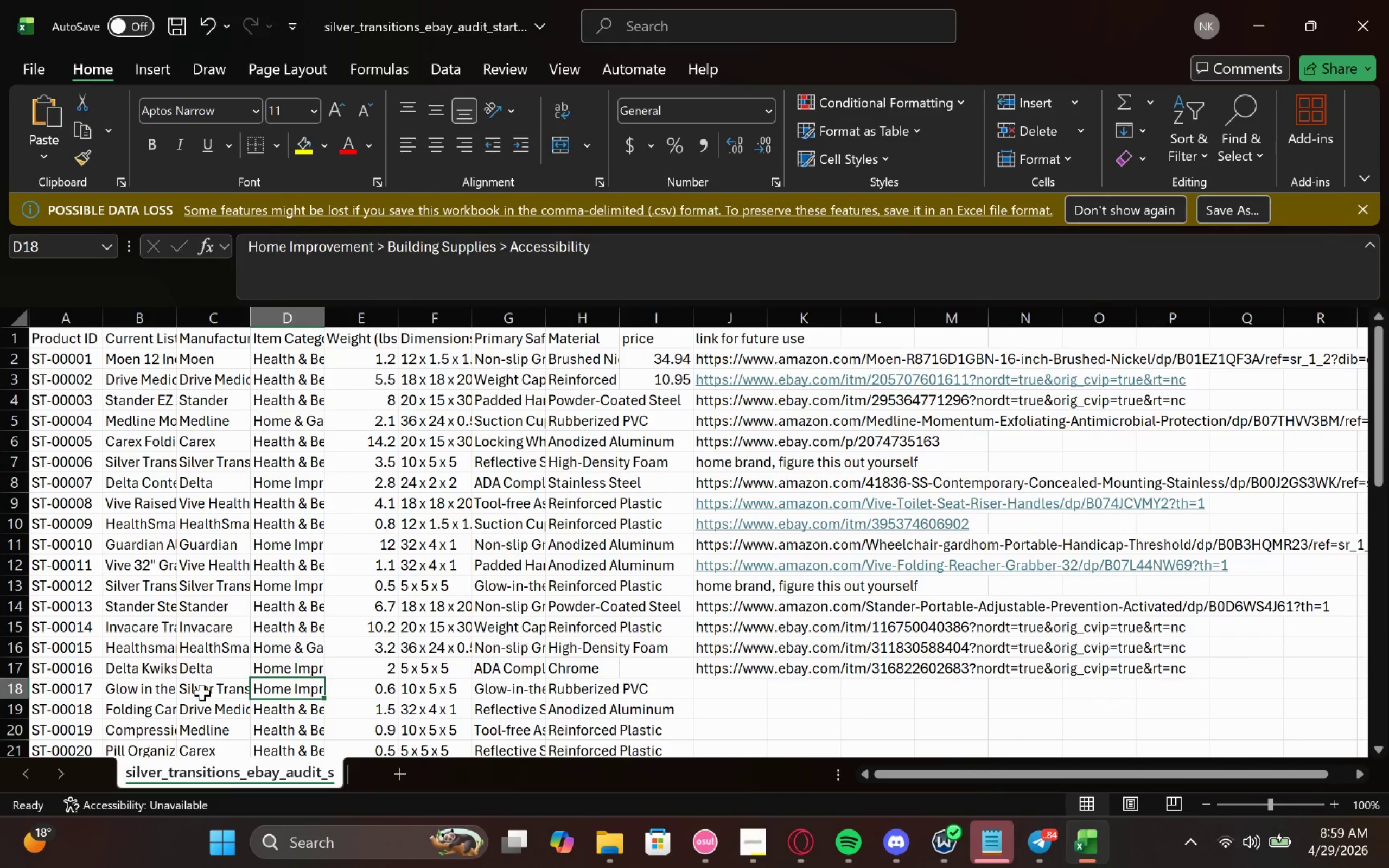 
double_click([202, 692])
 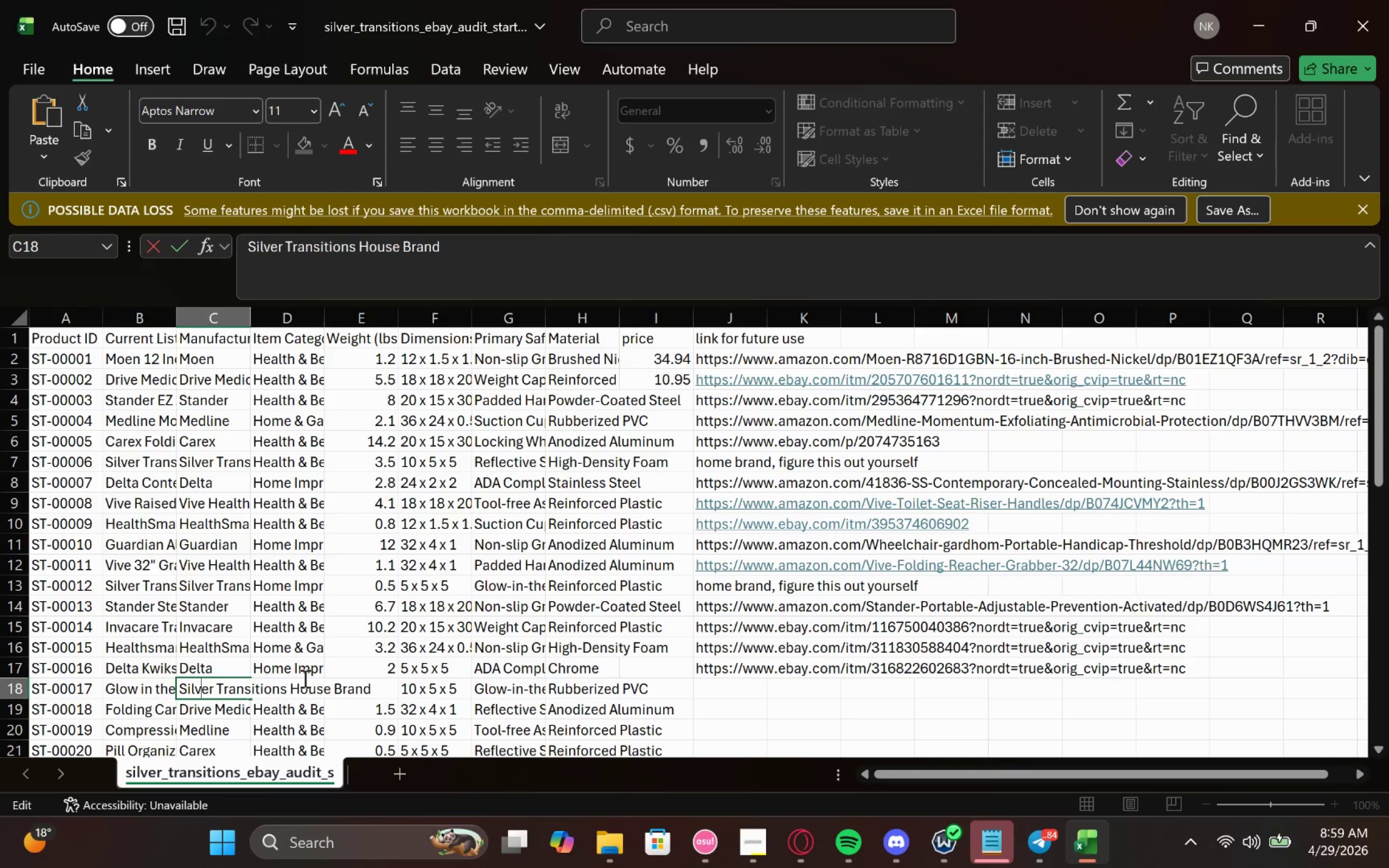 
wait(11.87)
 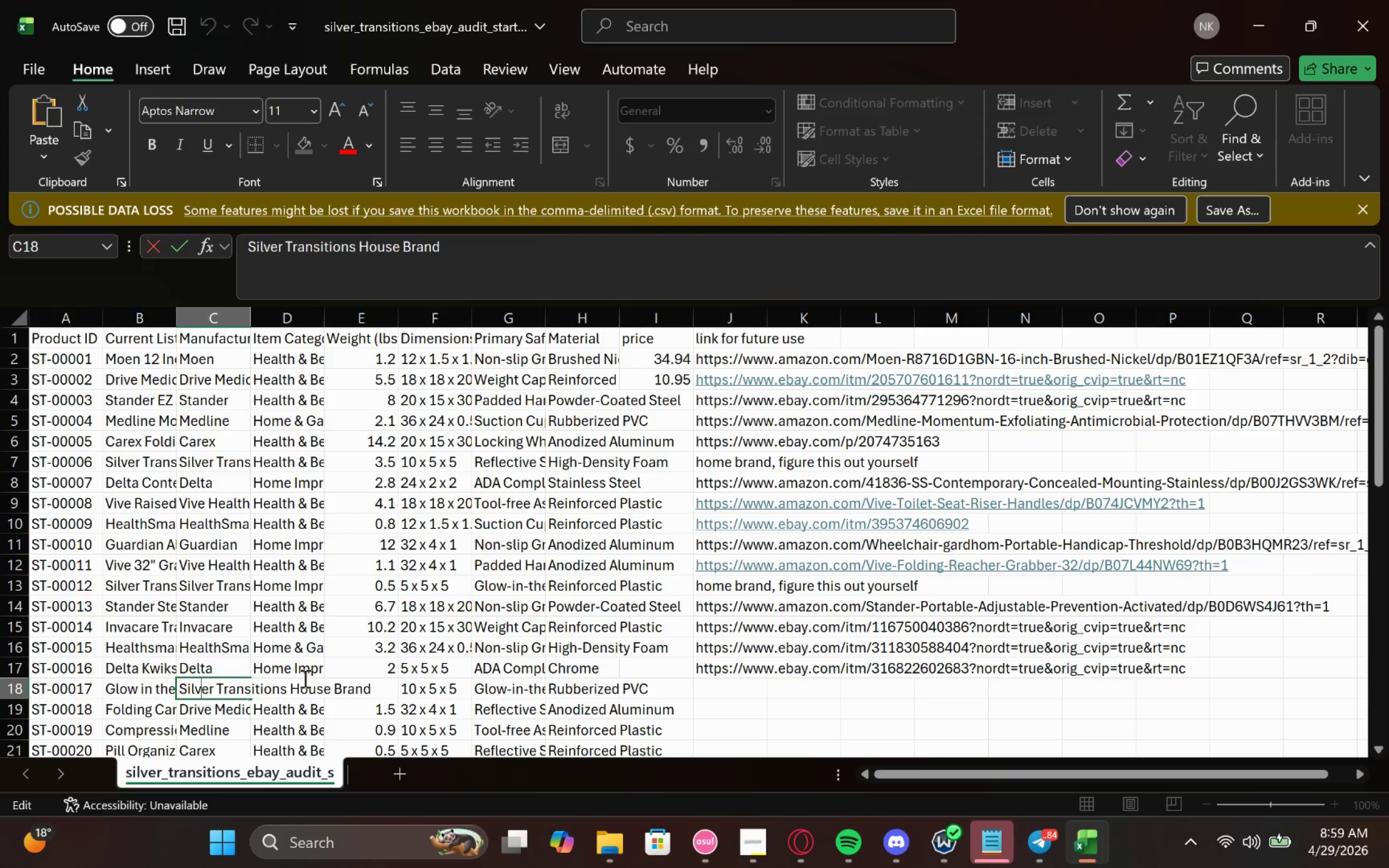 
left_click([1269, 14])
 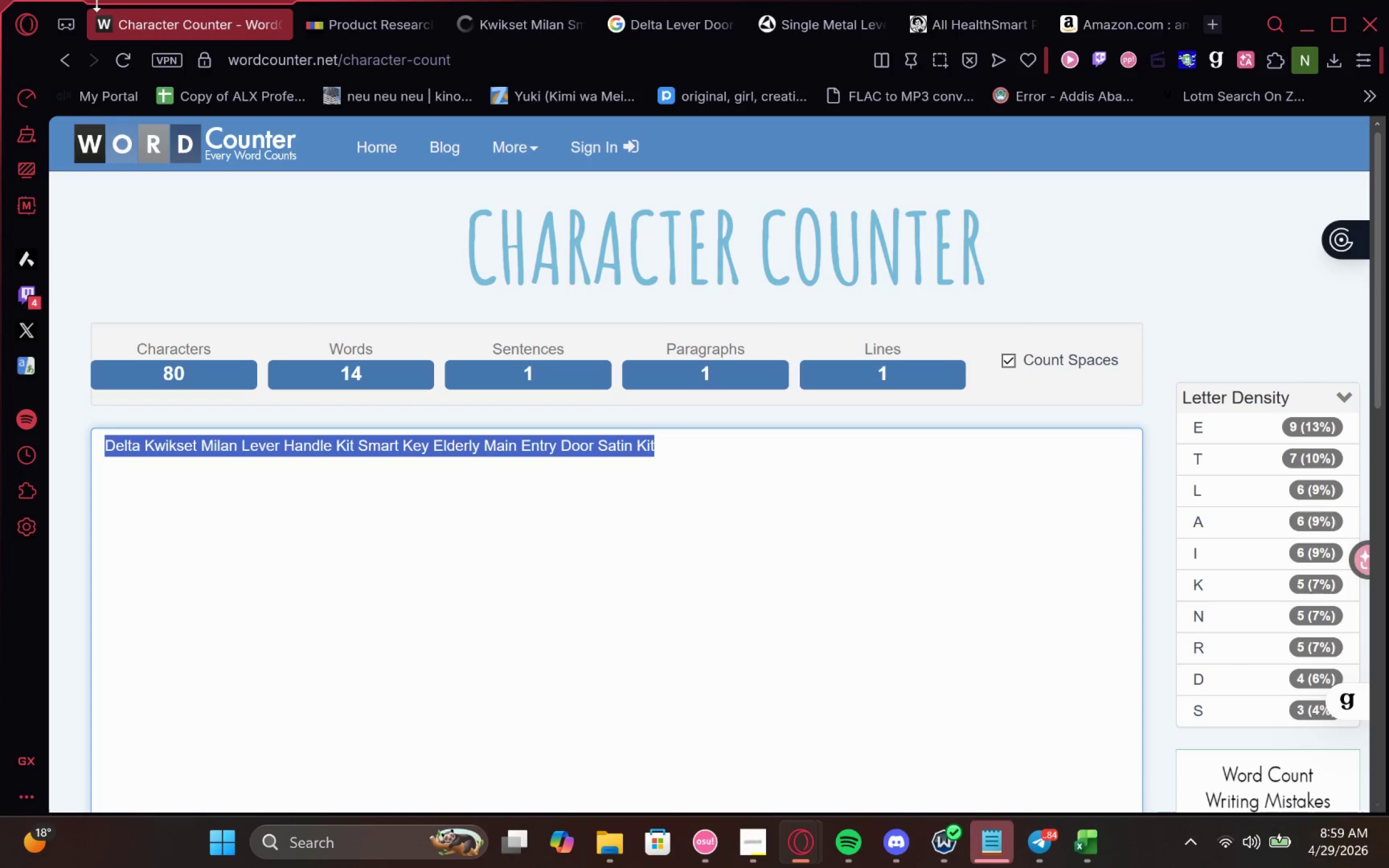 
wait(7.45)
 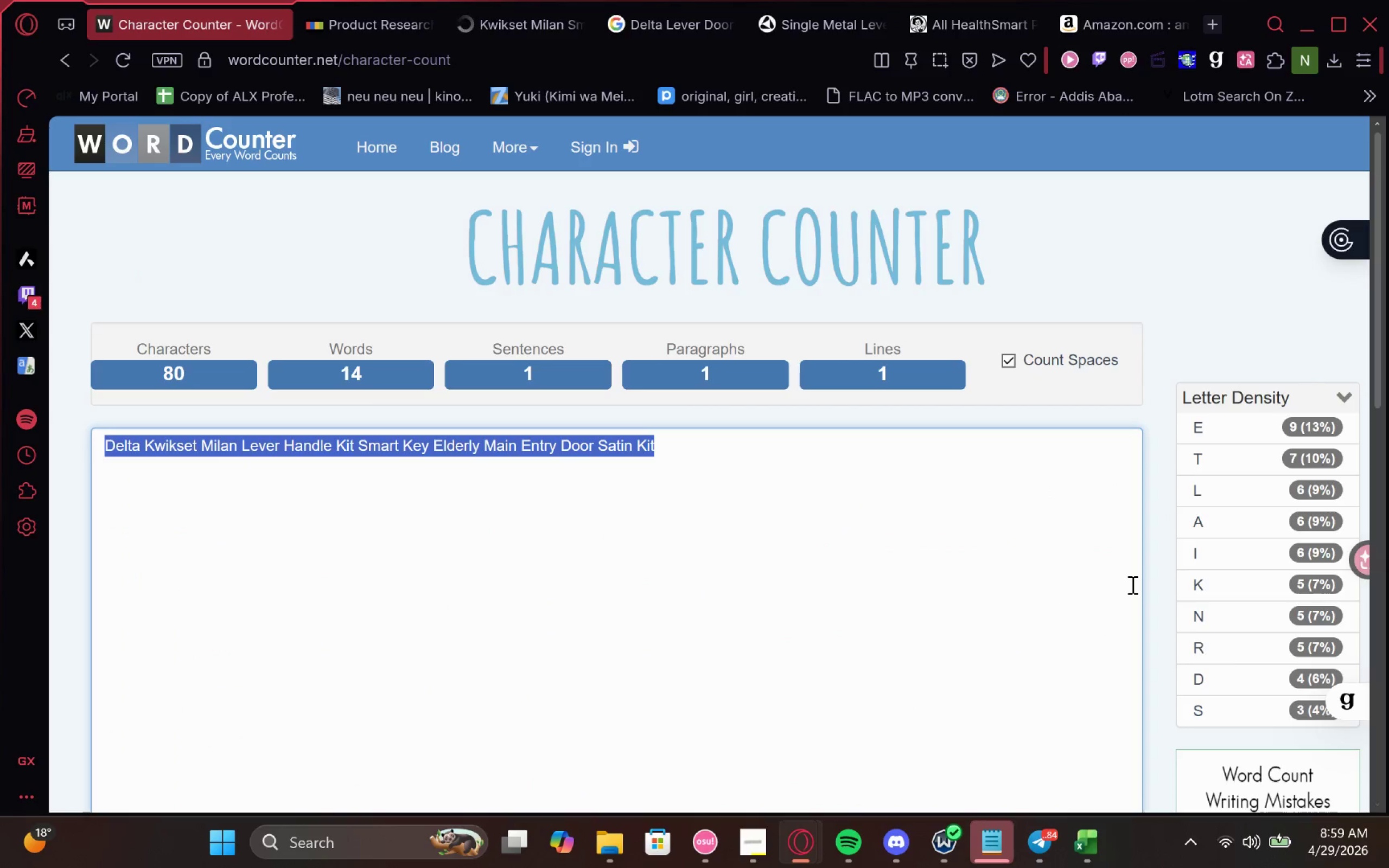 
type(Silver Transitions Glow in Dark )
 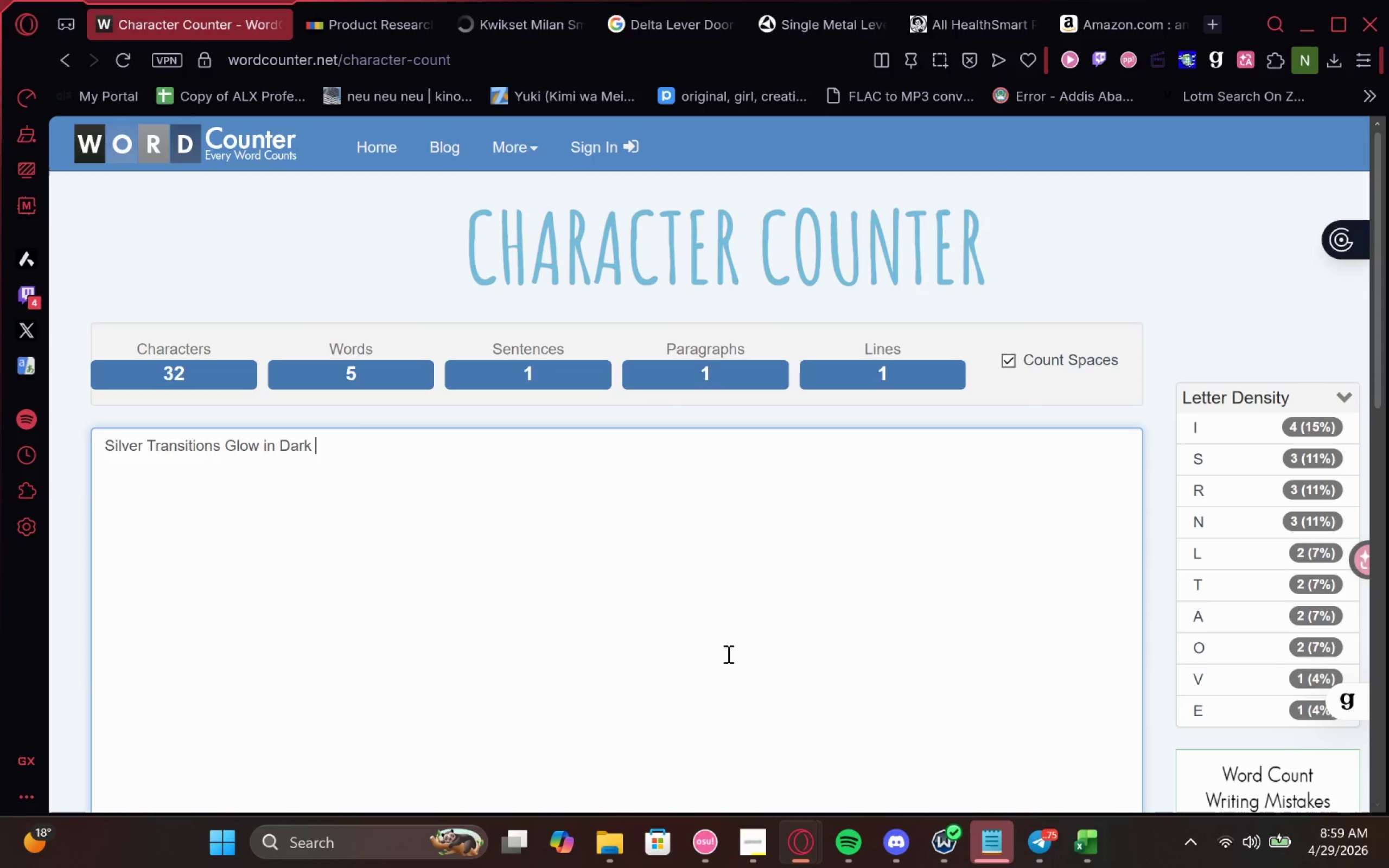 
 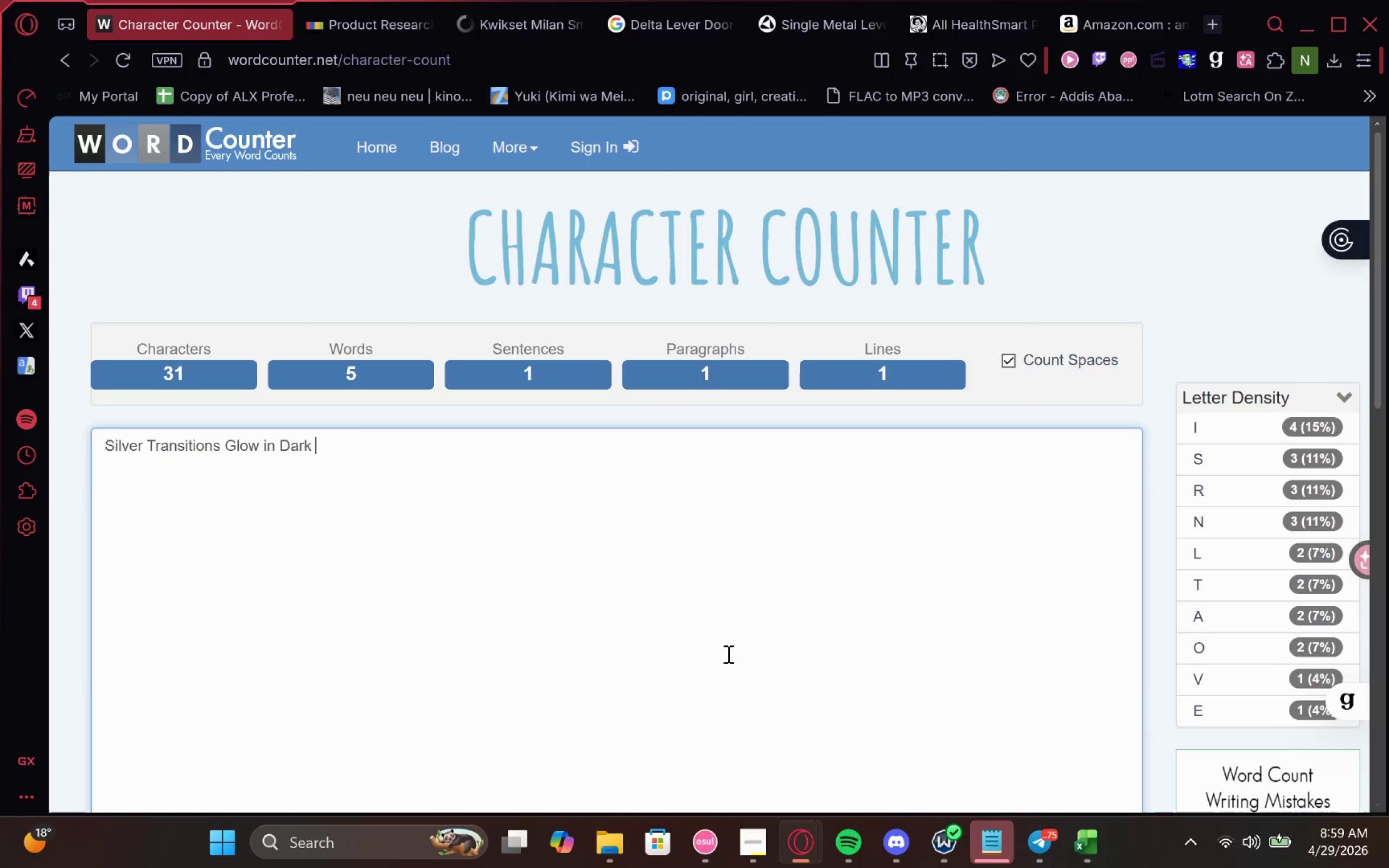 
hold_key(key=ShiftLeft, duration=0.44)
 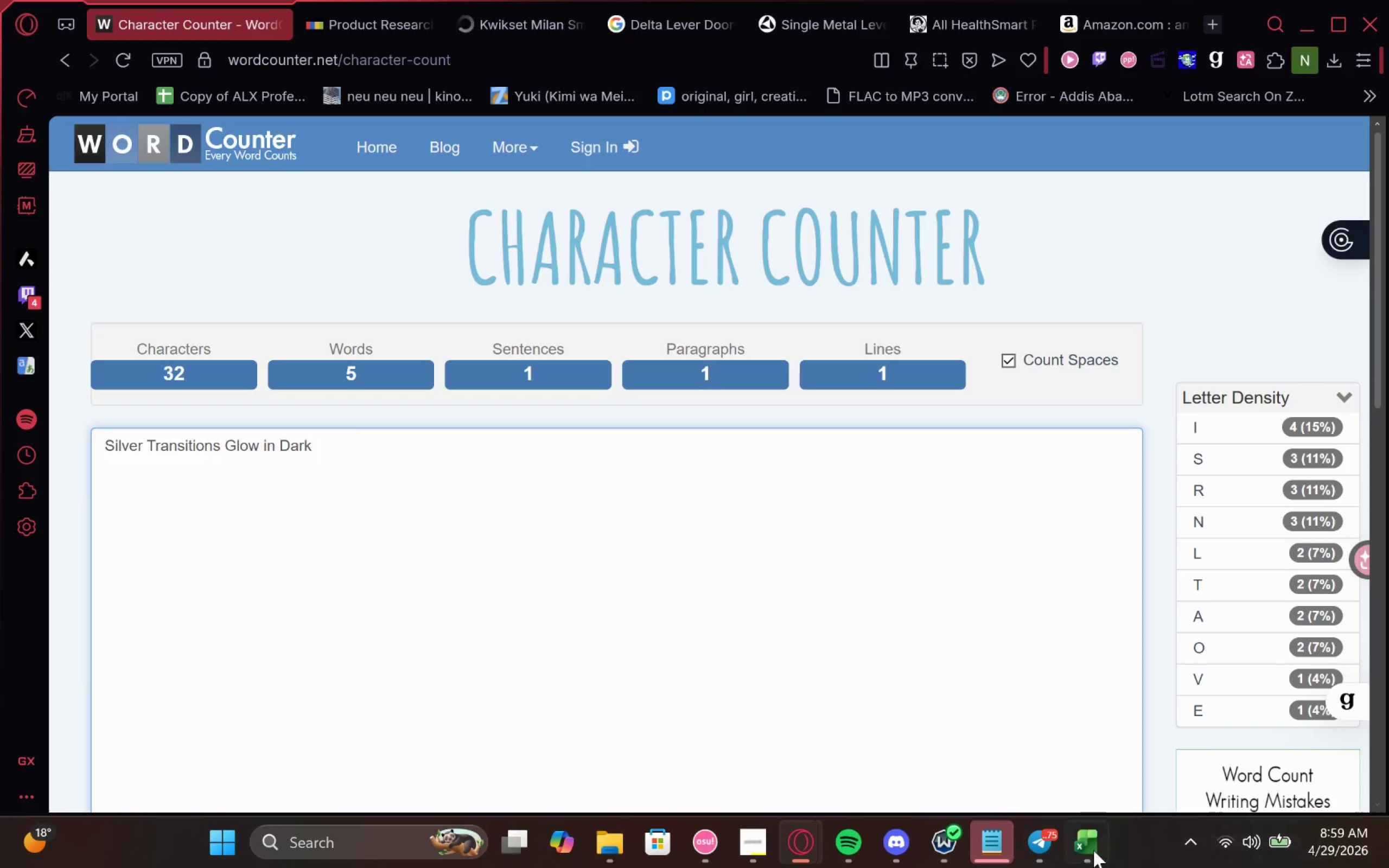 
mouse_move([1085, 765])
 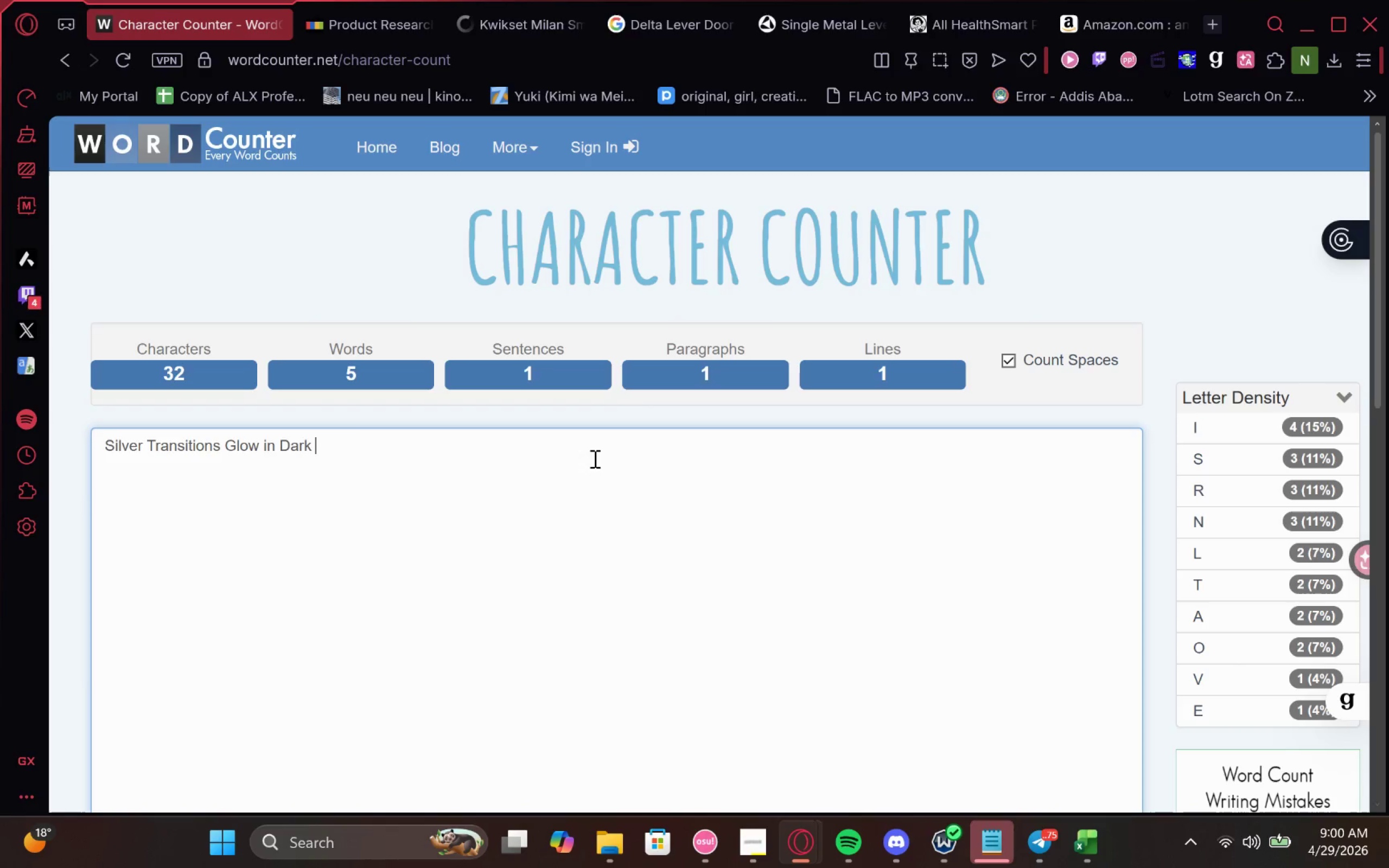 
type(Saftey )
 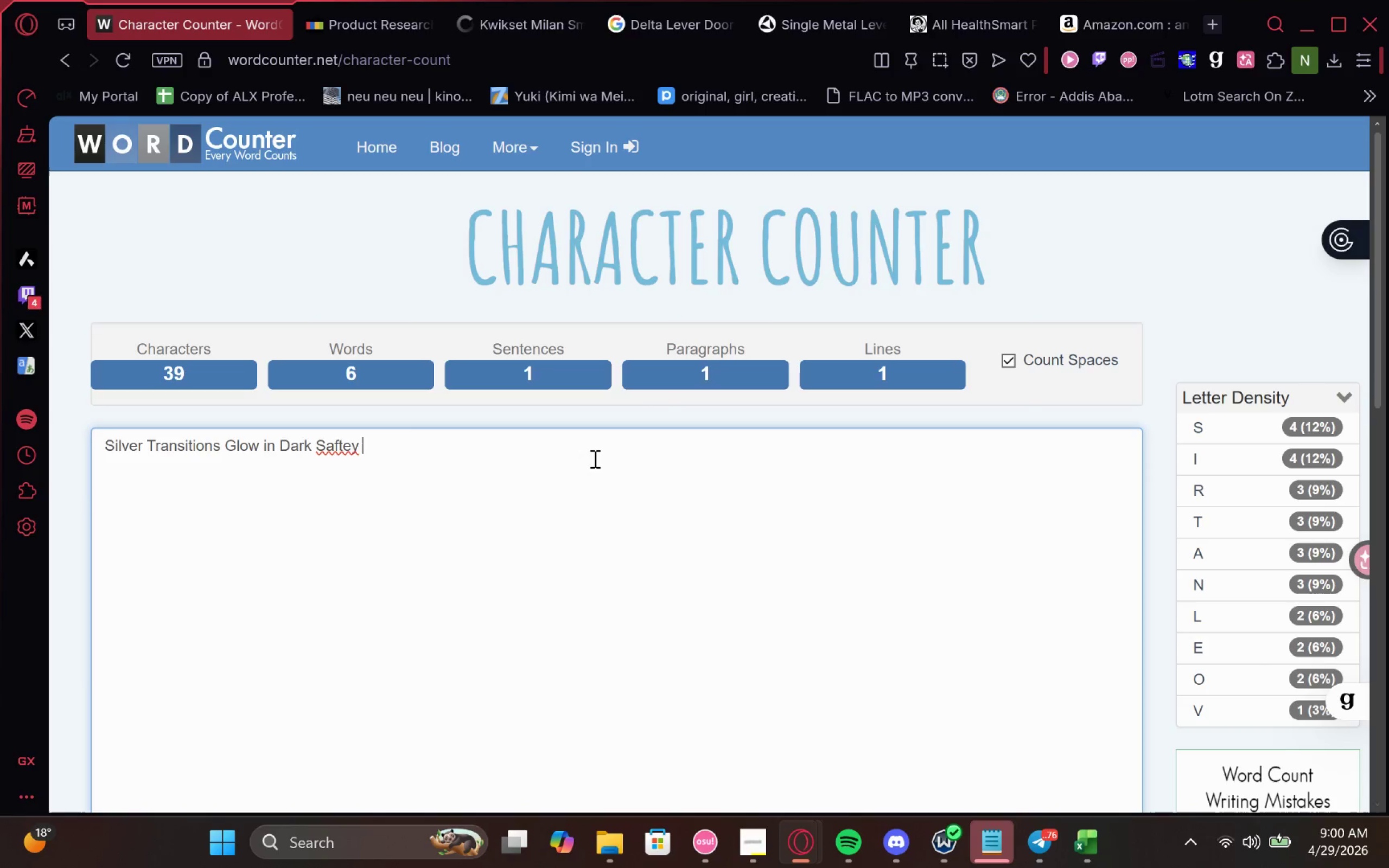 
key(ArrowLeft)
 